 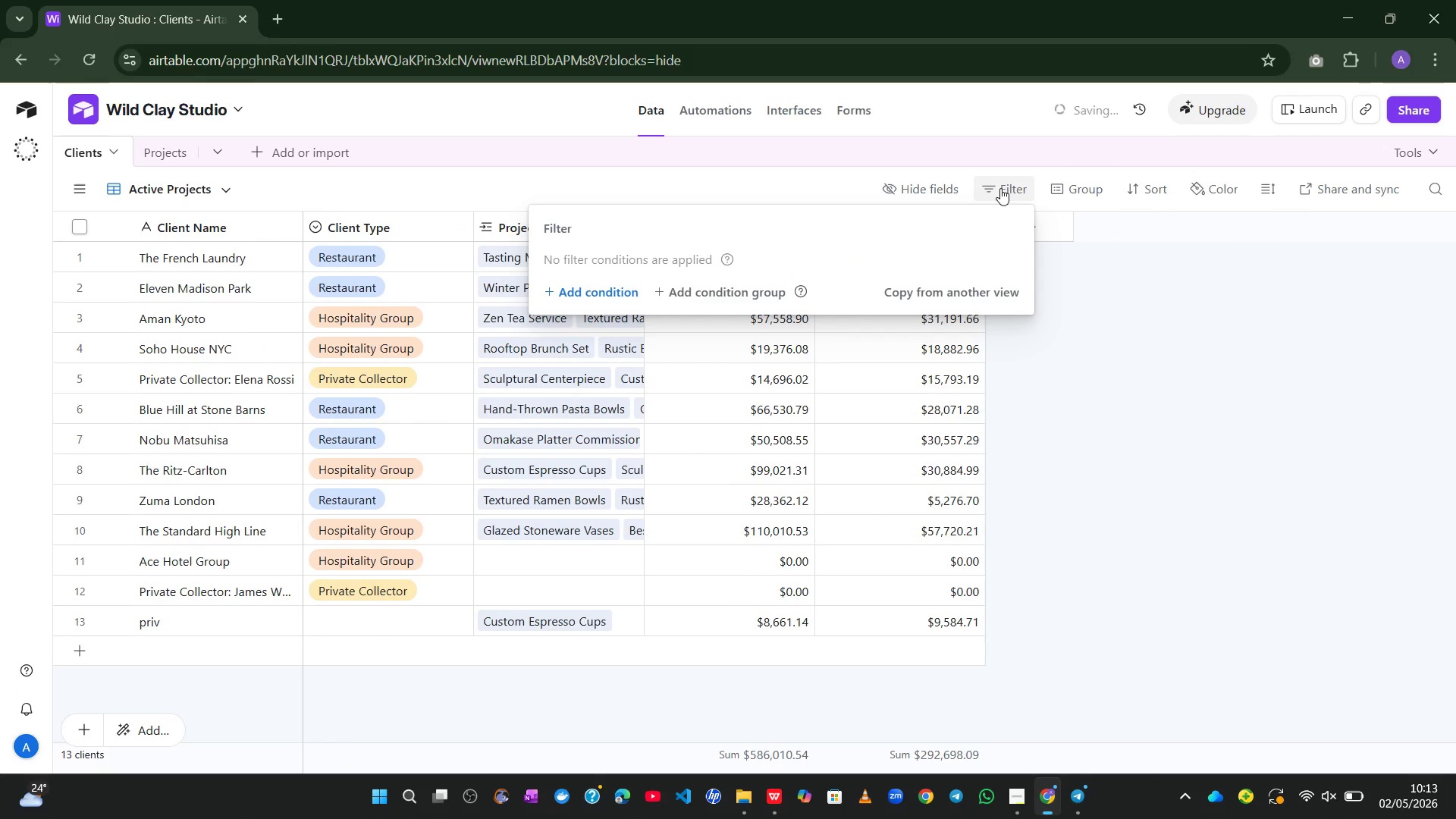 
left_click([598, 334])
 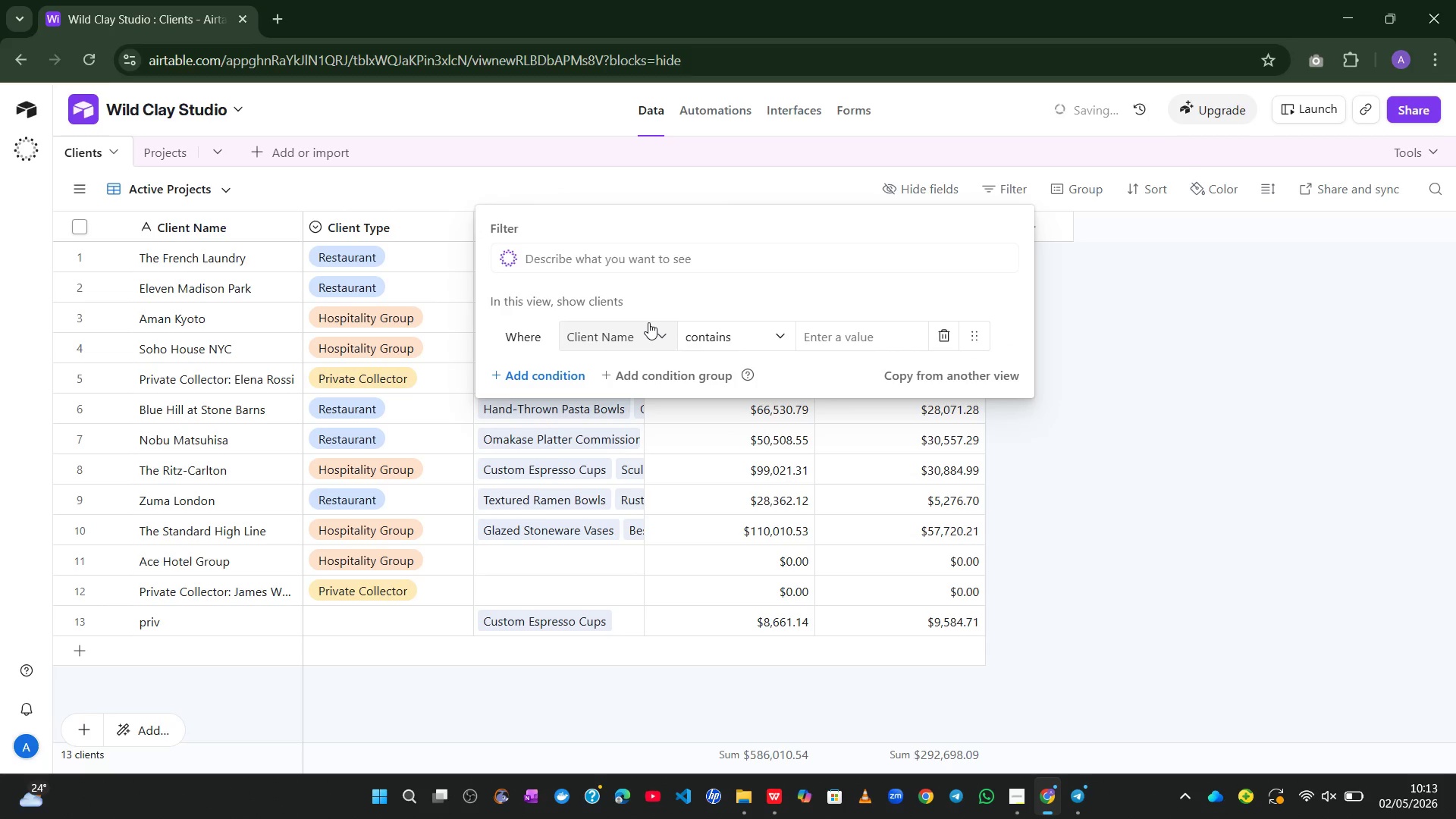 
left_click([648, 322])
 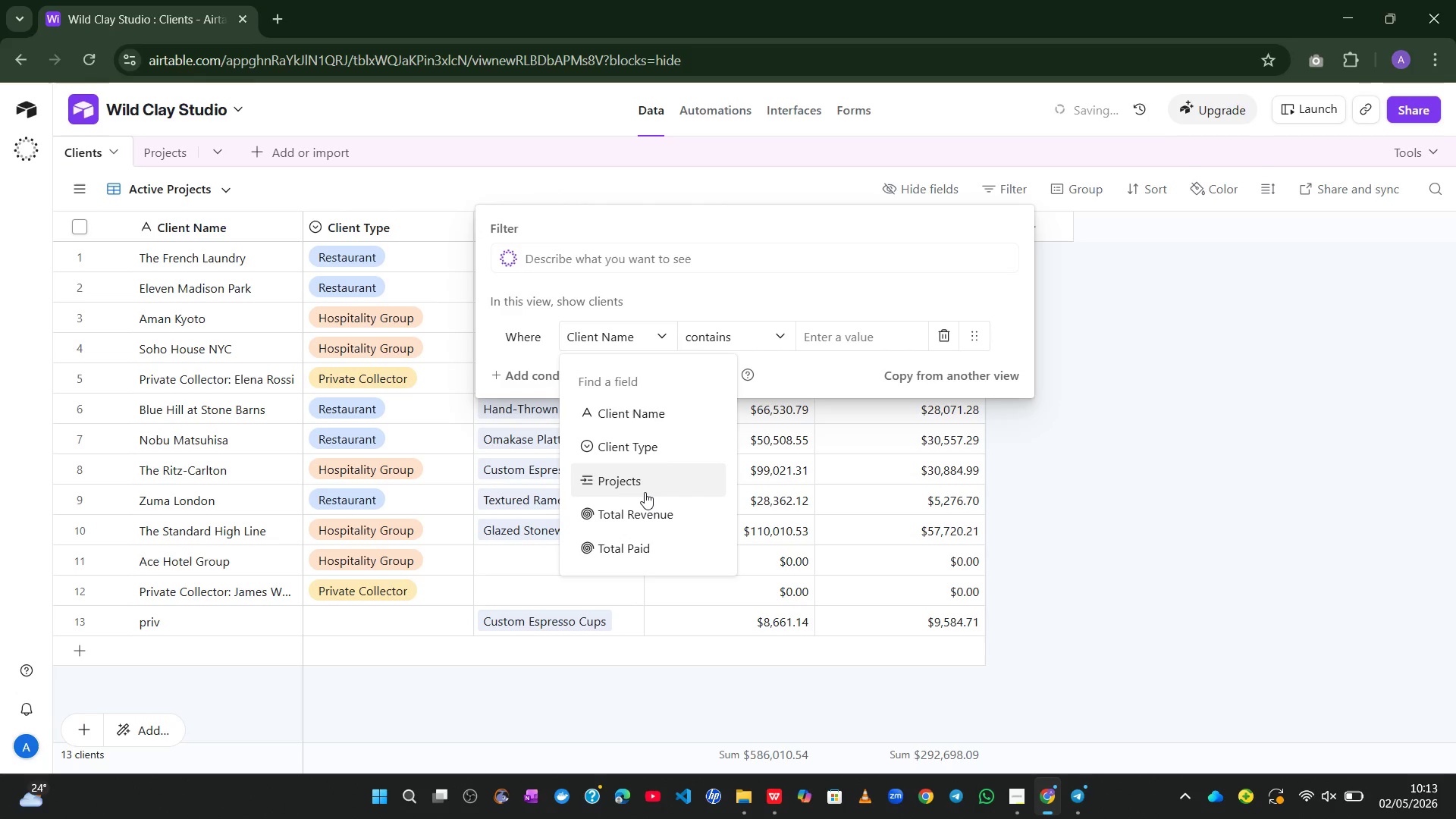 
wait(12.44)
 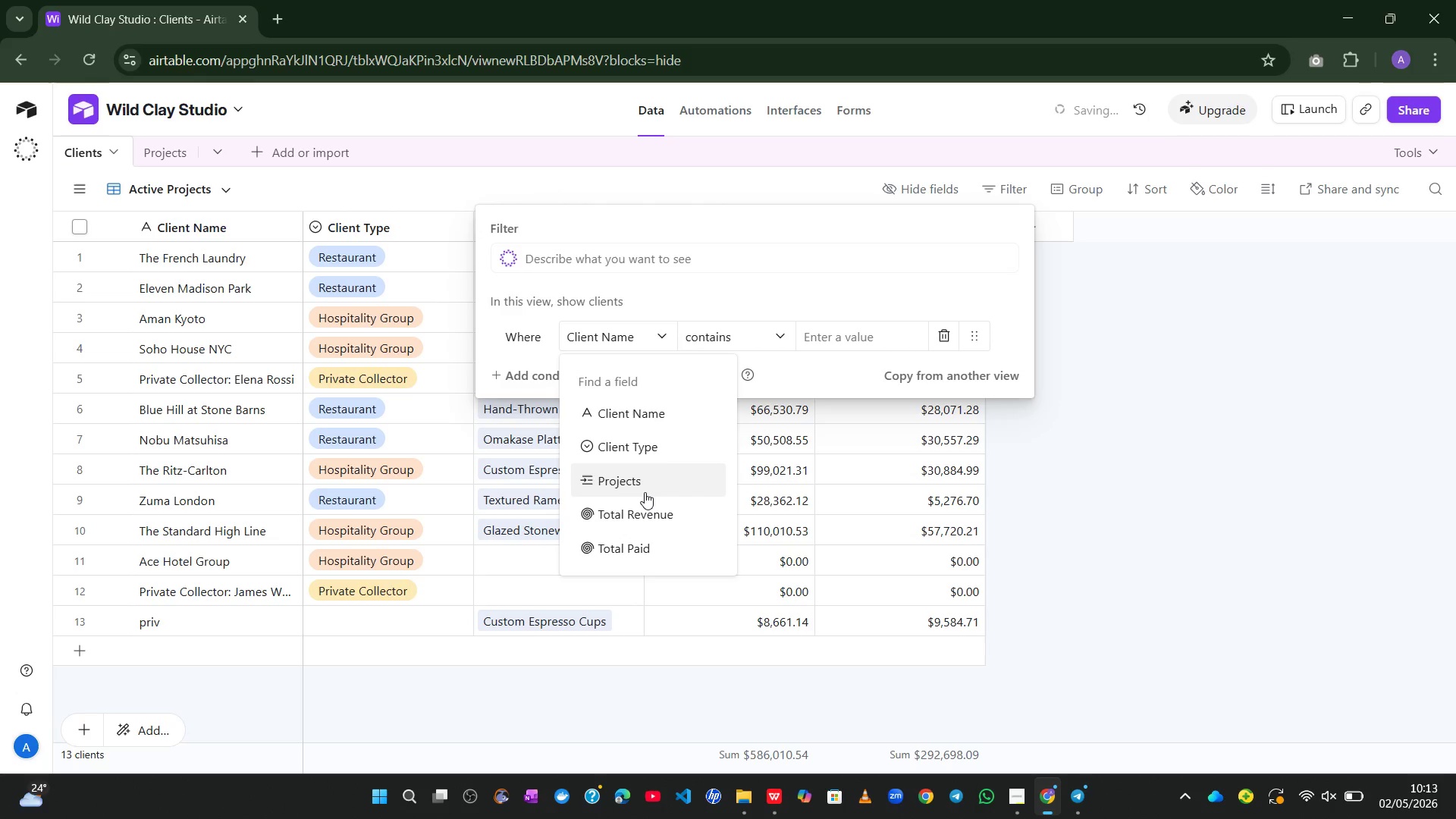 
left_click([1129, 676])
 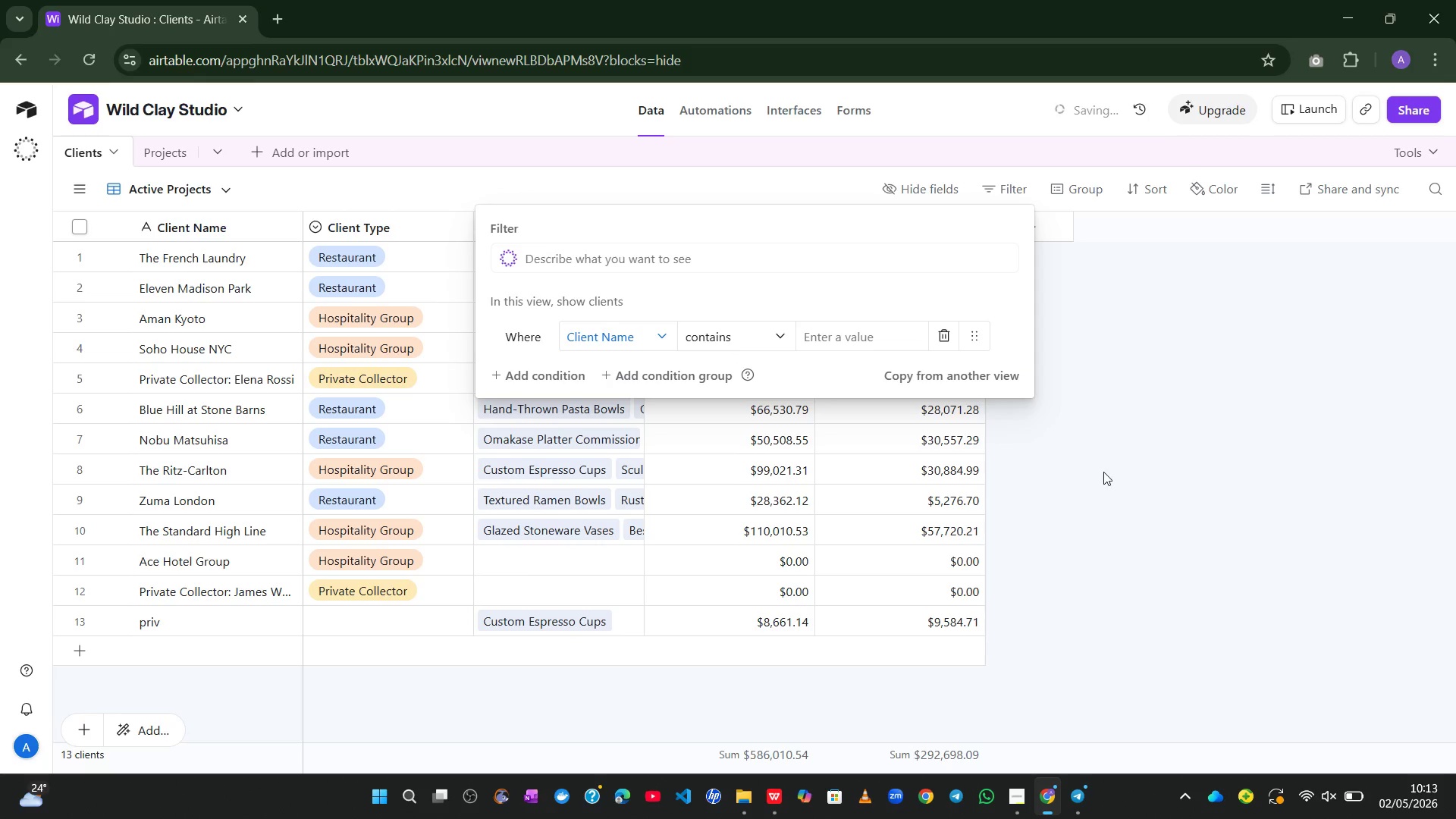 
left_click([1103, 472])
 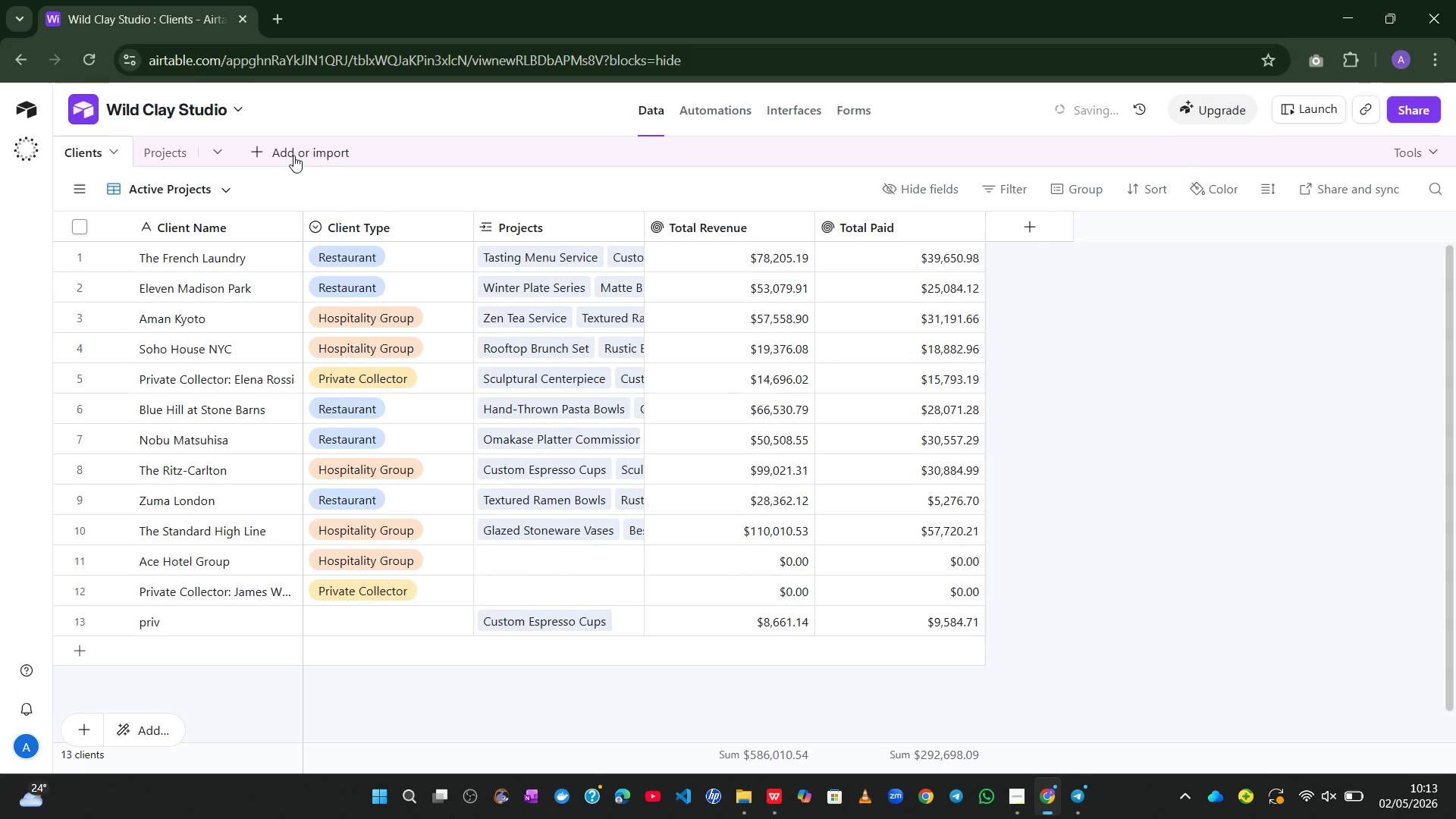 
left_click([179, 153])
 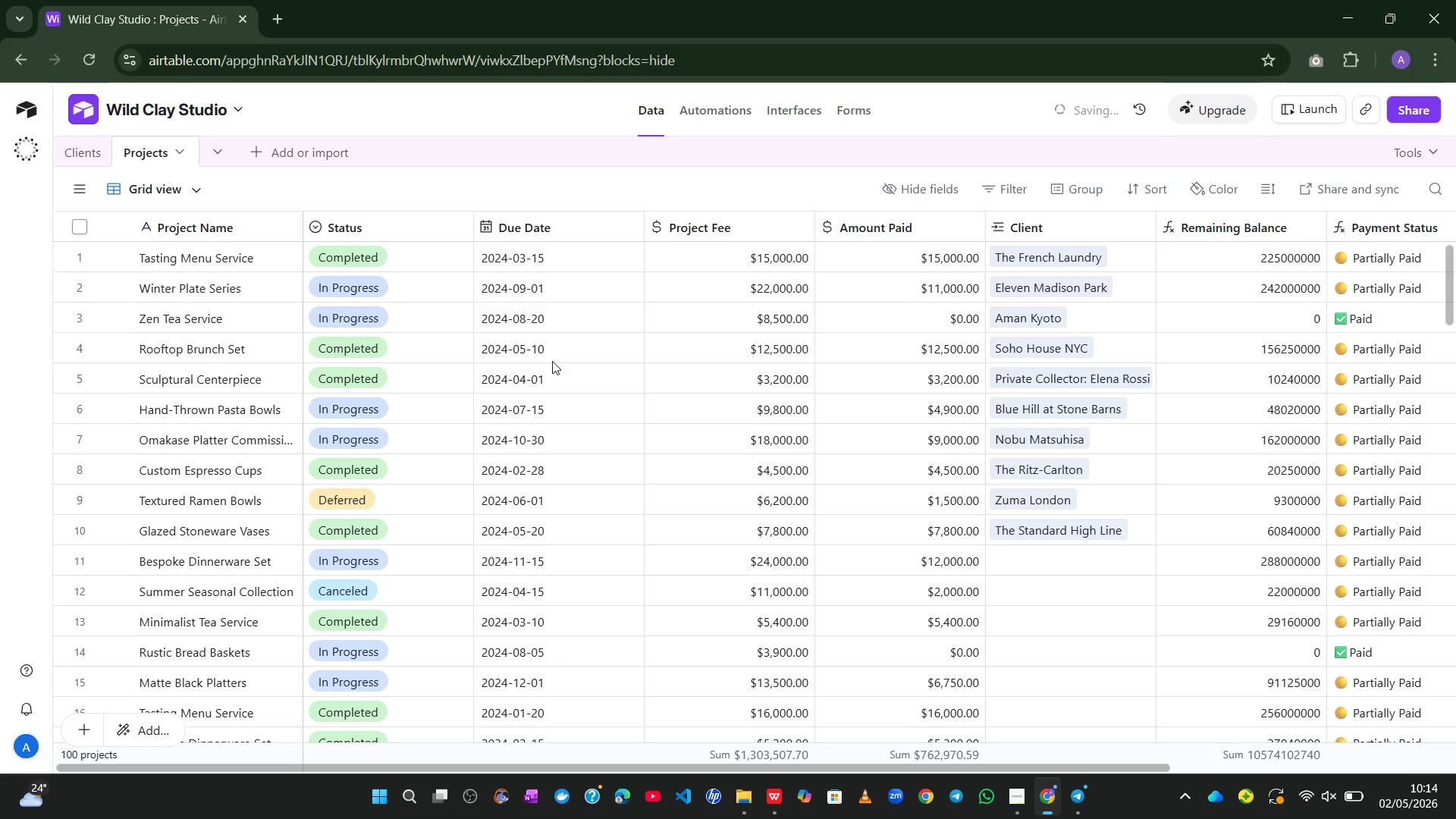 
wait(5.47)
 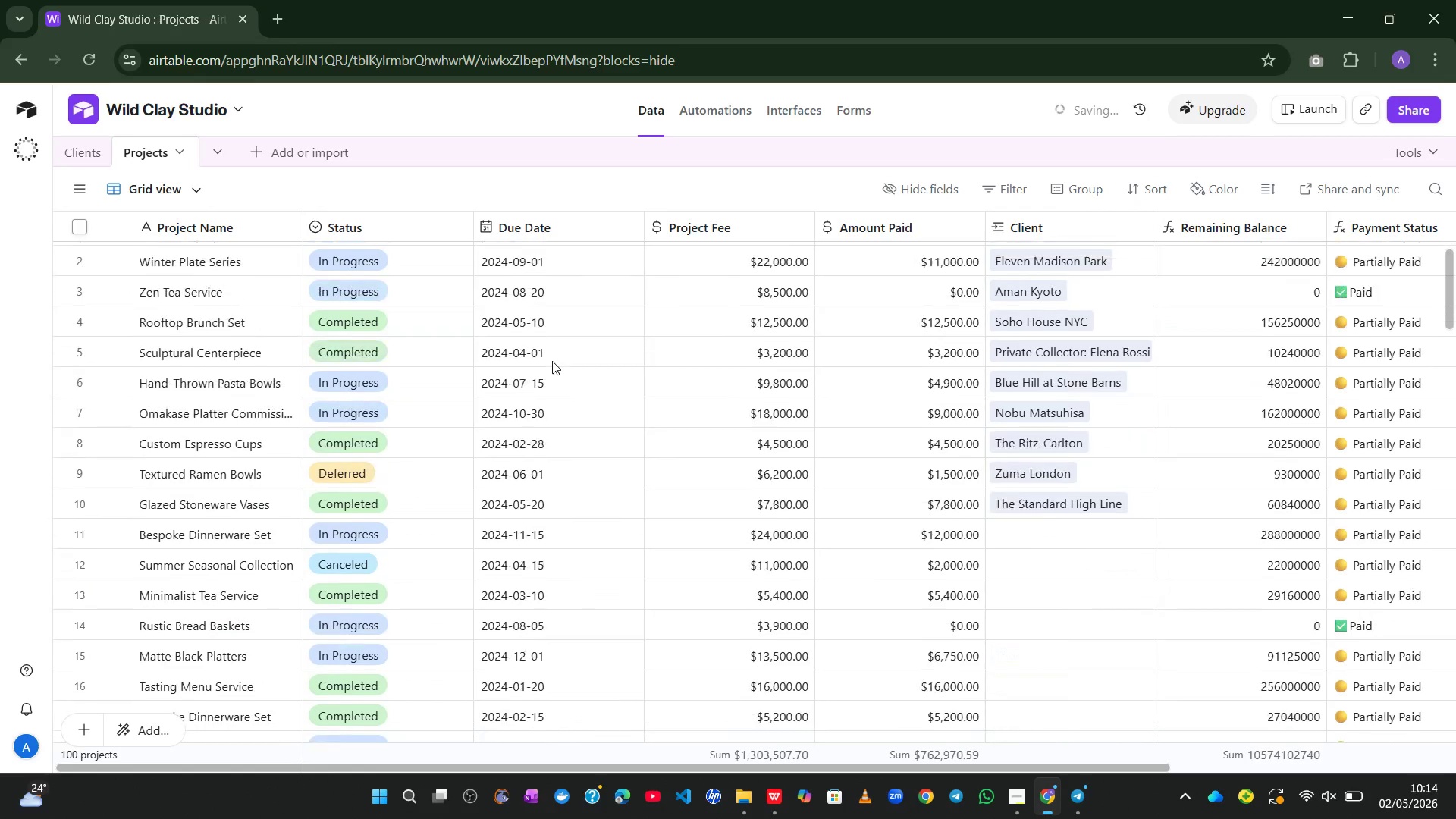 
left_click([79, 196])
 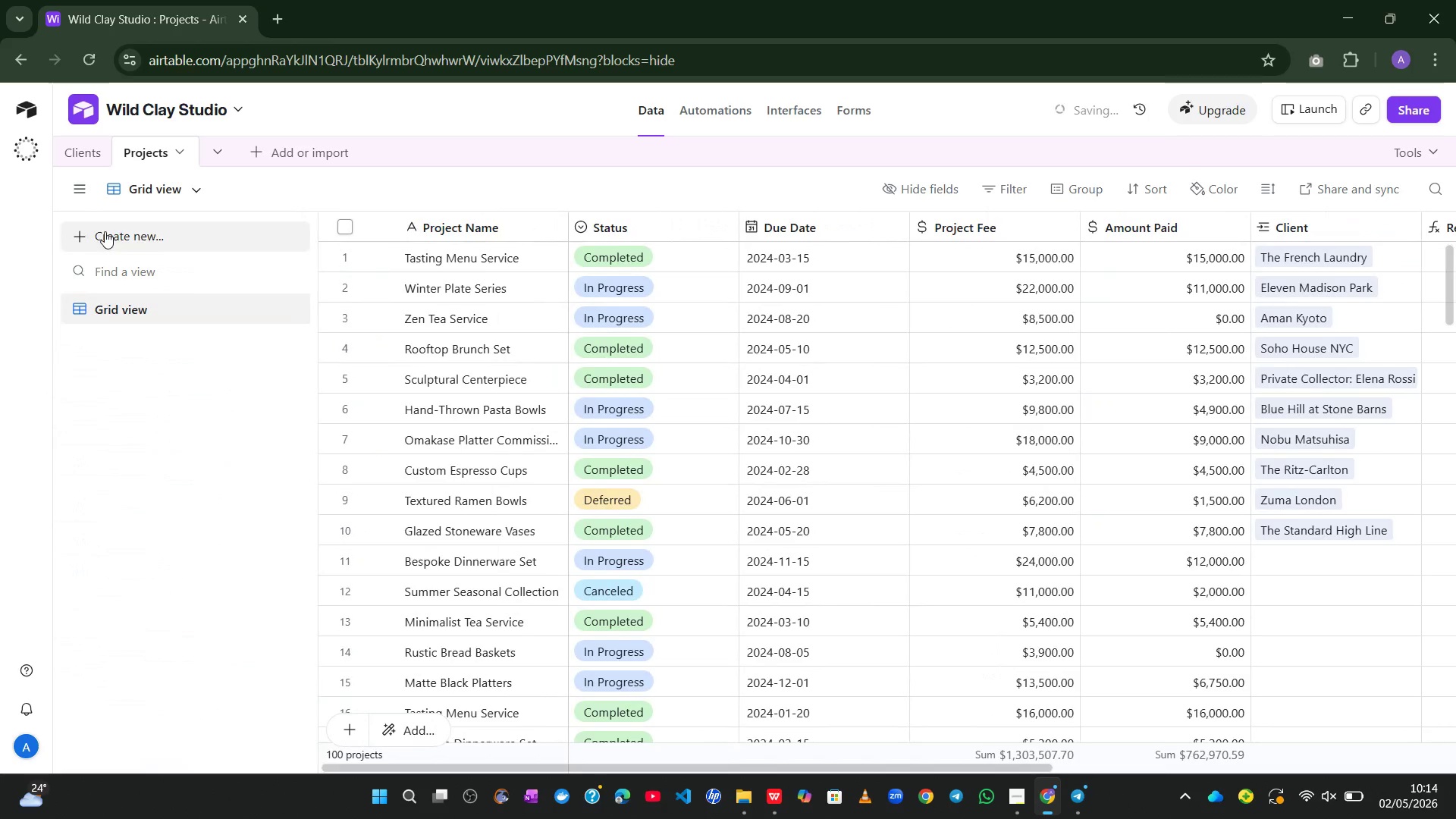 
left_click([154, 223])
 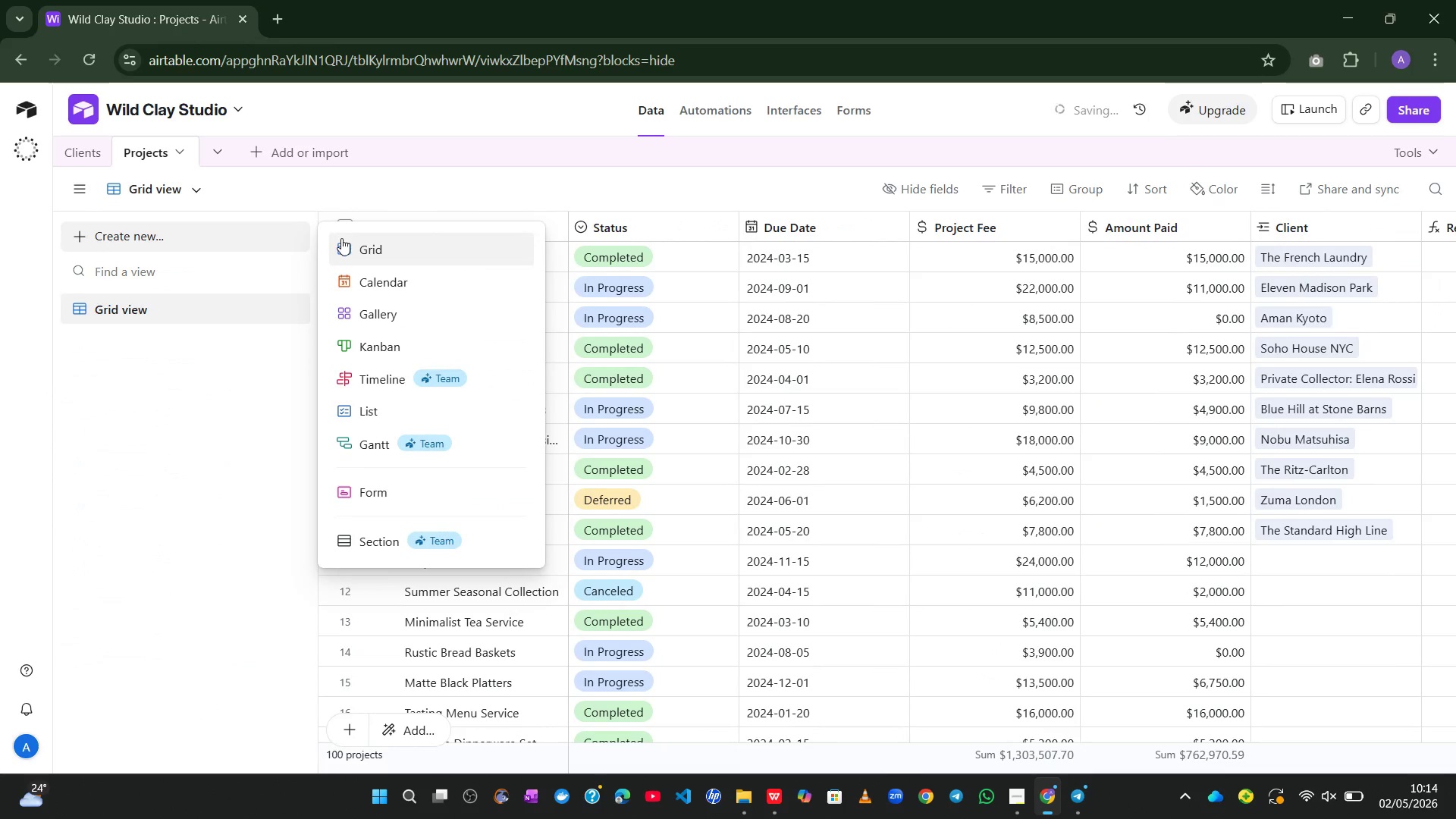 
left_click([341, 238])
 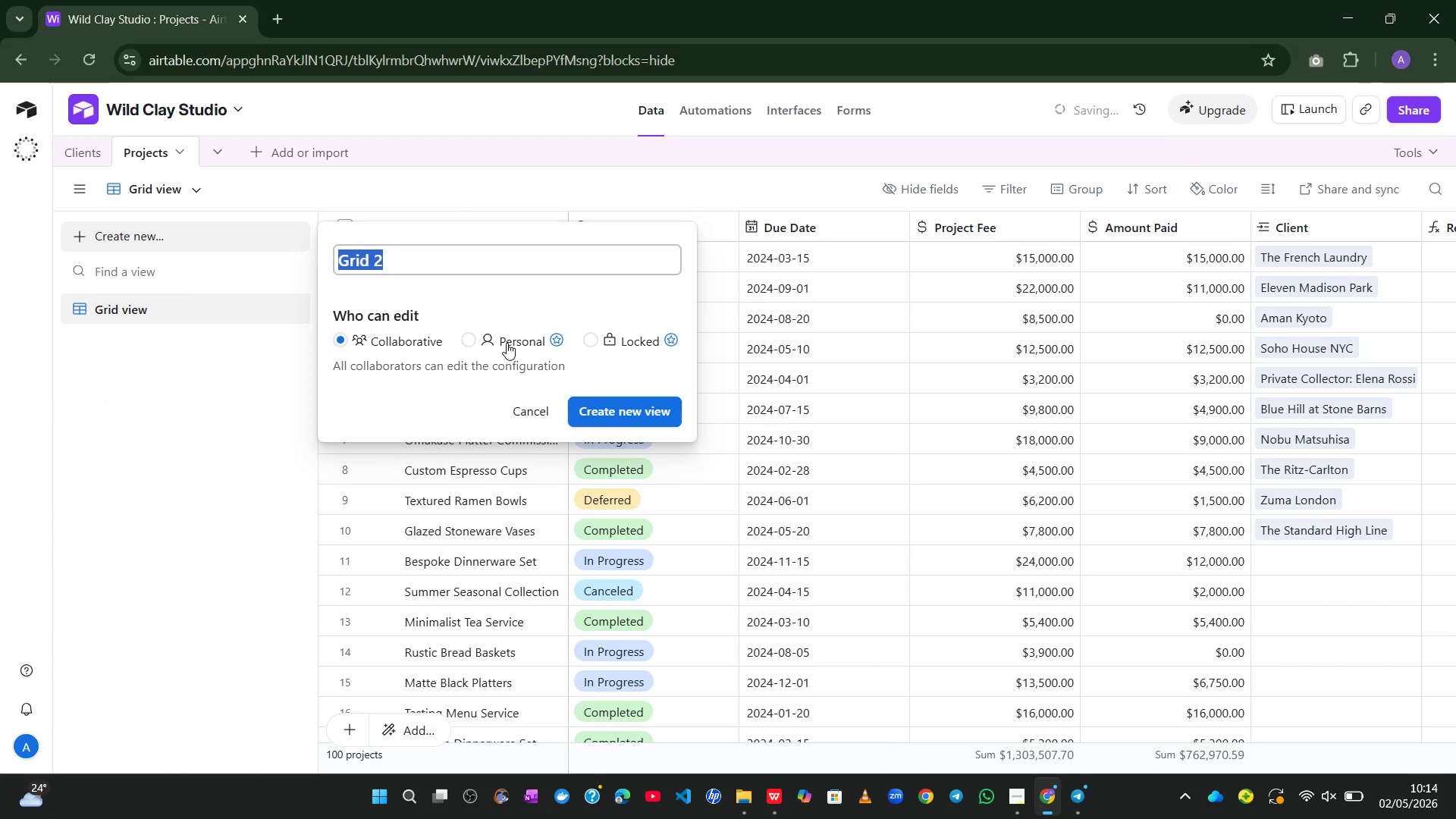 
wait(9.83)
 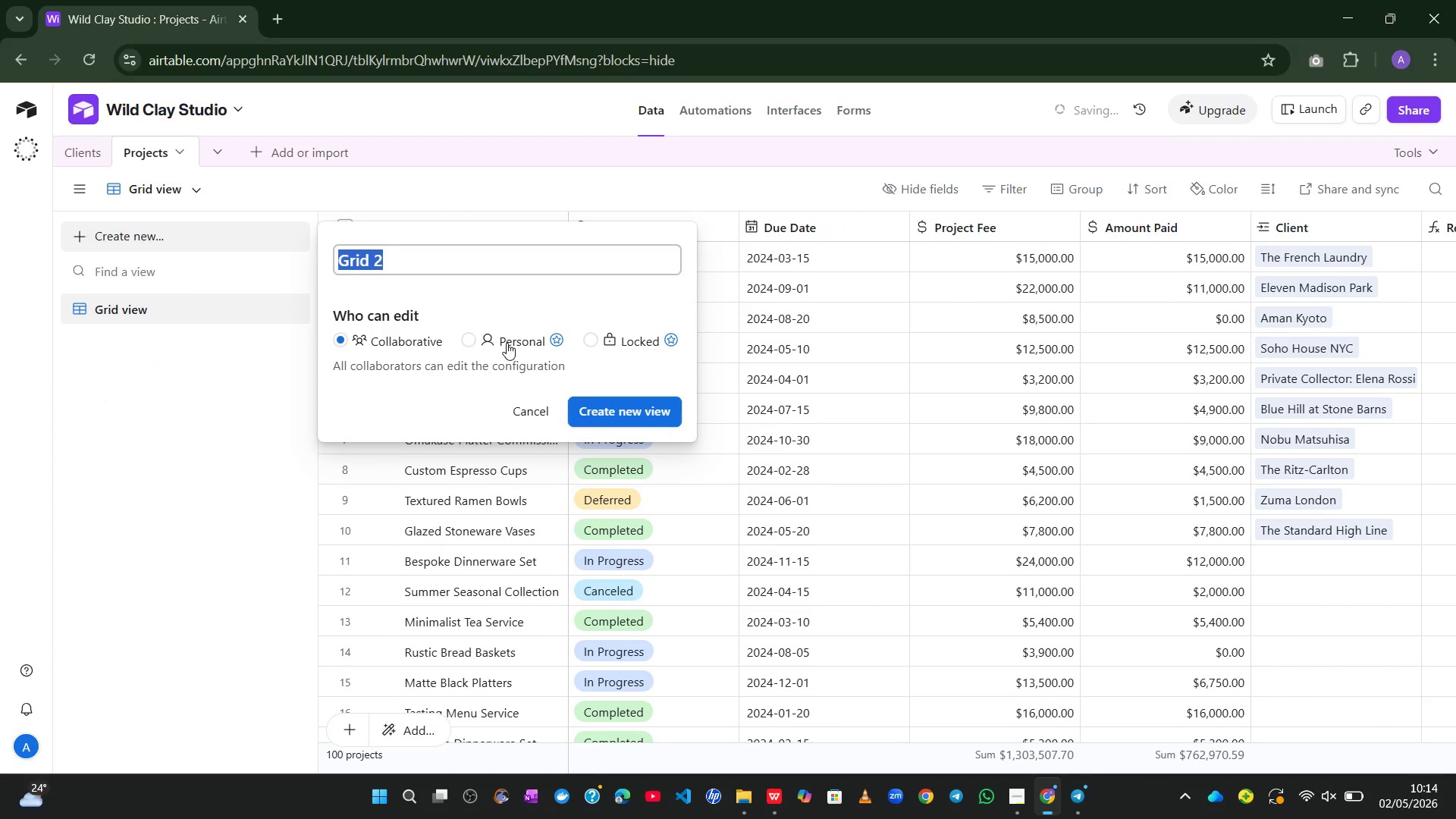 
type(Active Projects)
 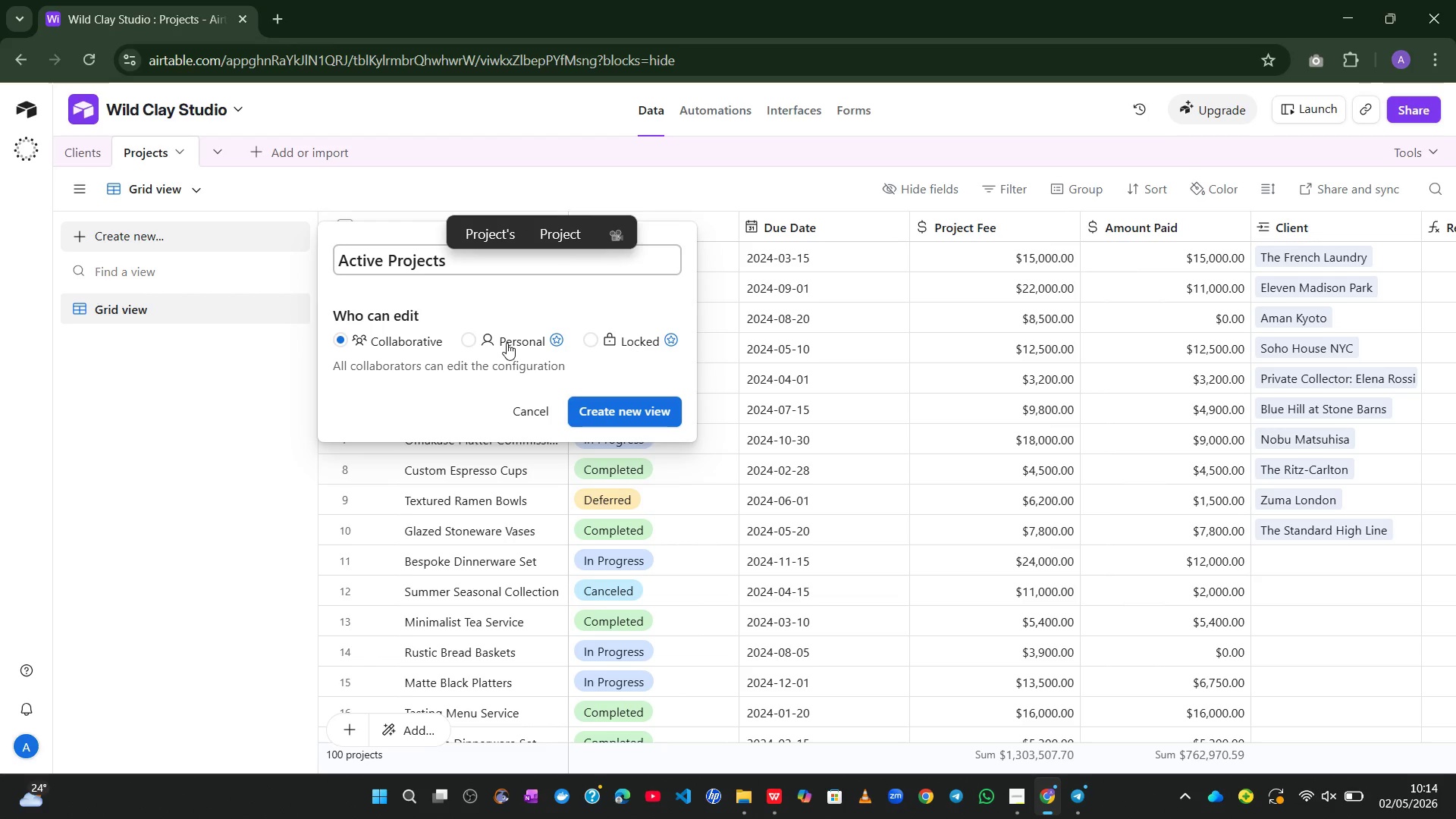 
key(Enter)
 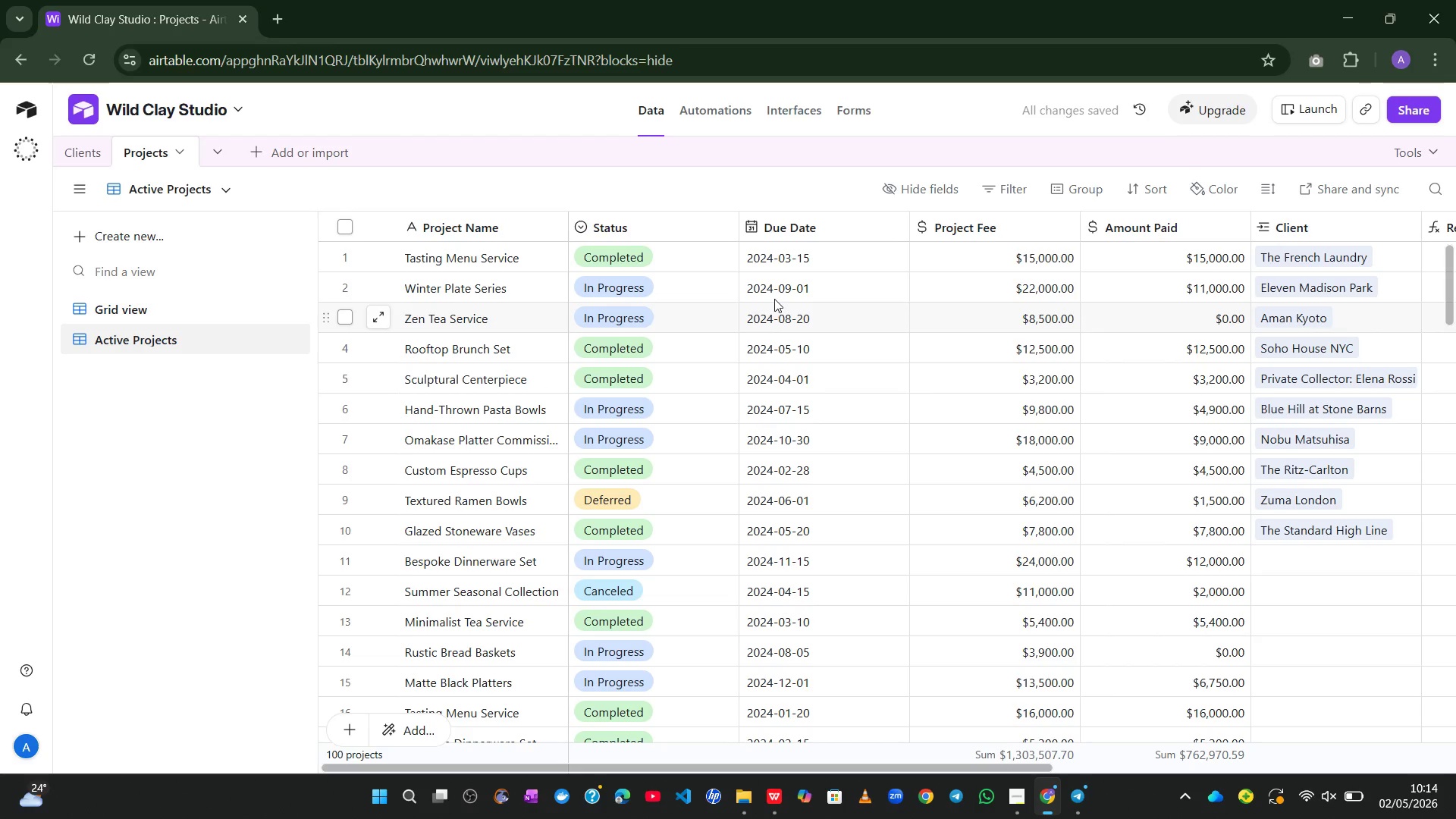 
wait(6.89)
 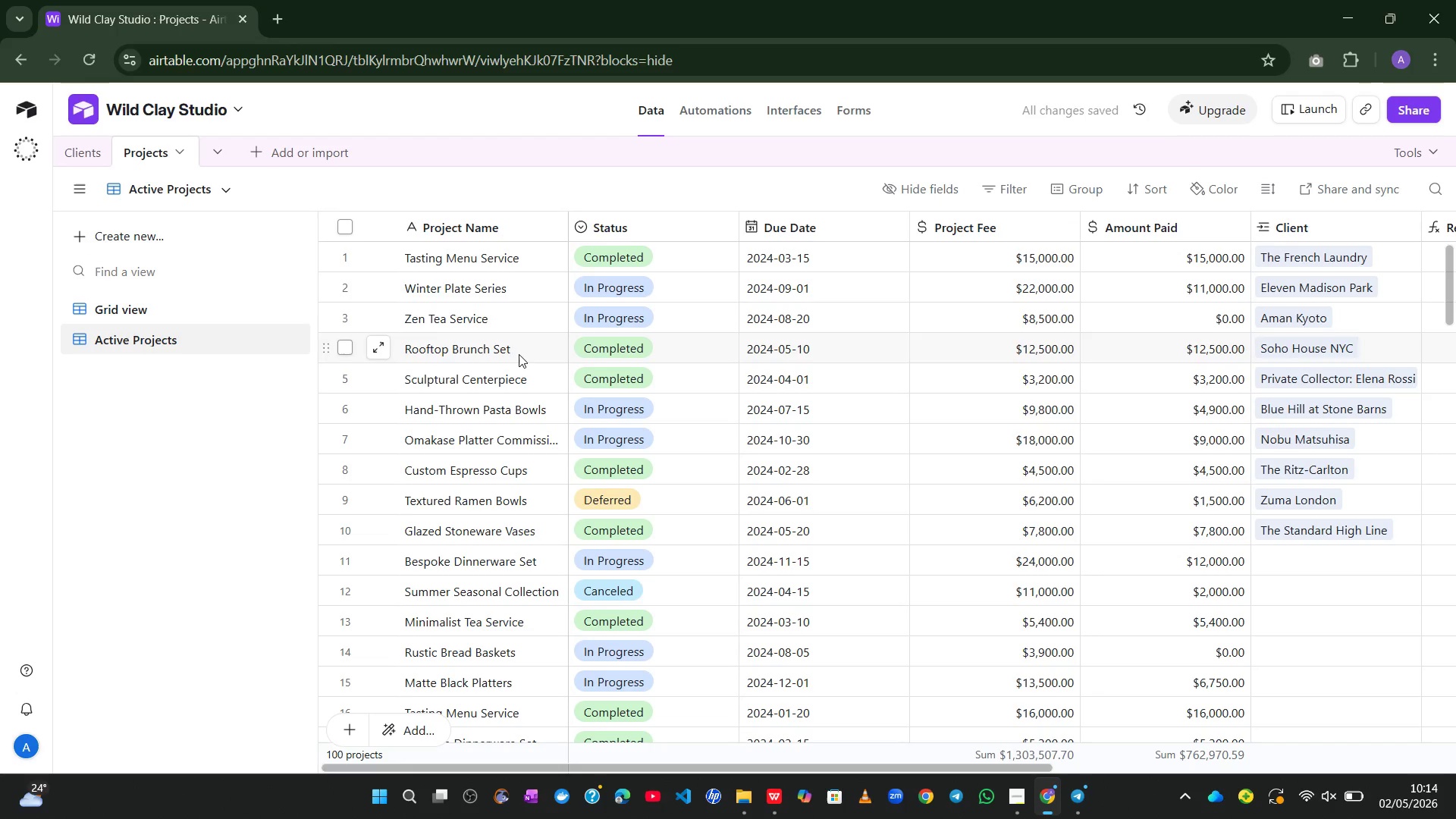 
left_click([999, 190])
 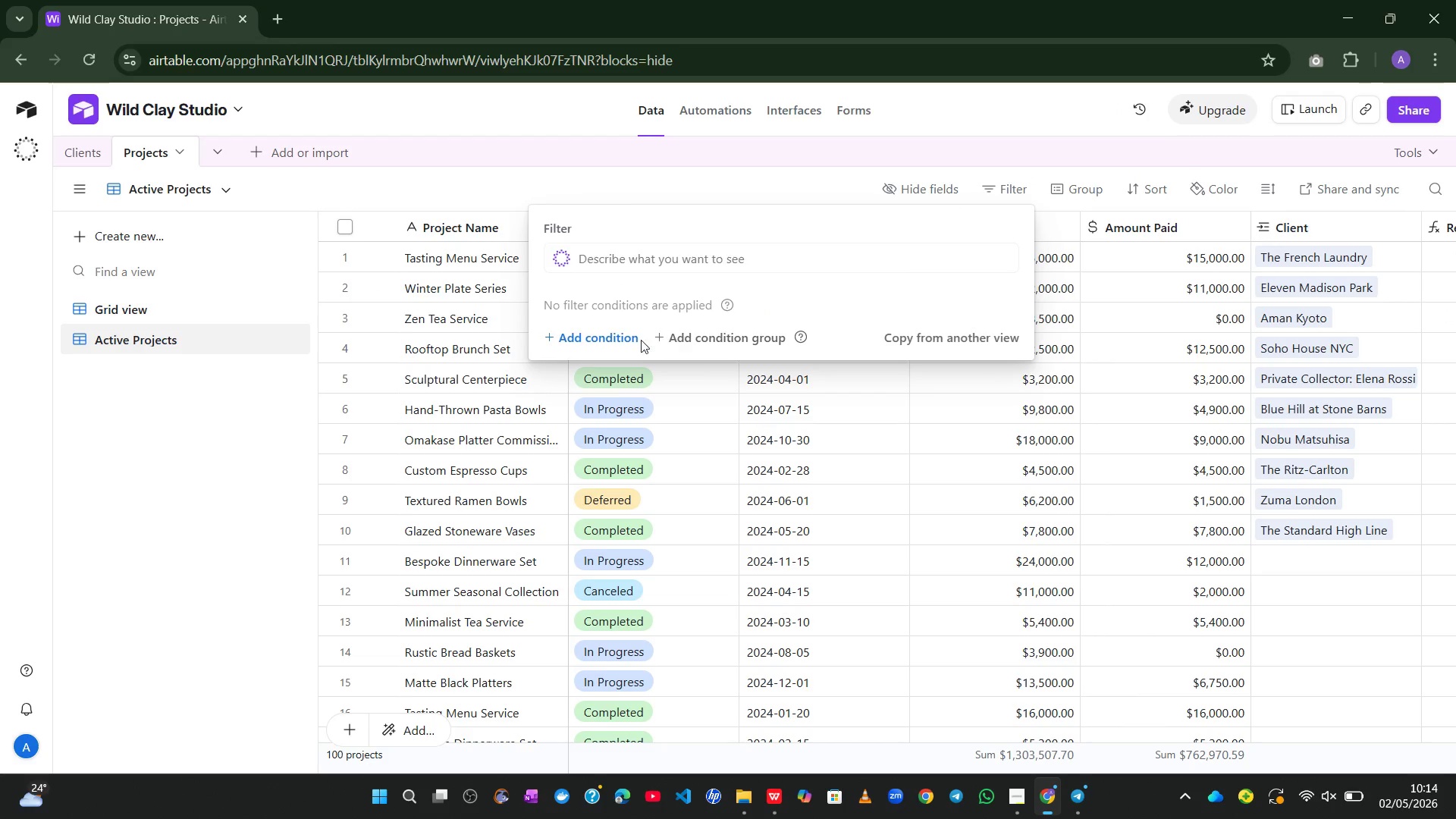 
left_click([620, 344])
 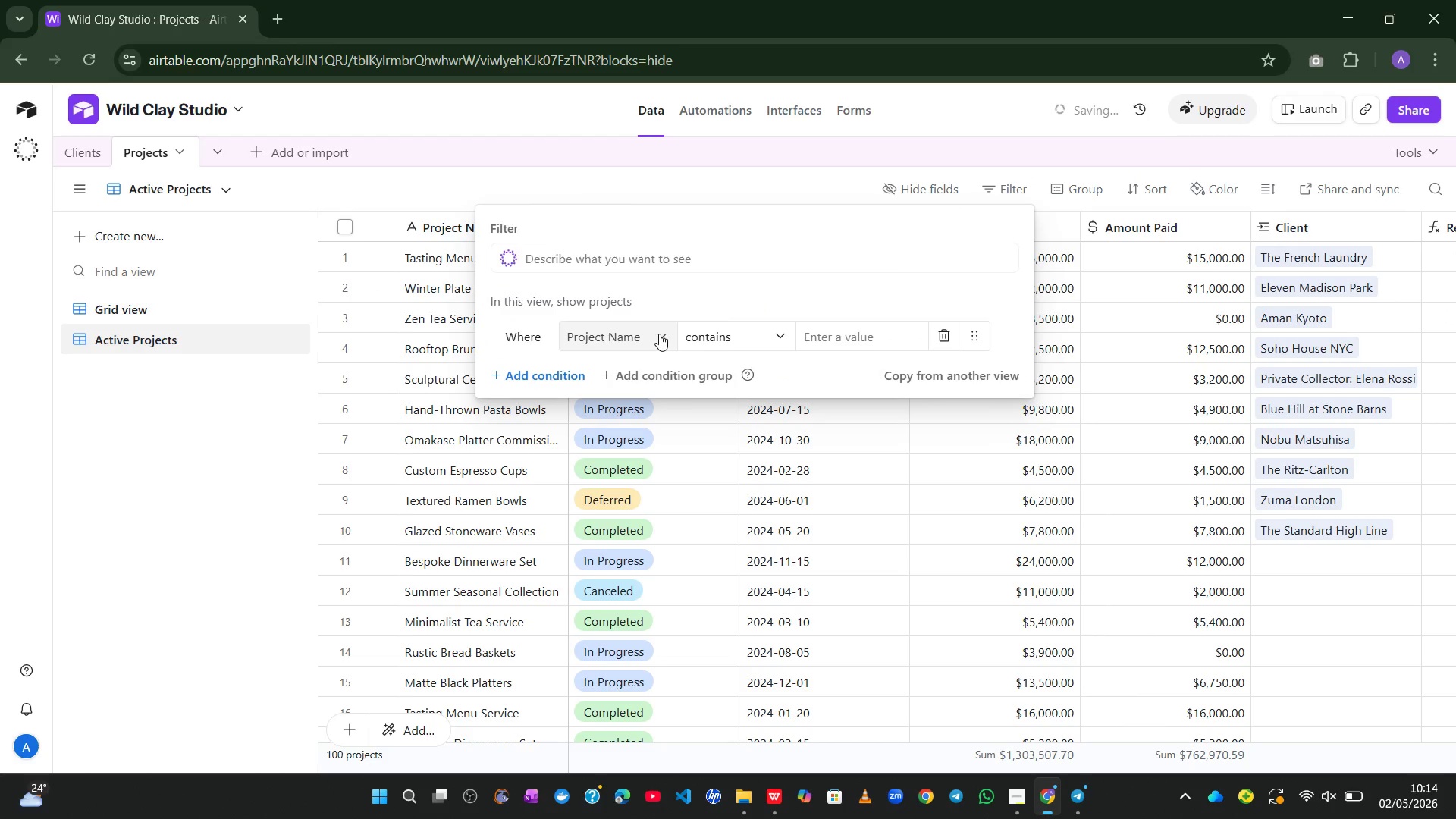 
left_click([661, 333])
 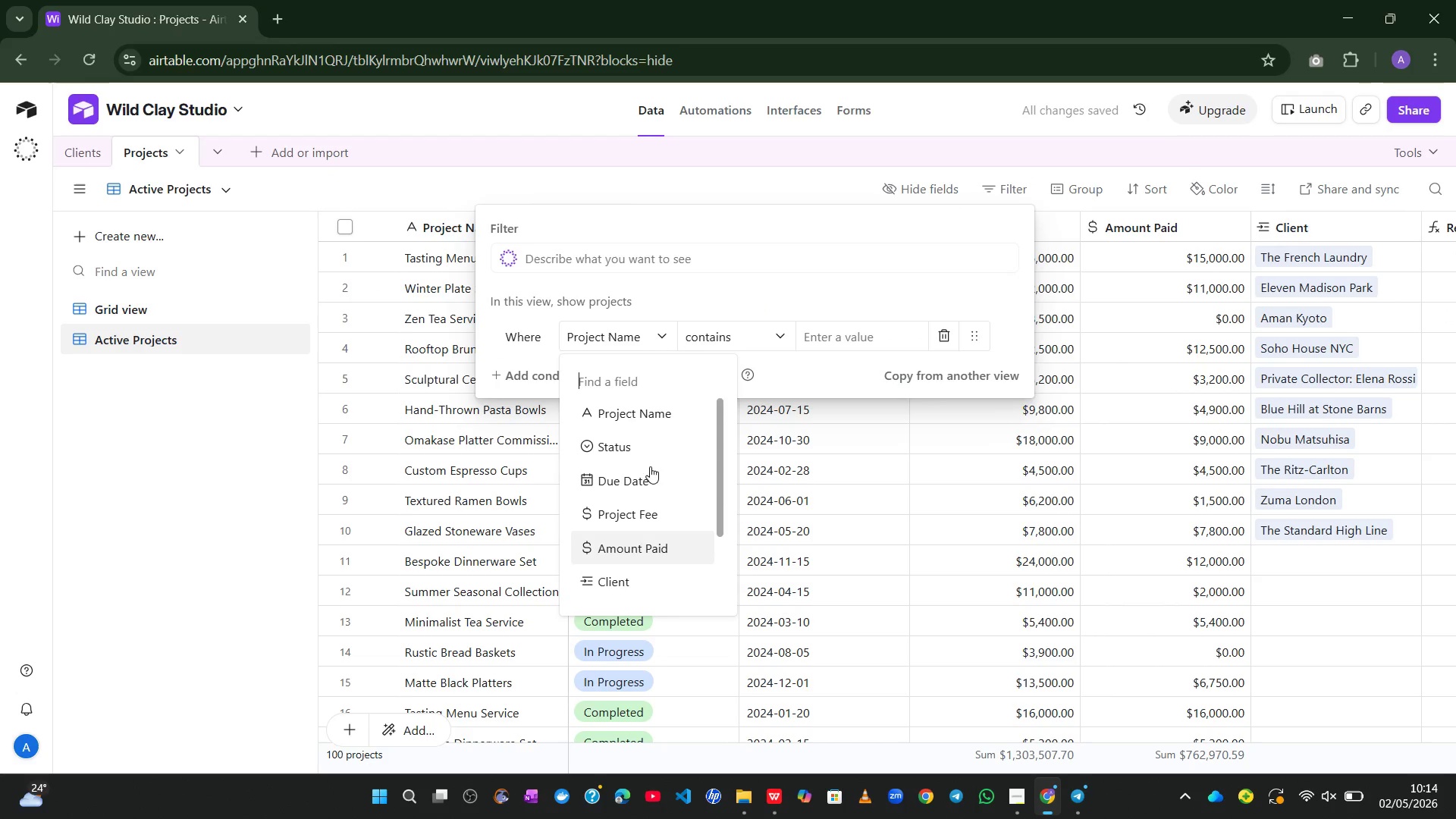 
left_click([647, 449])
 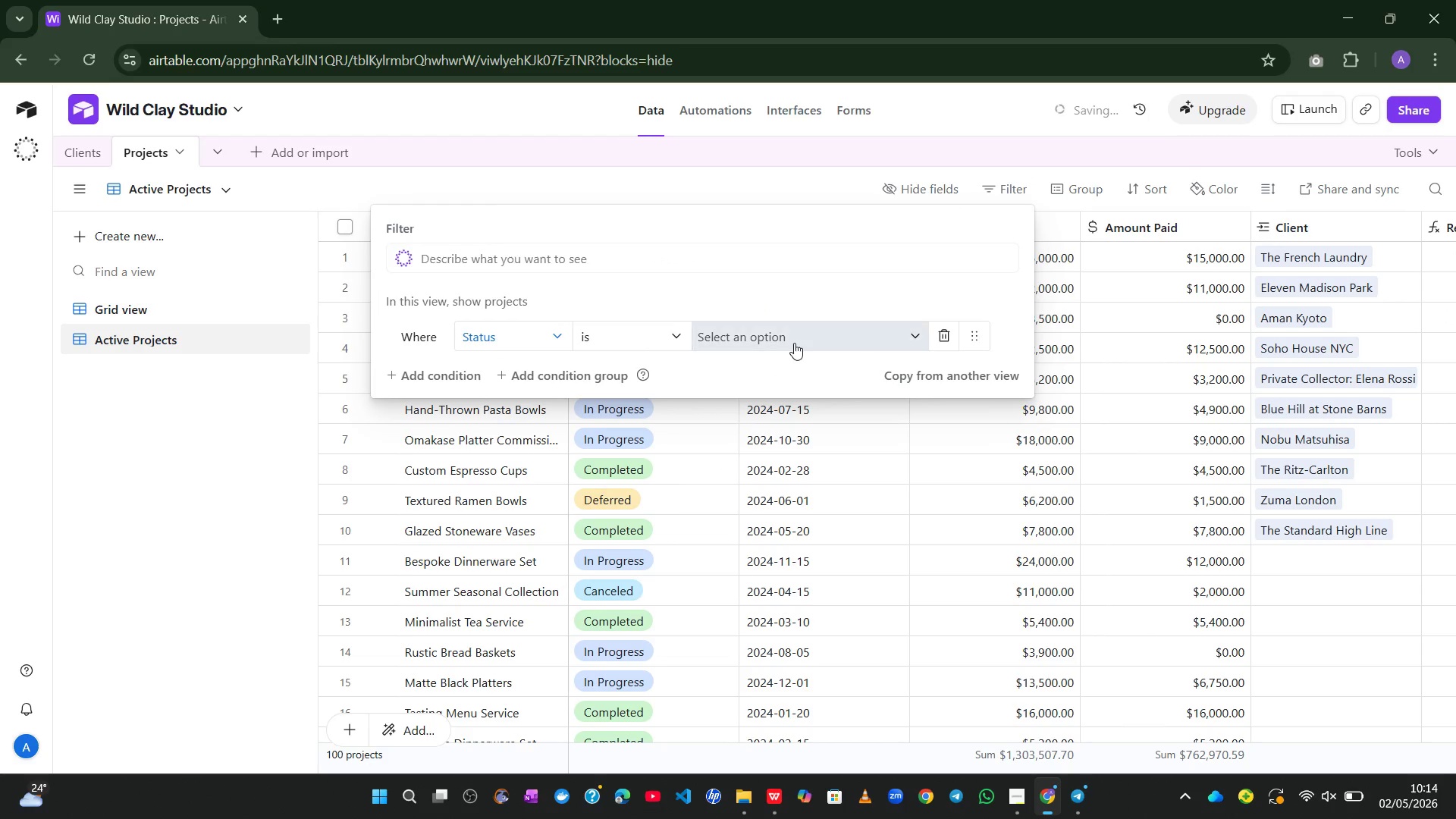 
left_click([795, 342])
 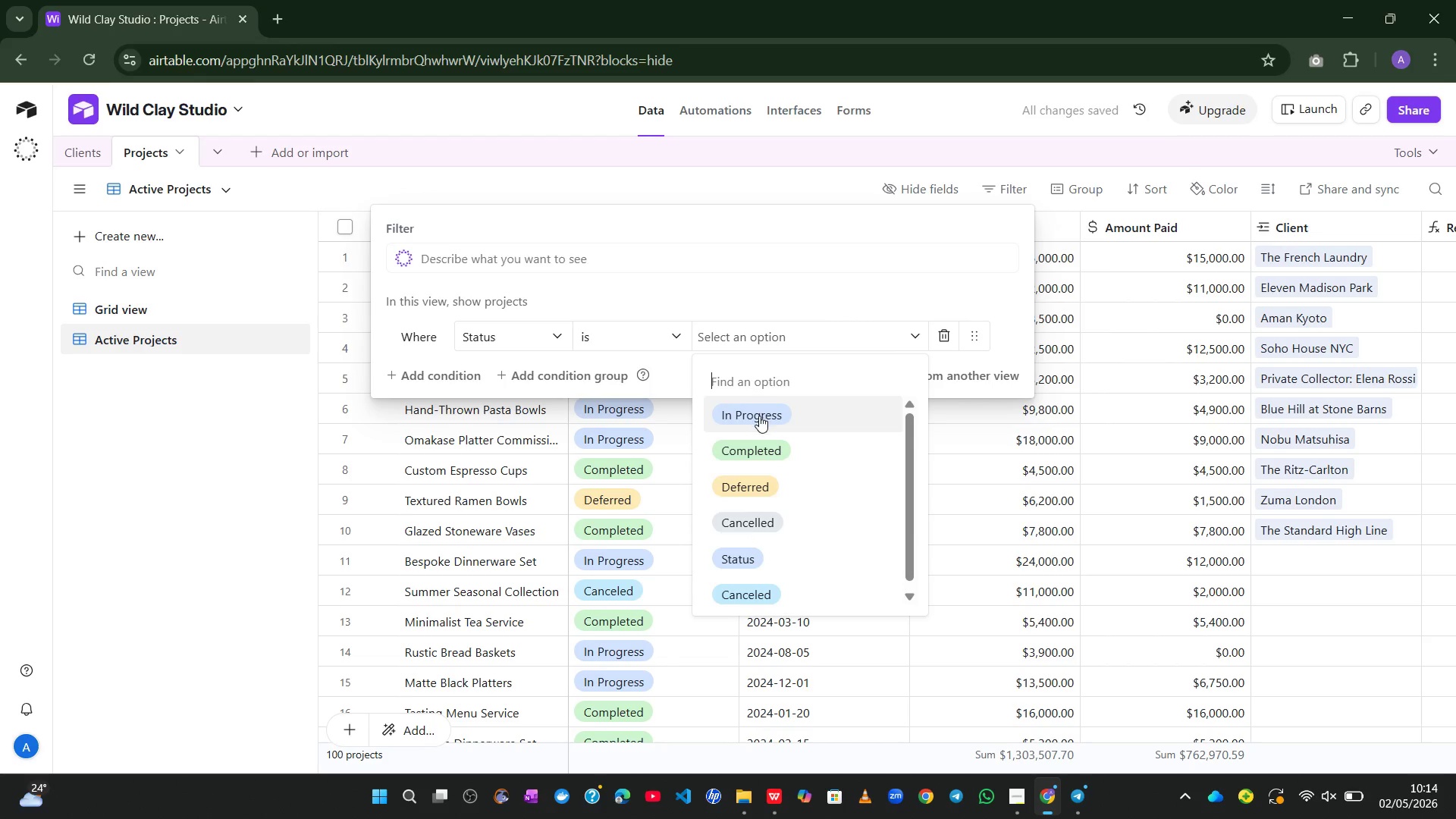 
wait(5.16)
 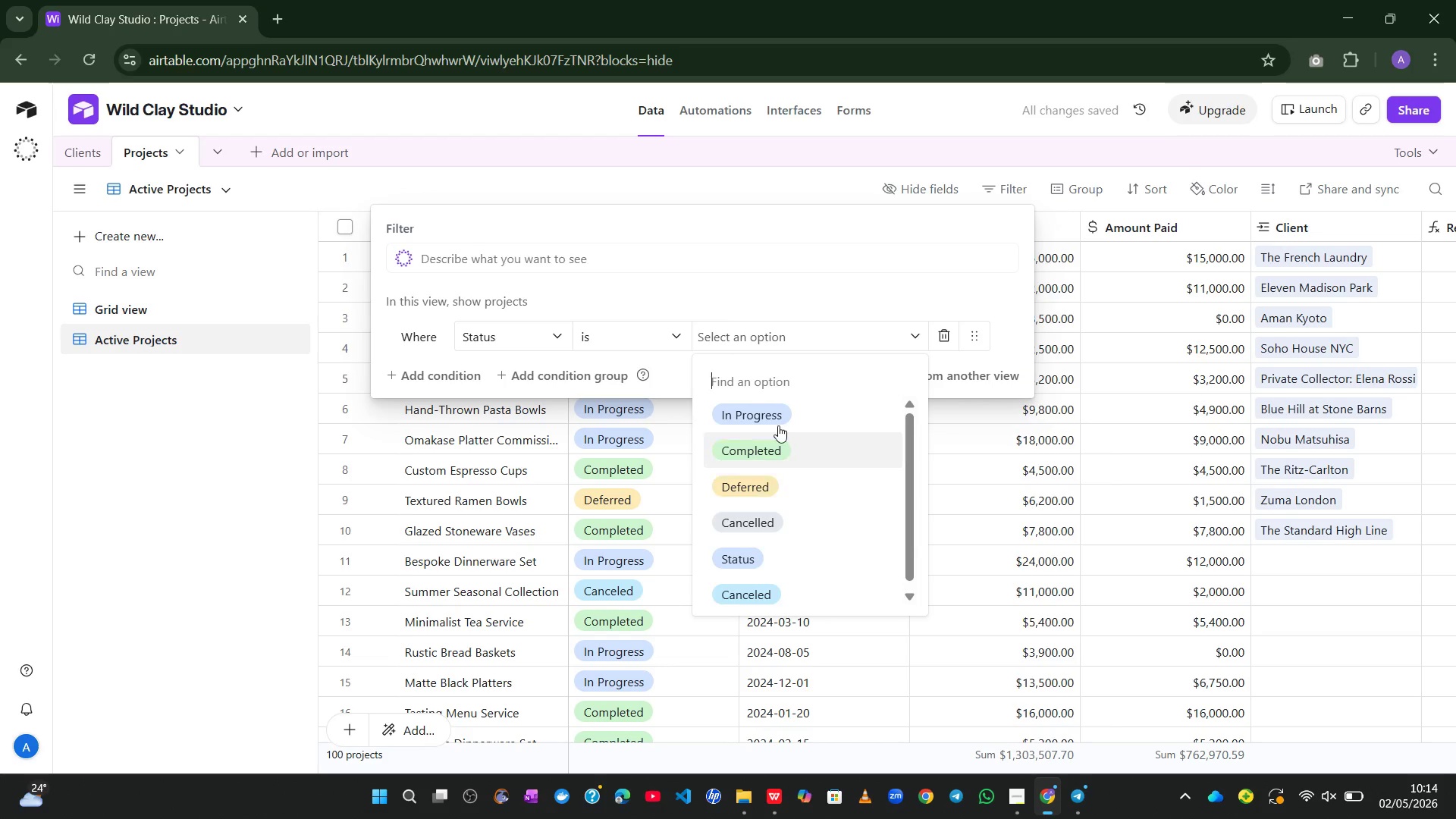 
left_click([759, 416])
 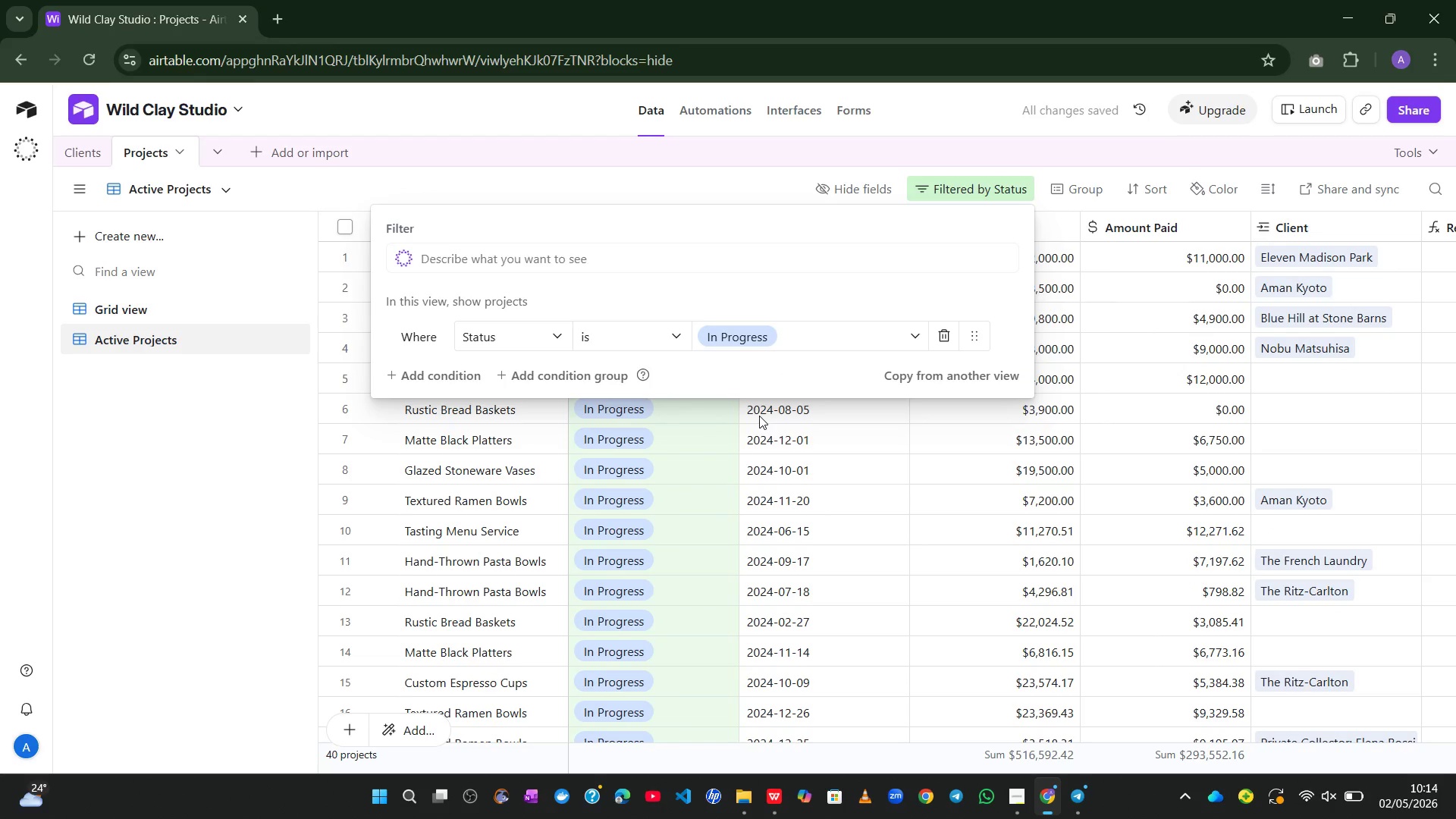 
wait(7.61)
 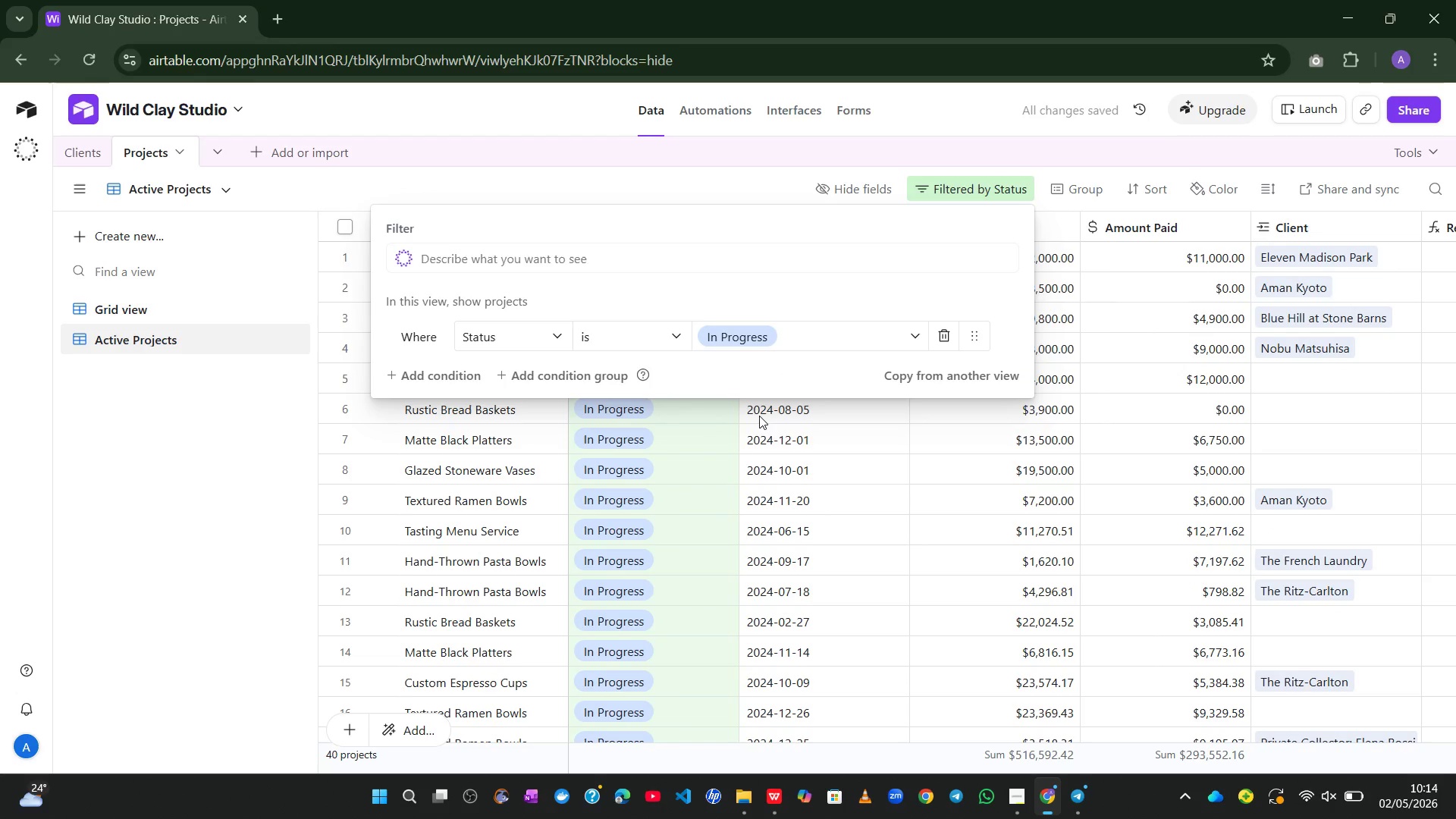 
left_click([1146, 194])
 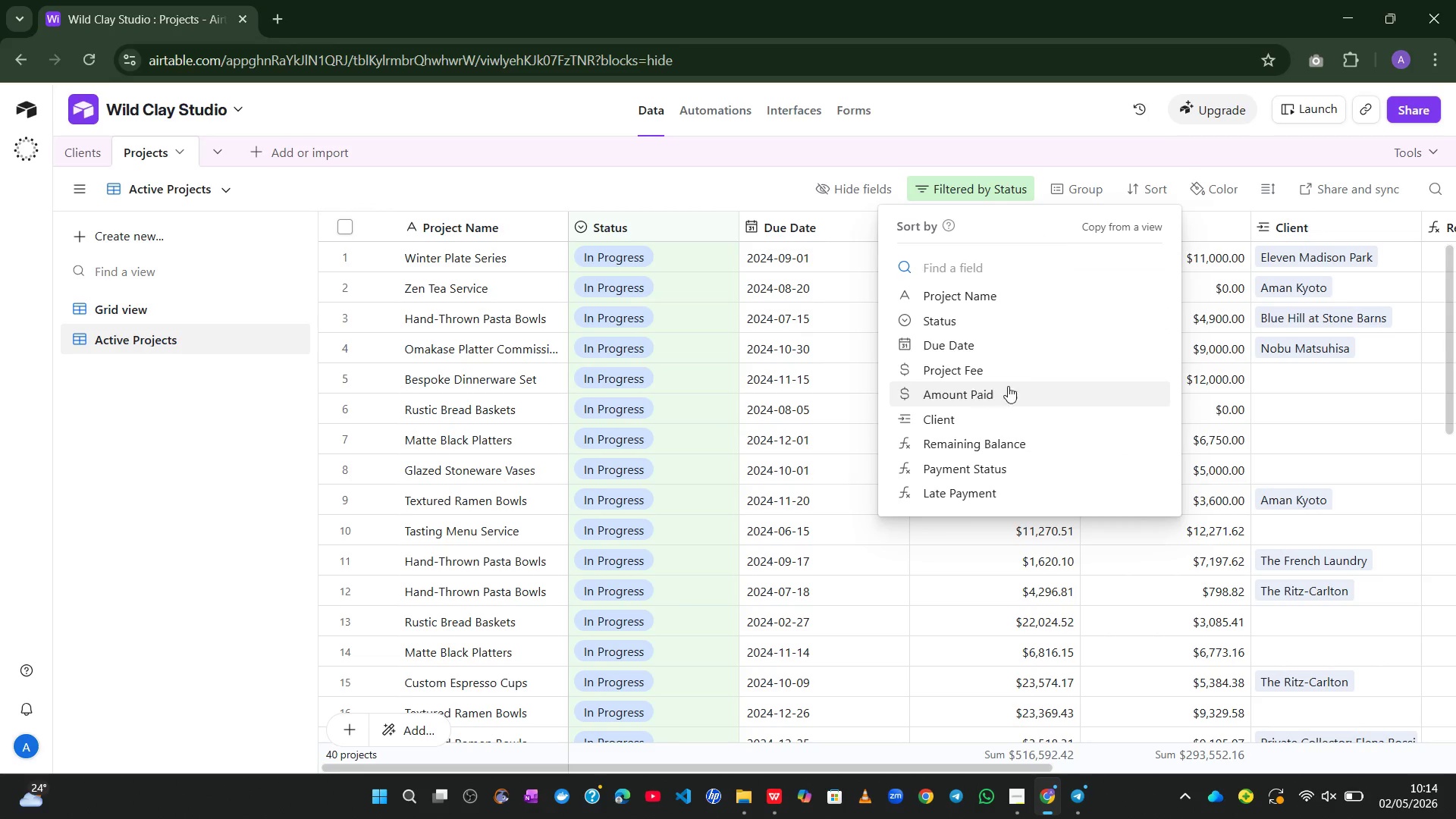 
left_click([961, 356])
 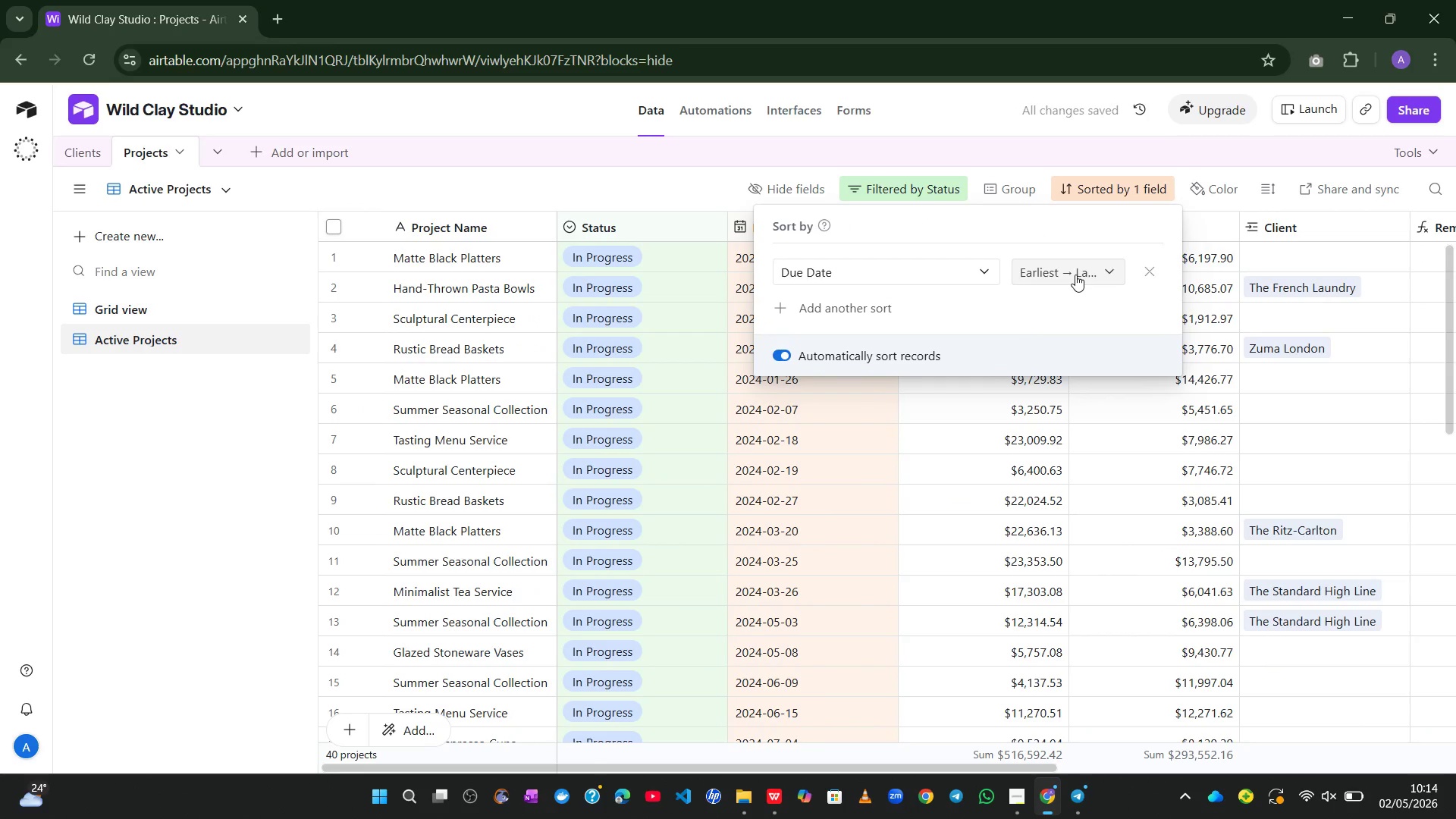 
left_click([1075, 275])
 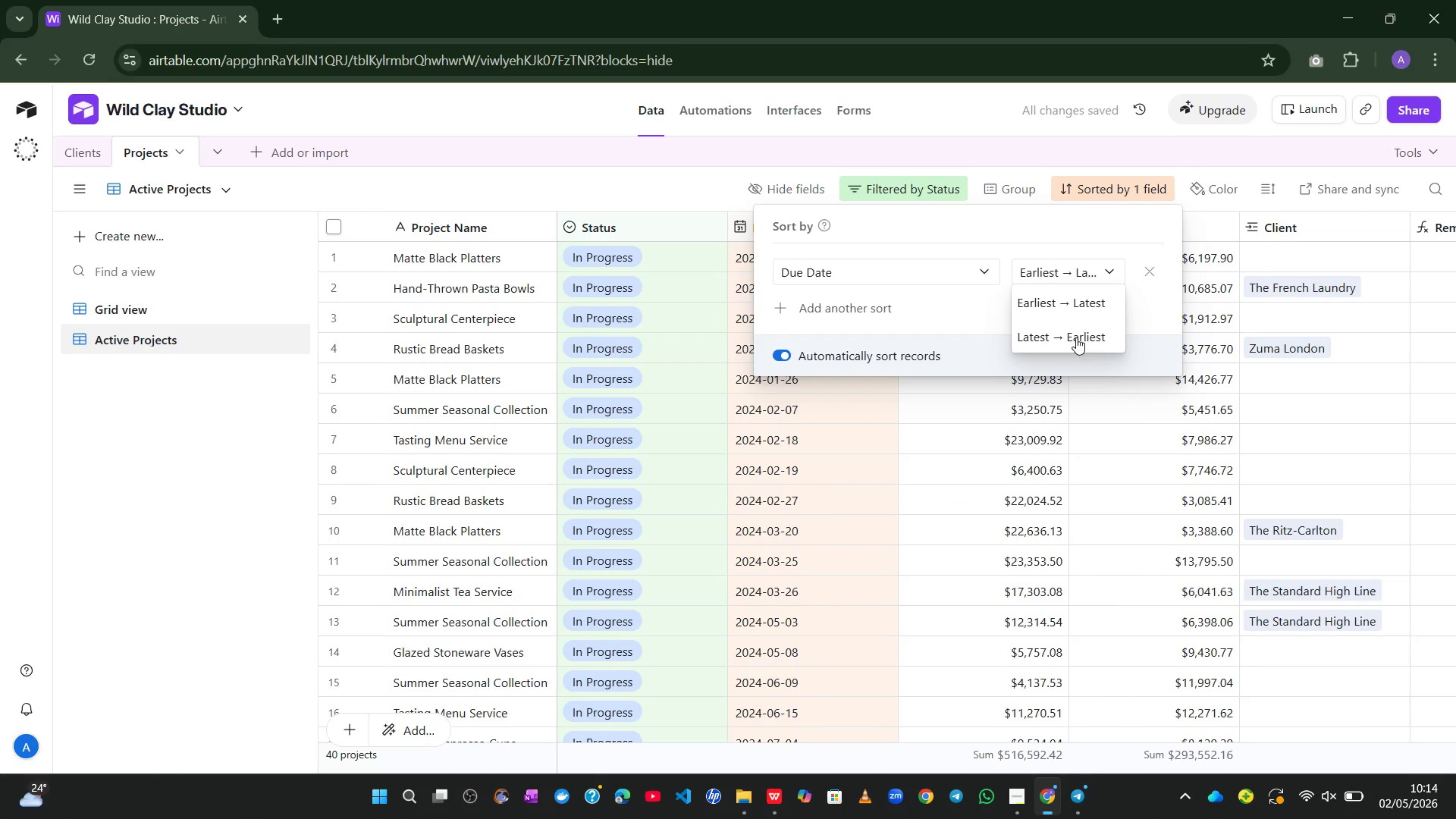 
left_click([1062, 304])
 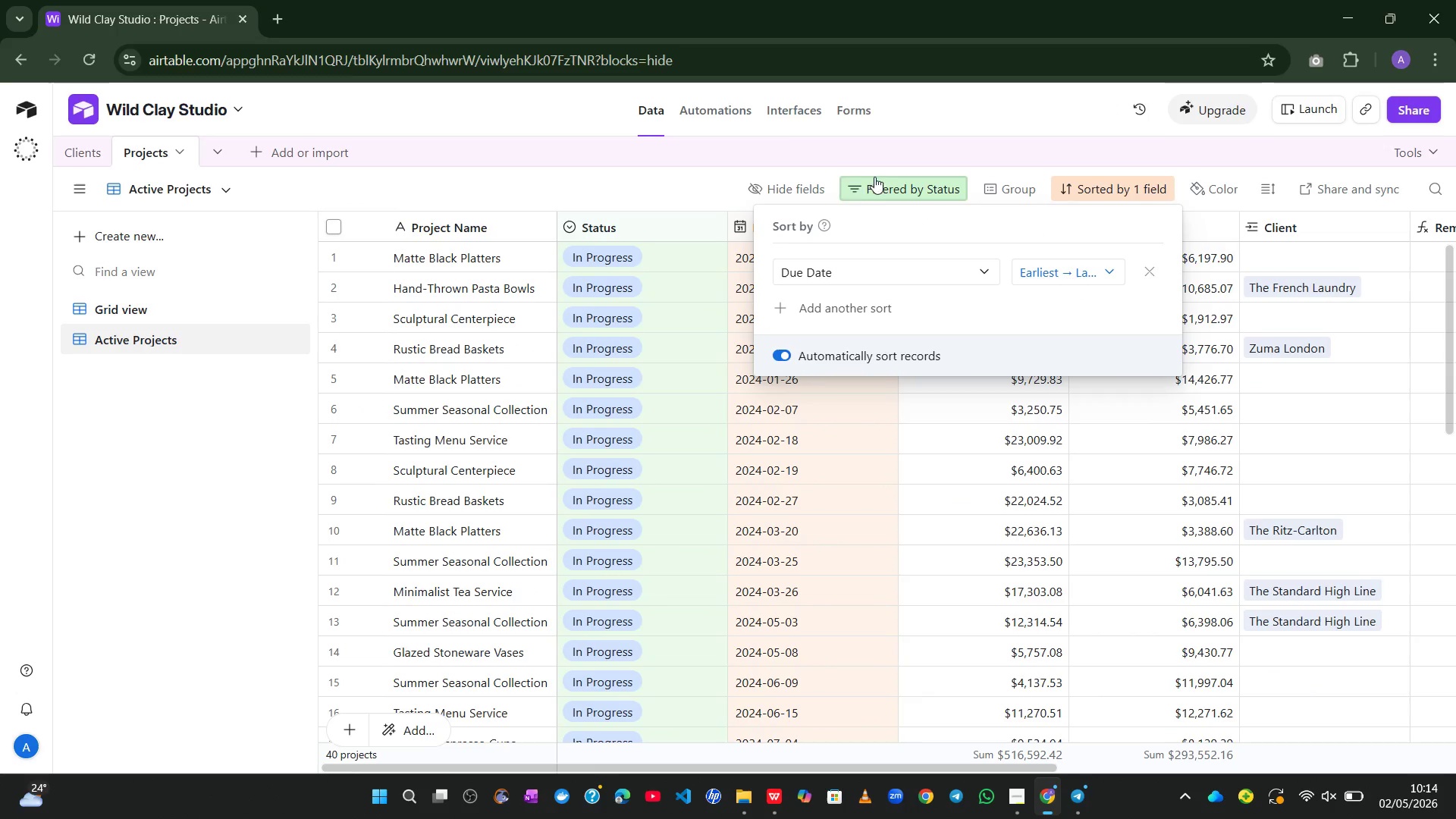 
left_click([768, 136])
 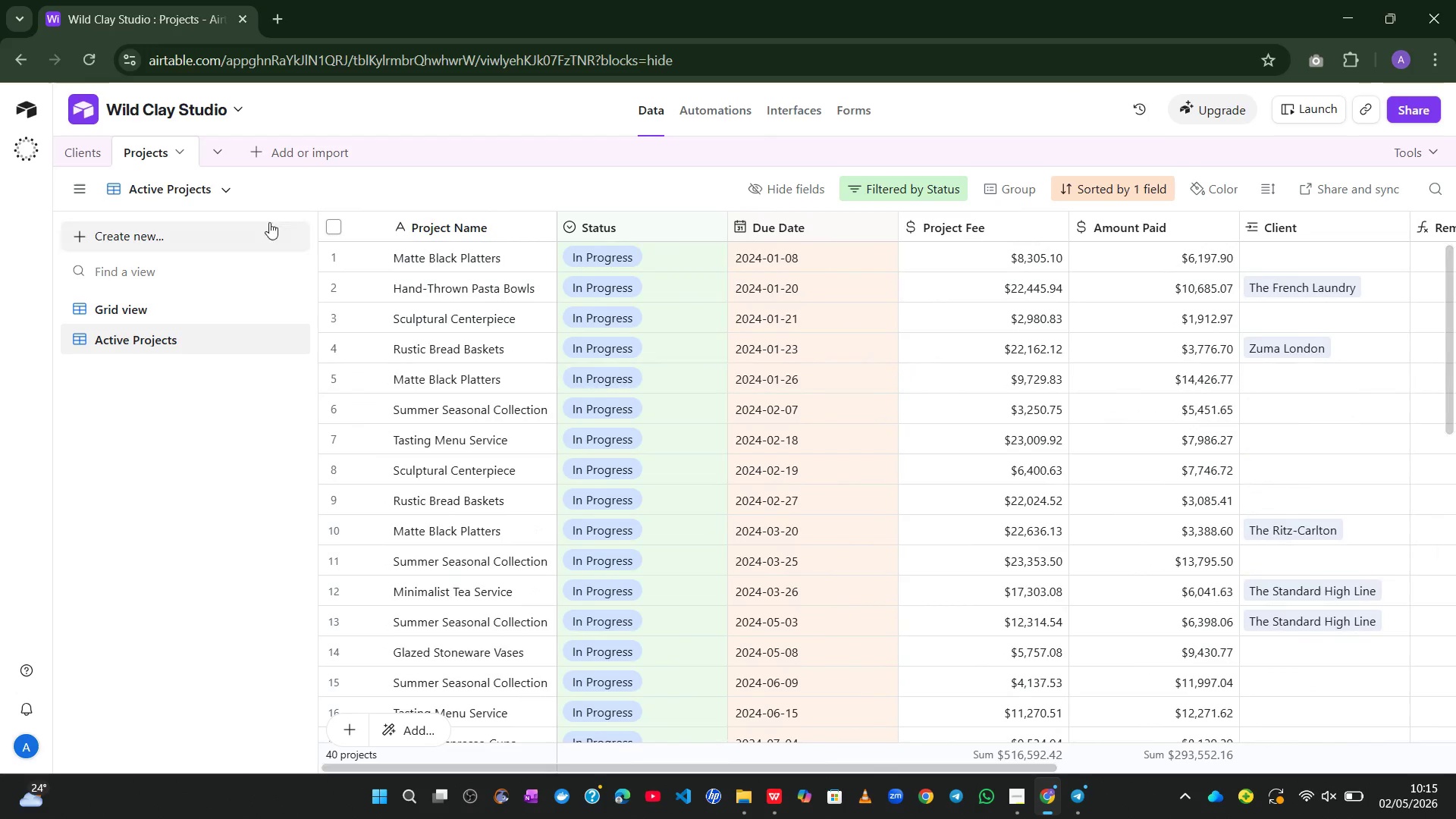 
wait(7.52)
 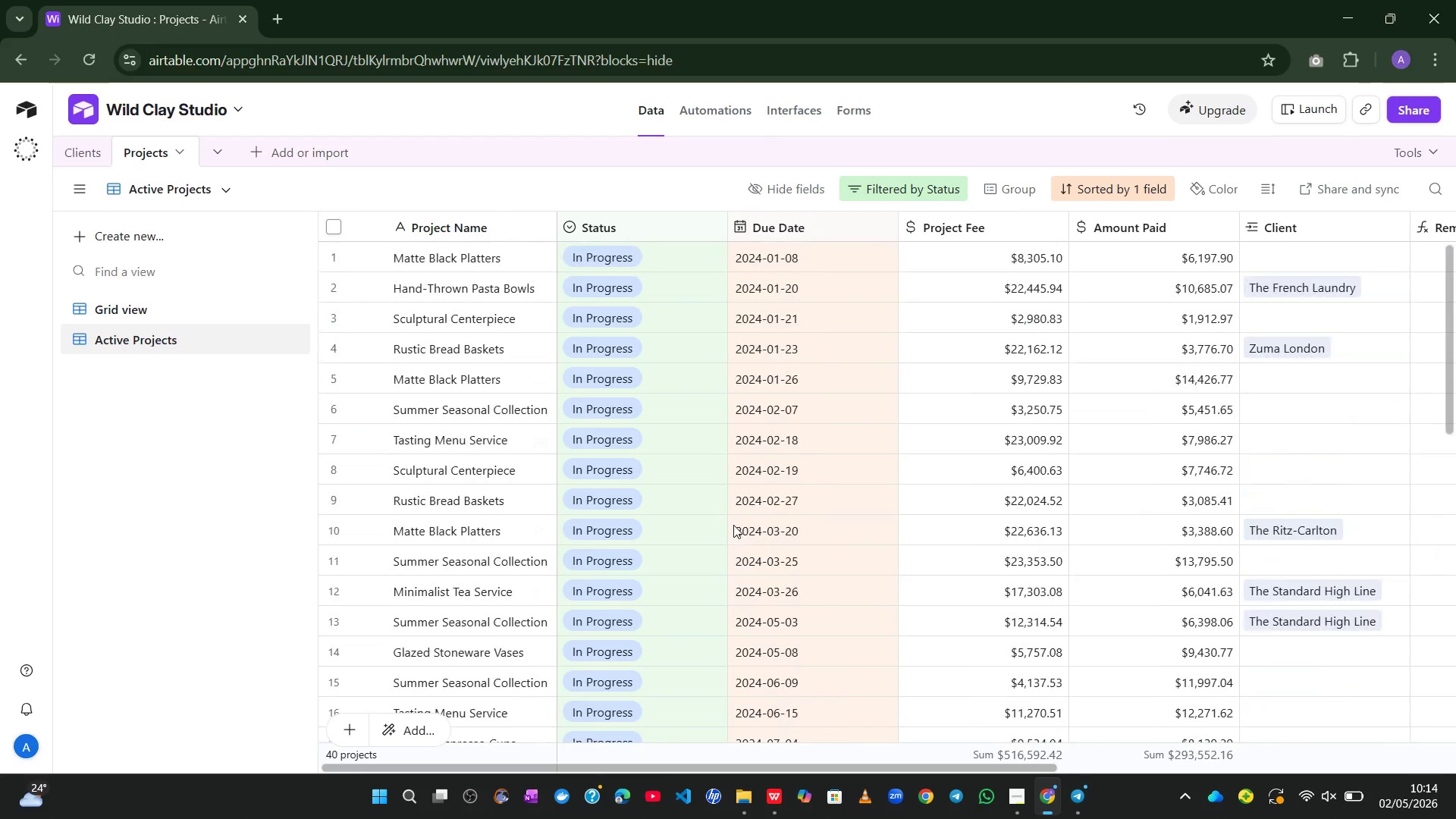 
left_click([103, 240])
 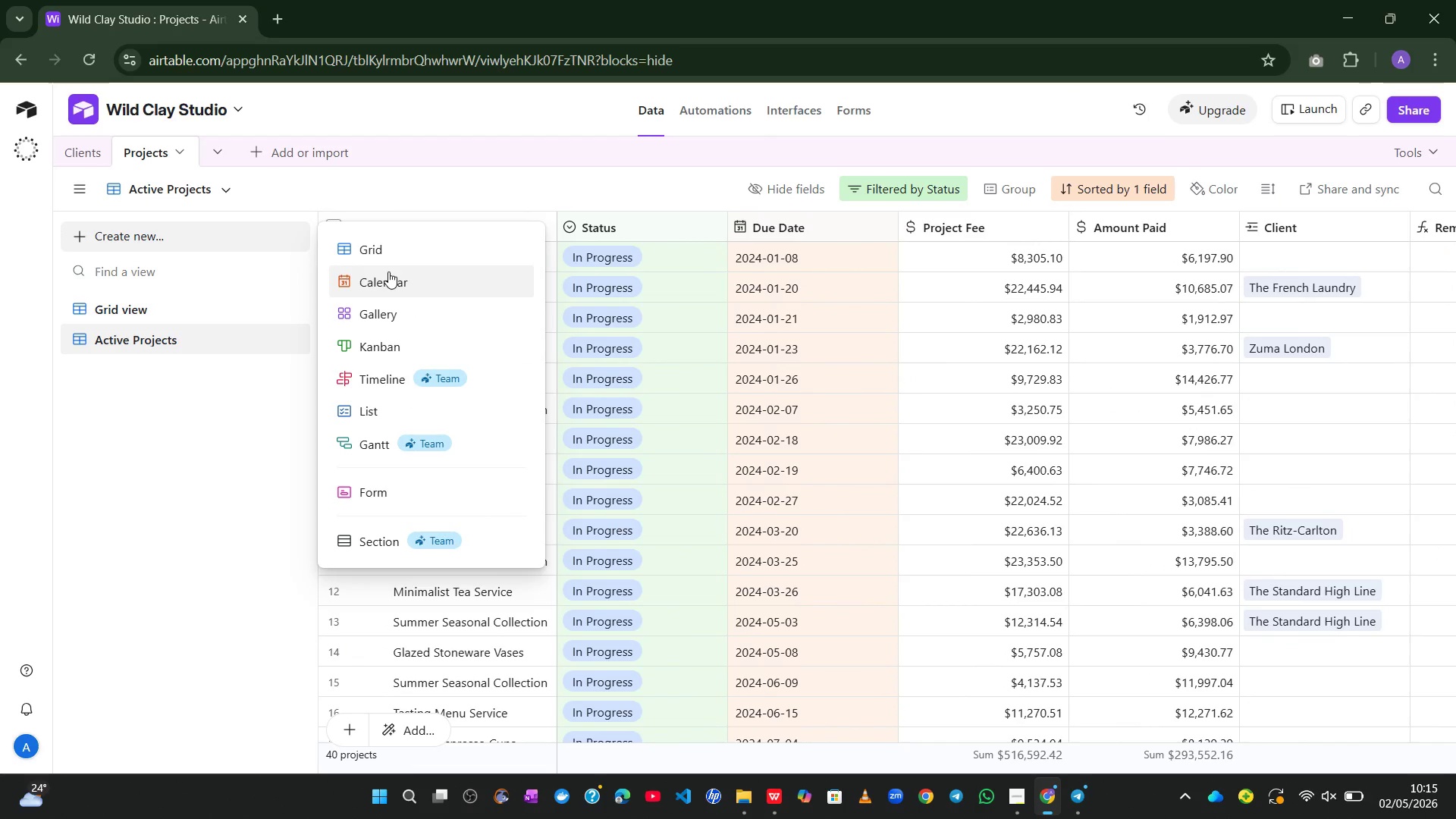 
left_click([396, 250])
 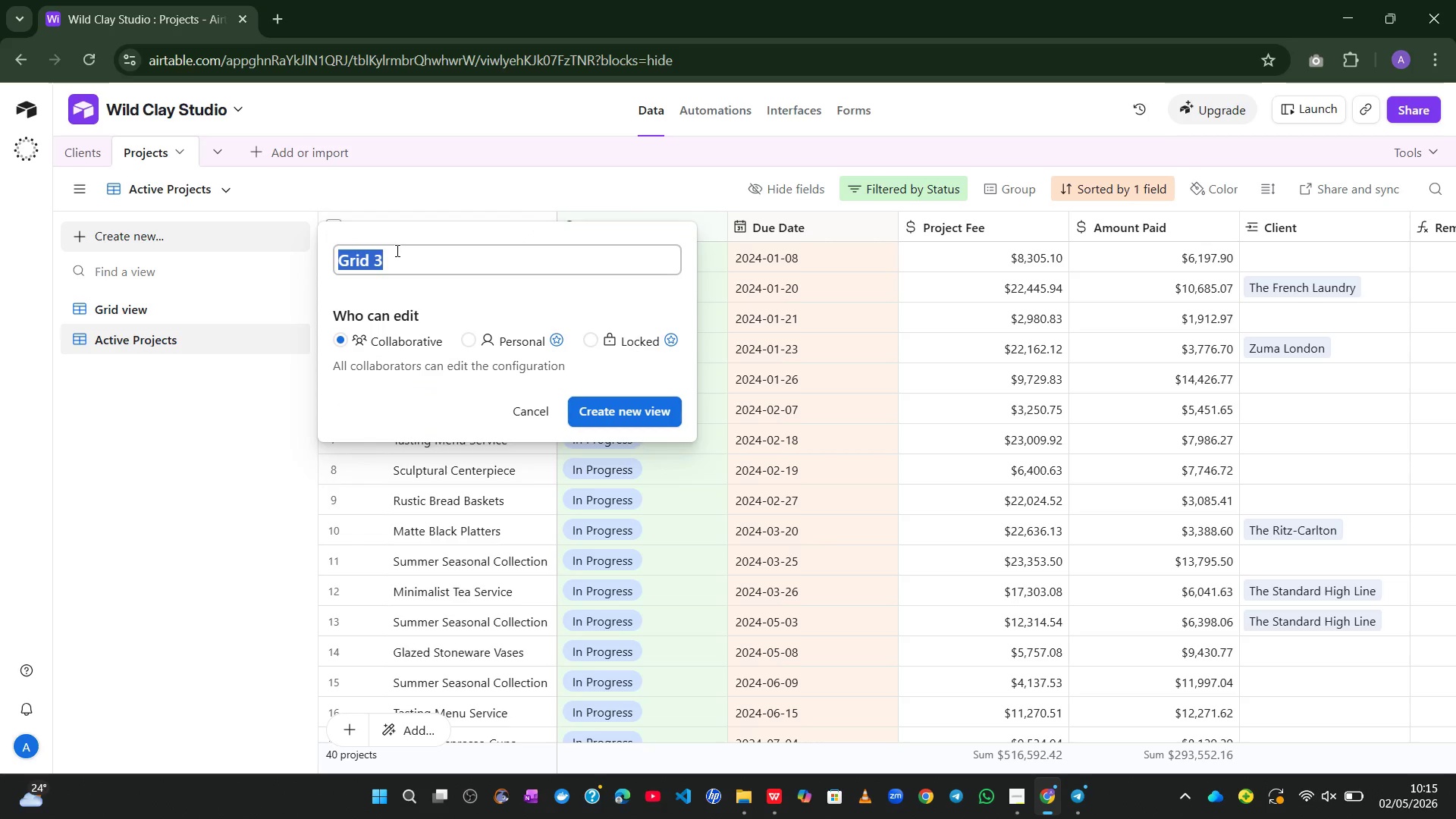 
key(Shift+C)
 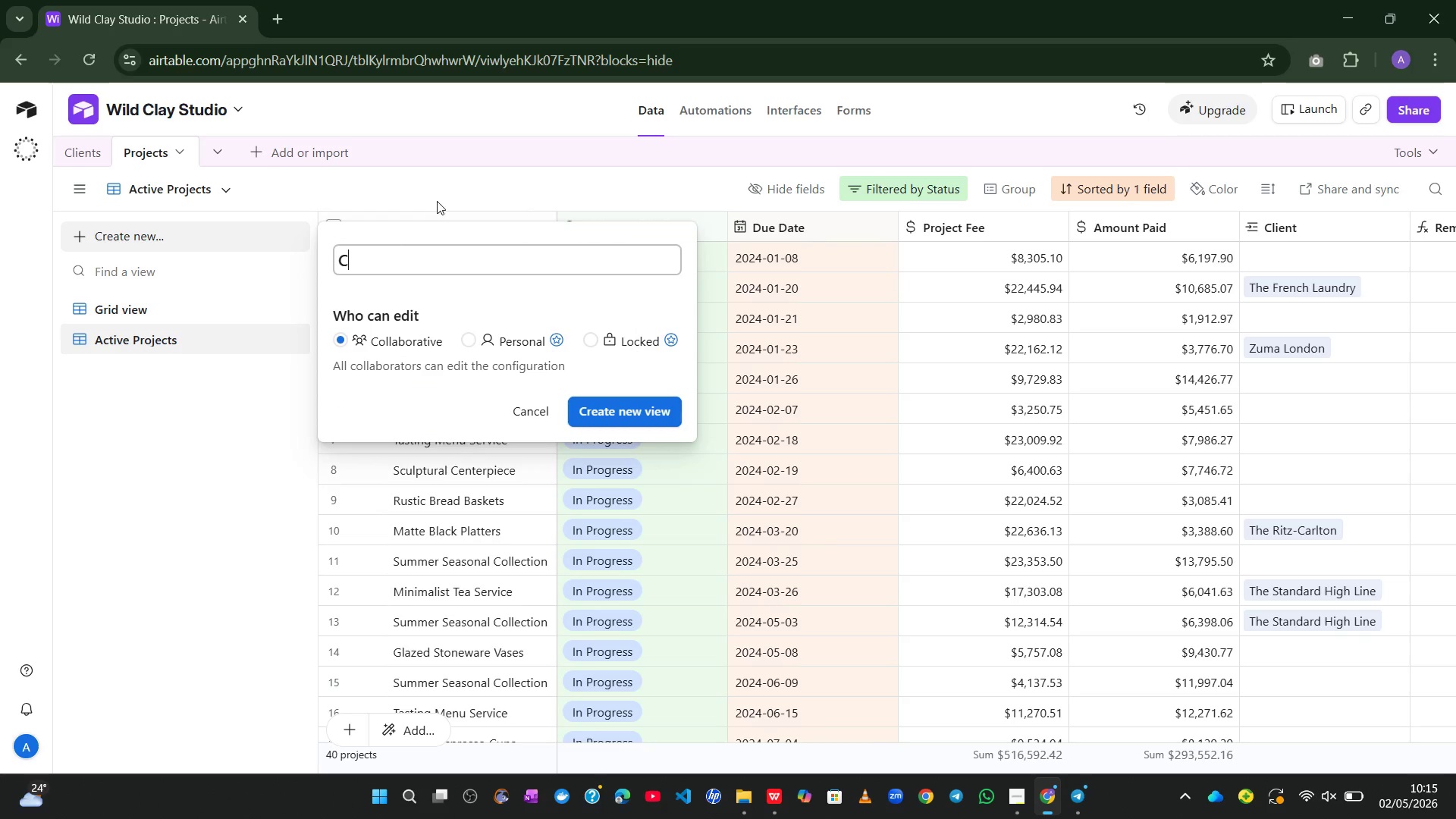 
type(ompleted Projects)
 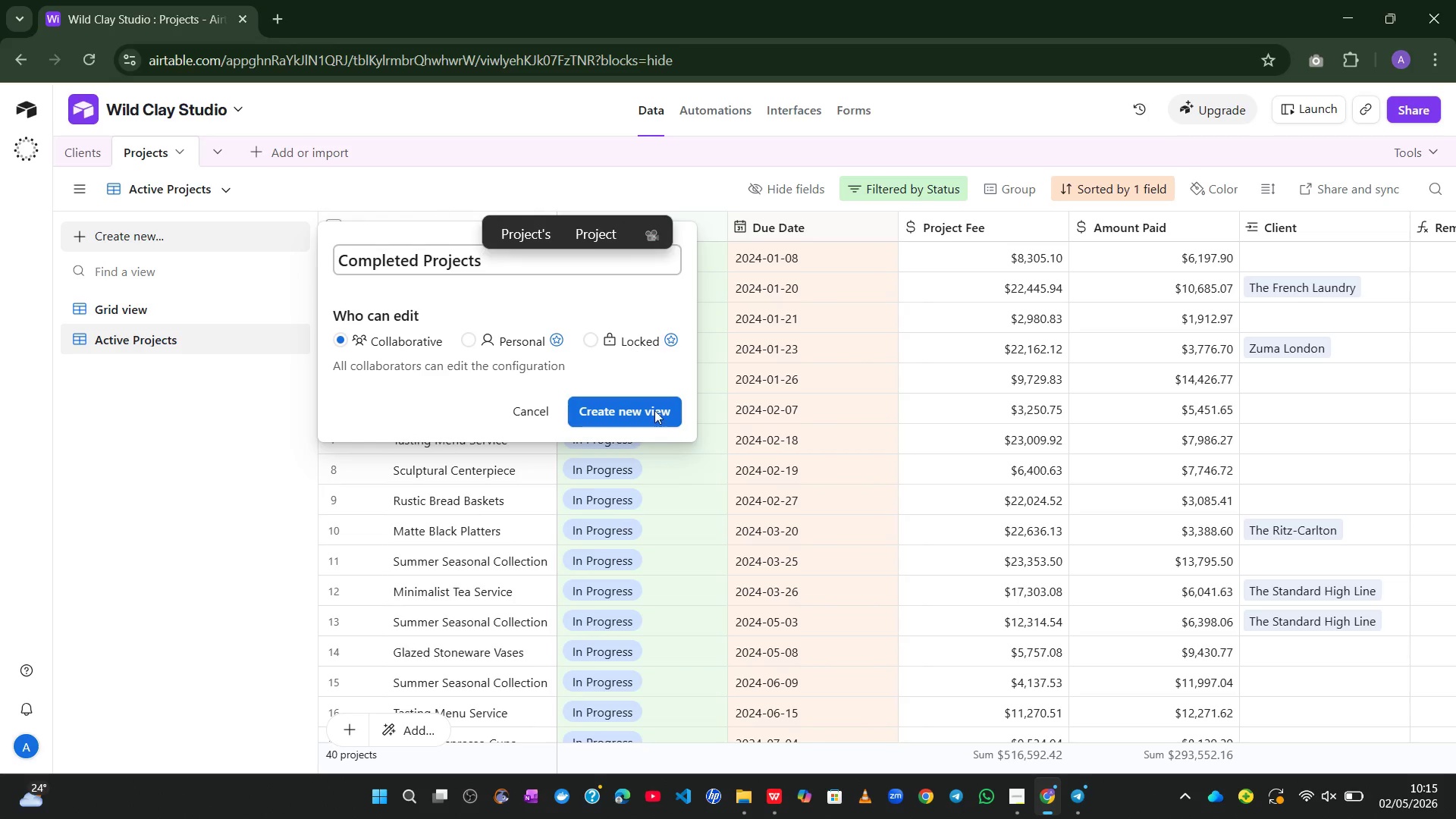 
left_click([640, 416])
 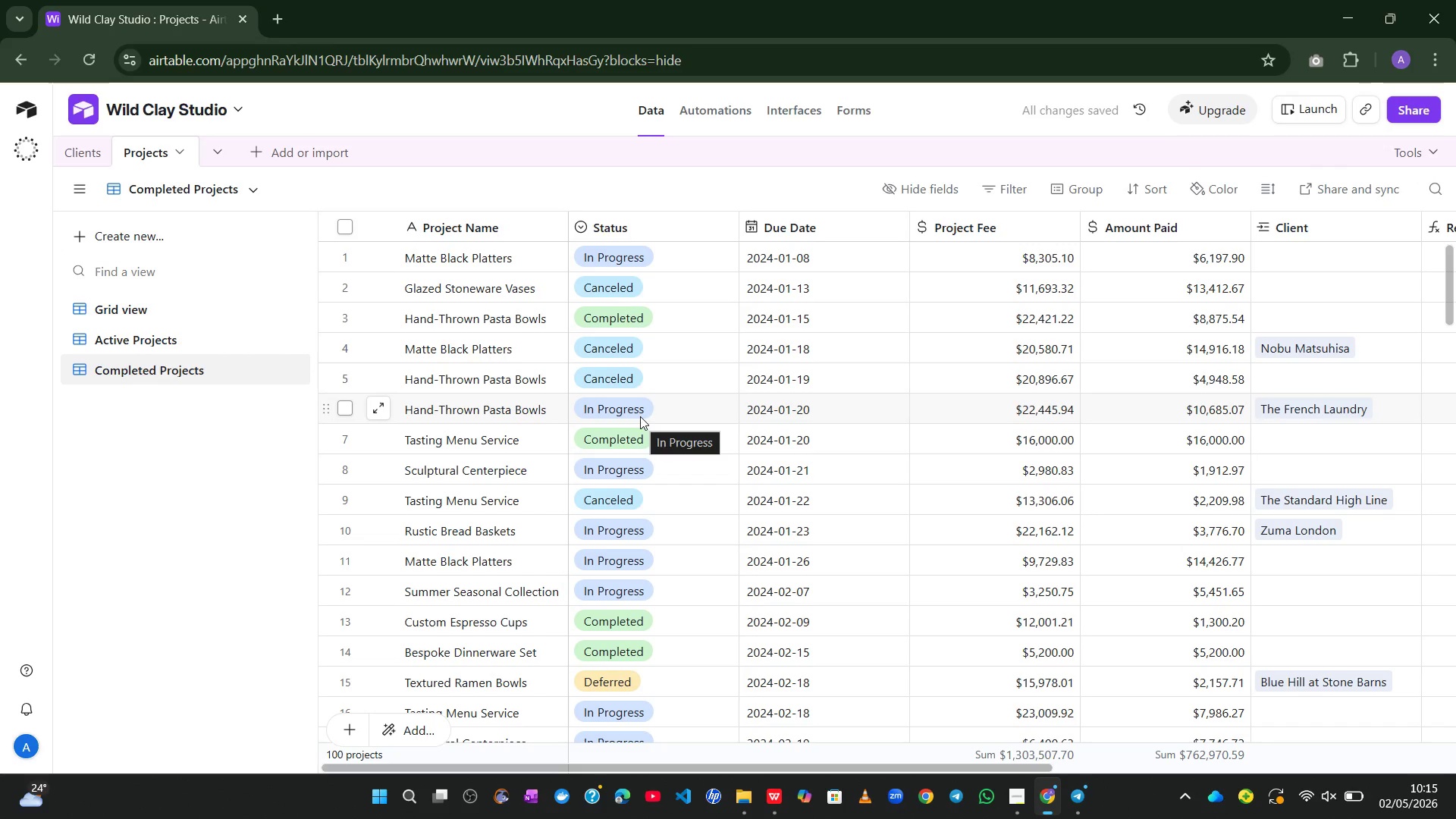 
wait(9.34)
 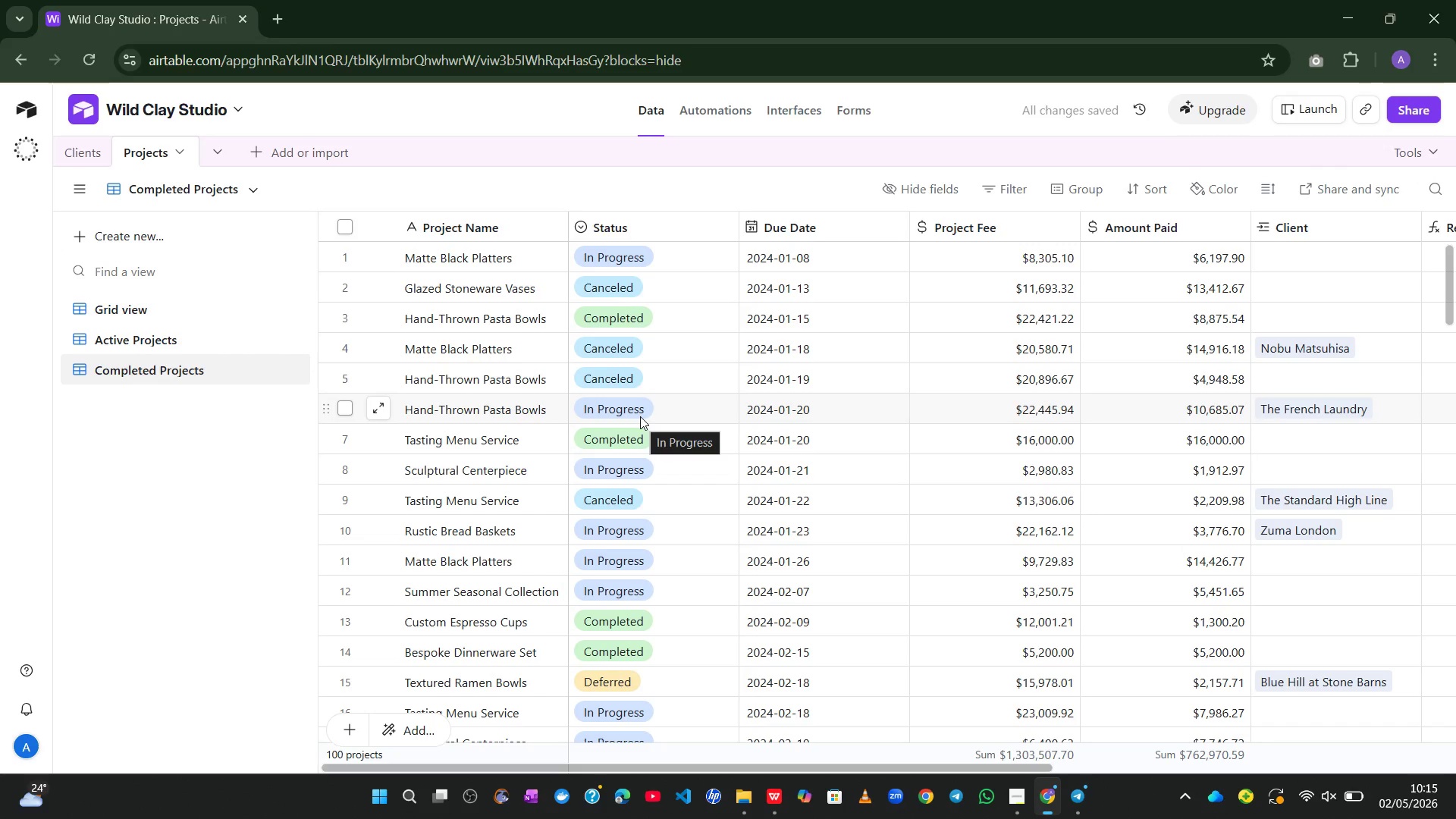 
left_click([984, 184])
 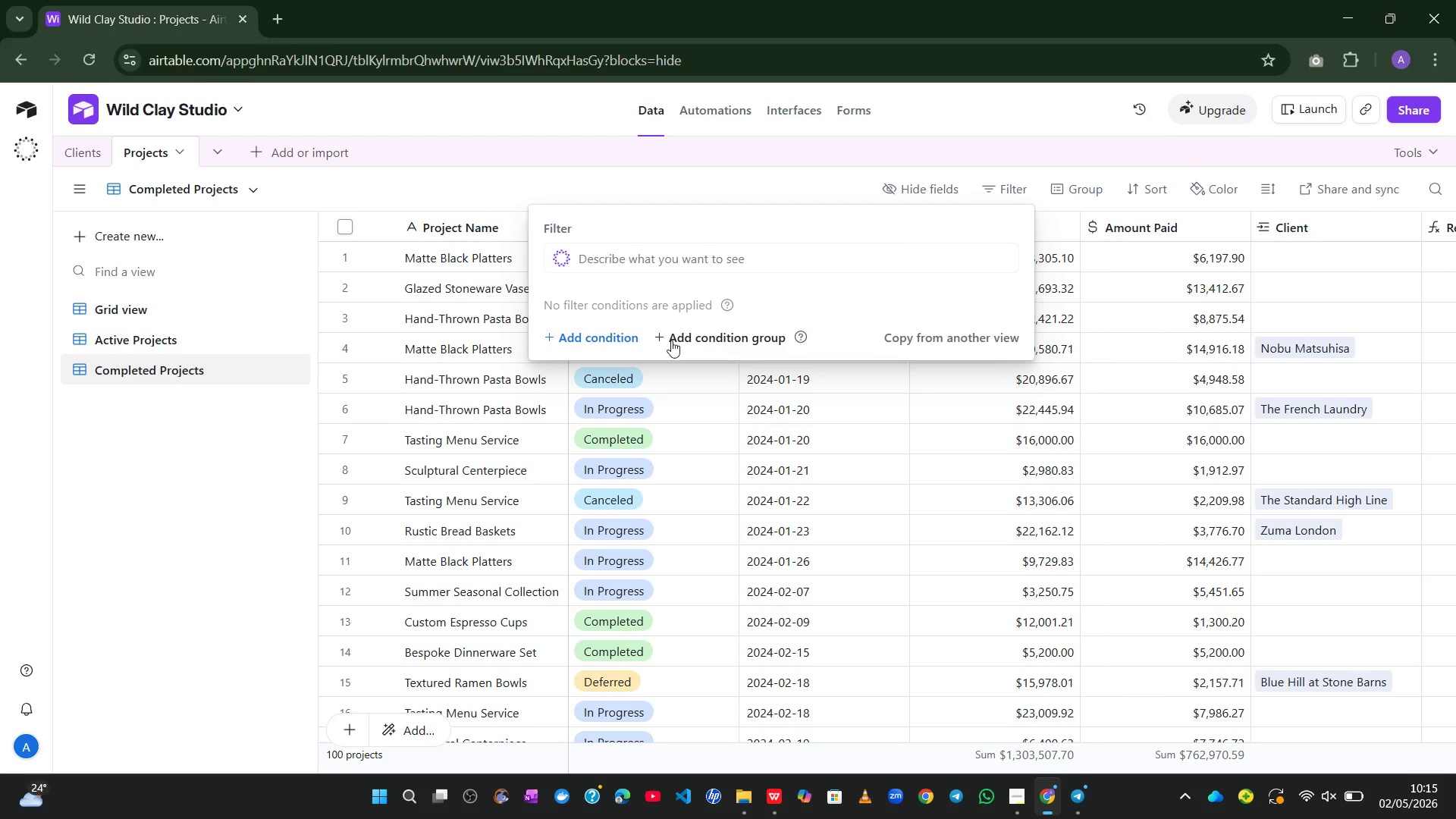 
left_click([617, 337])
 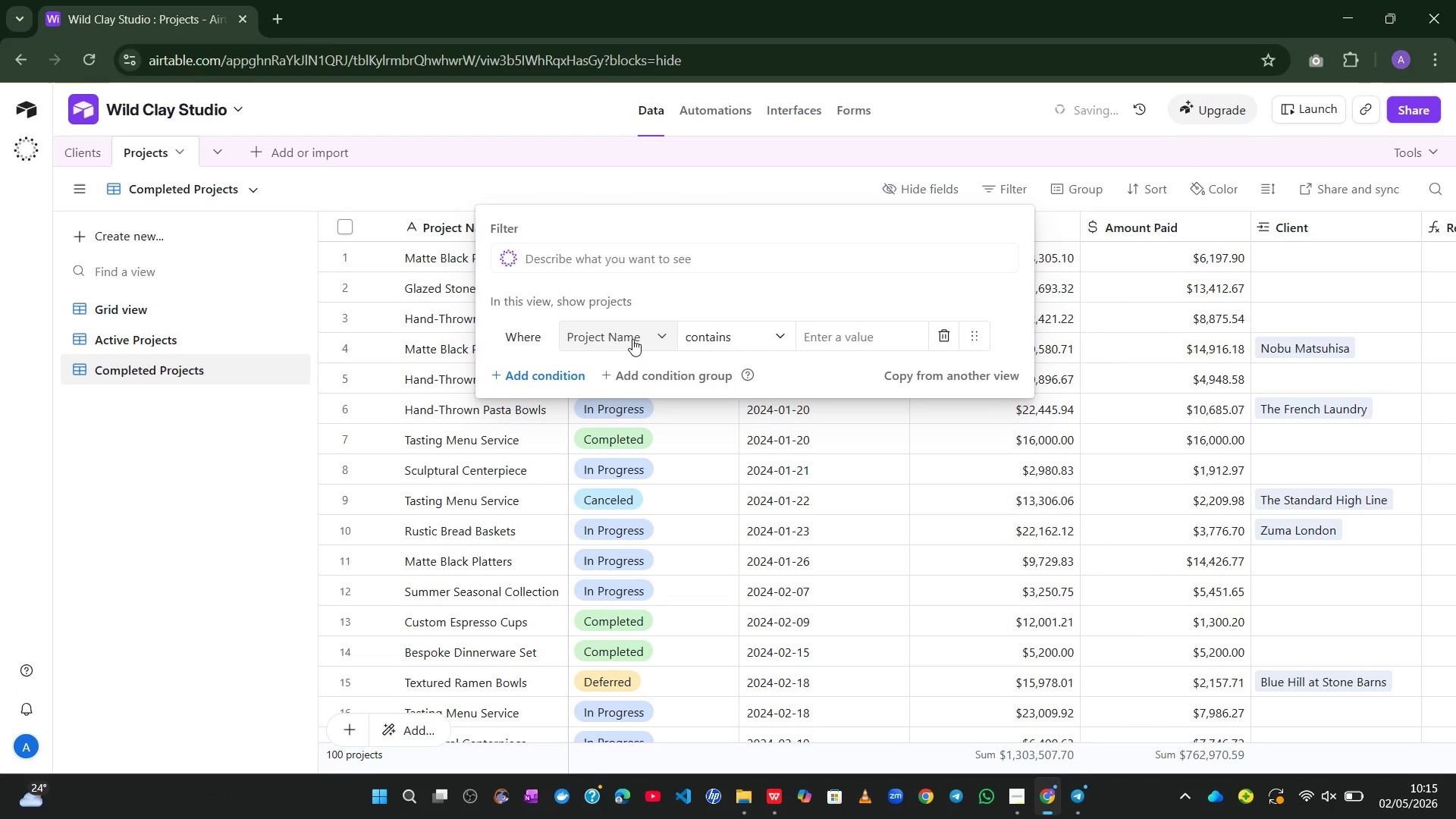 
left_click([632, 339])
 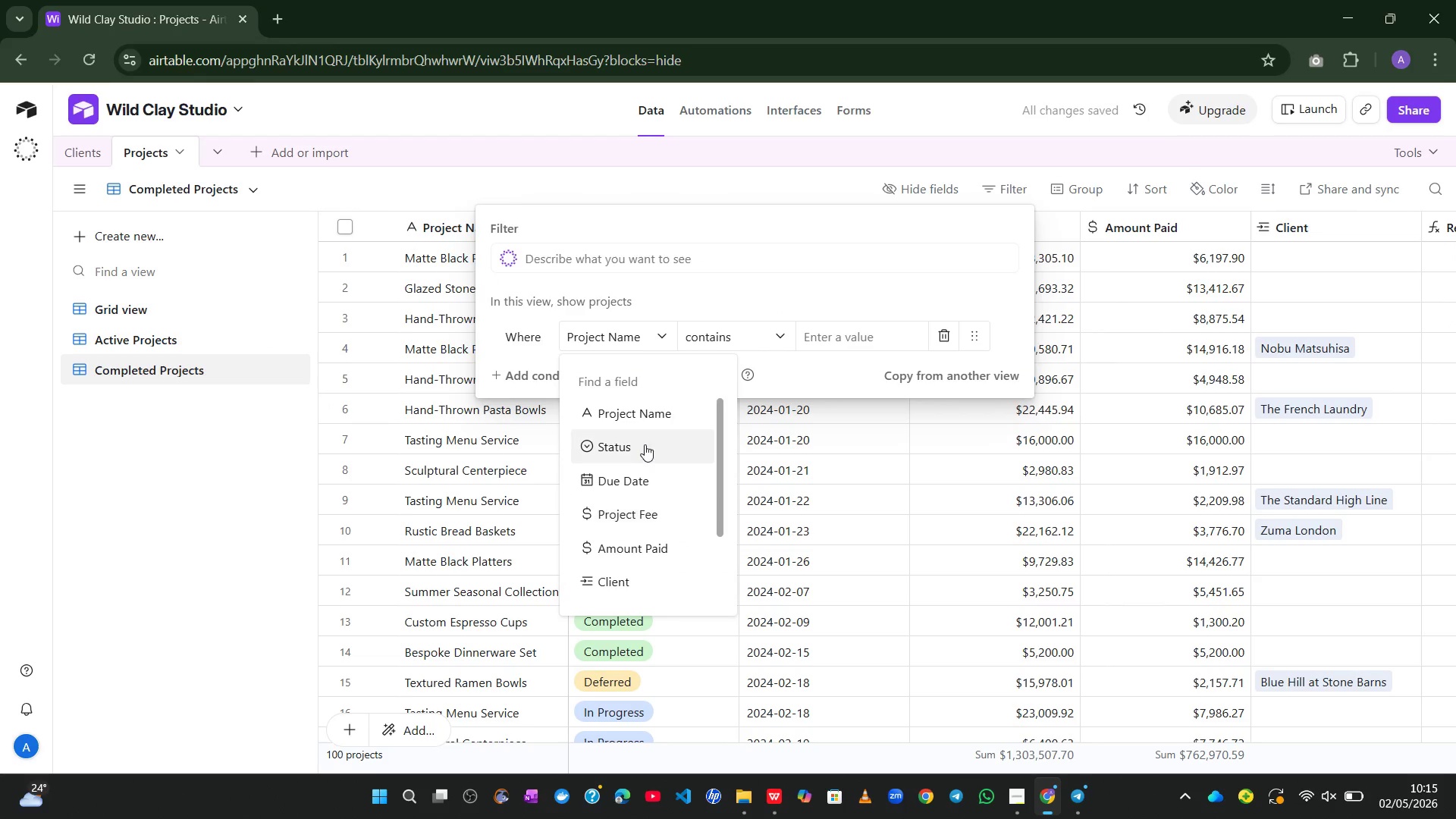 
left_click([640, 441])
 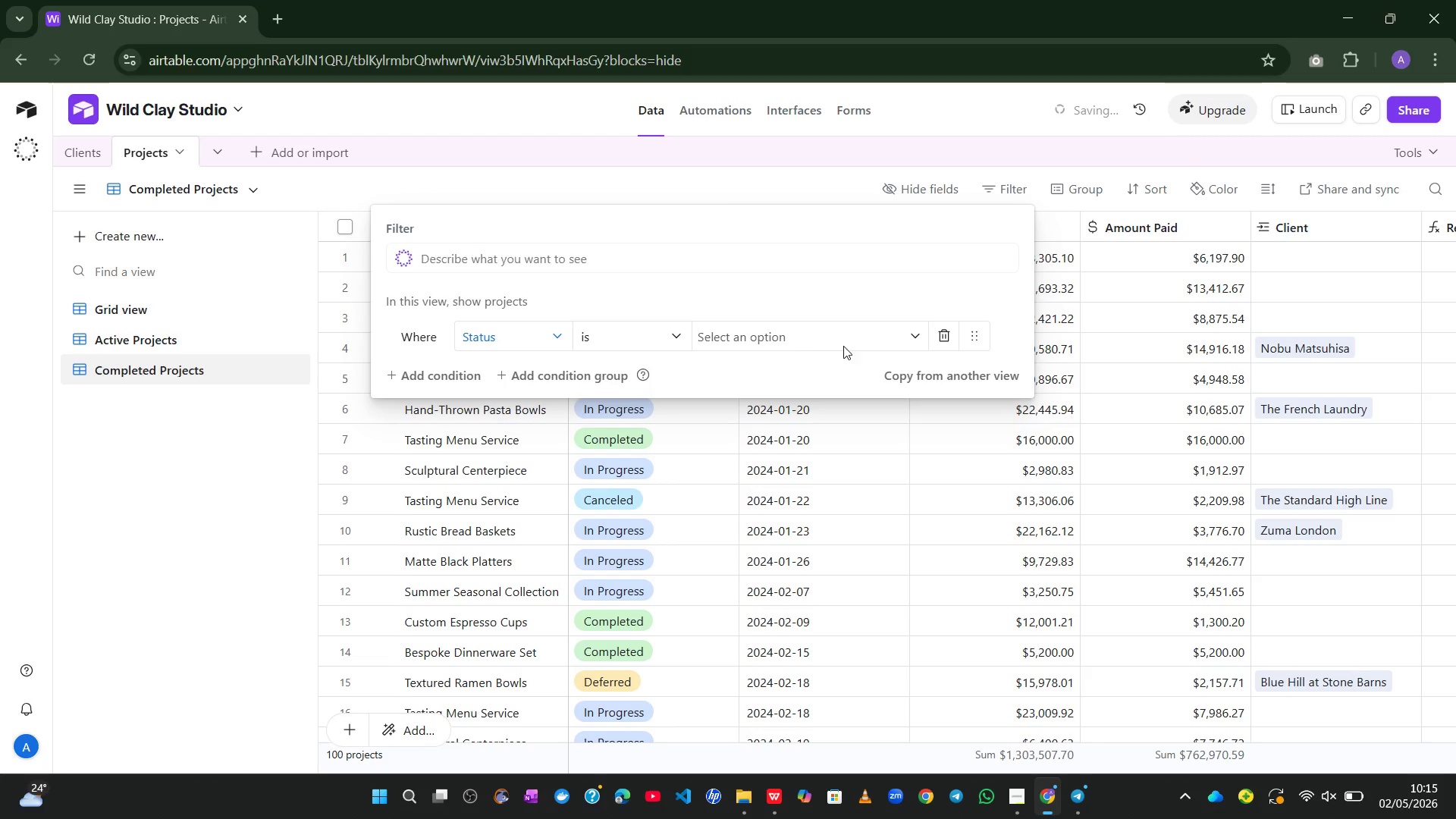 
left_click([801, 331])
 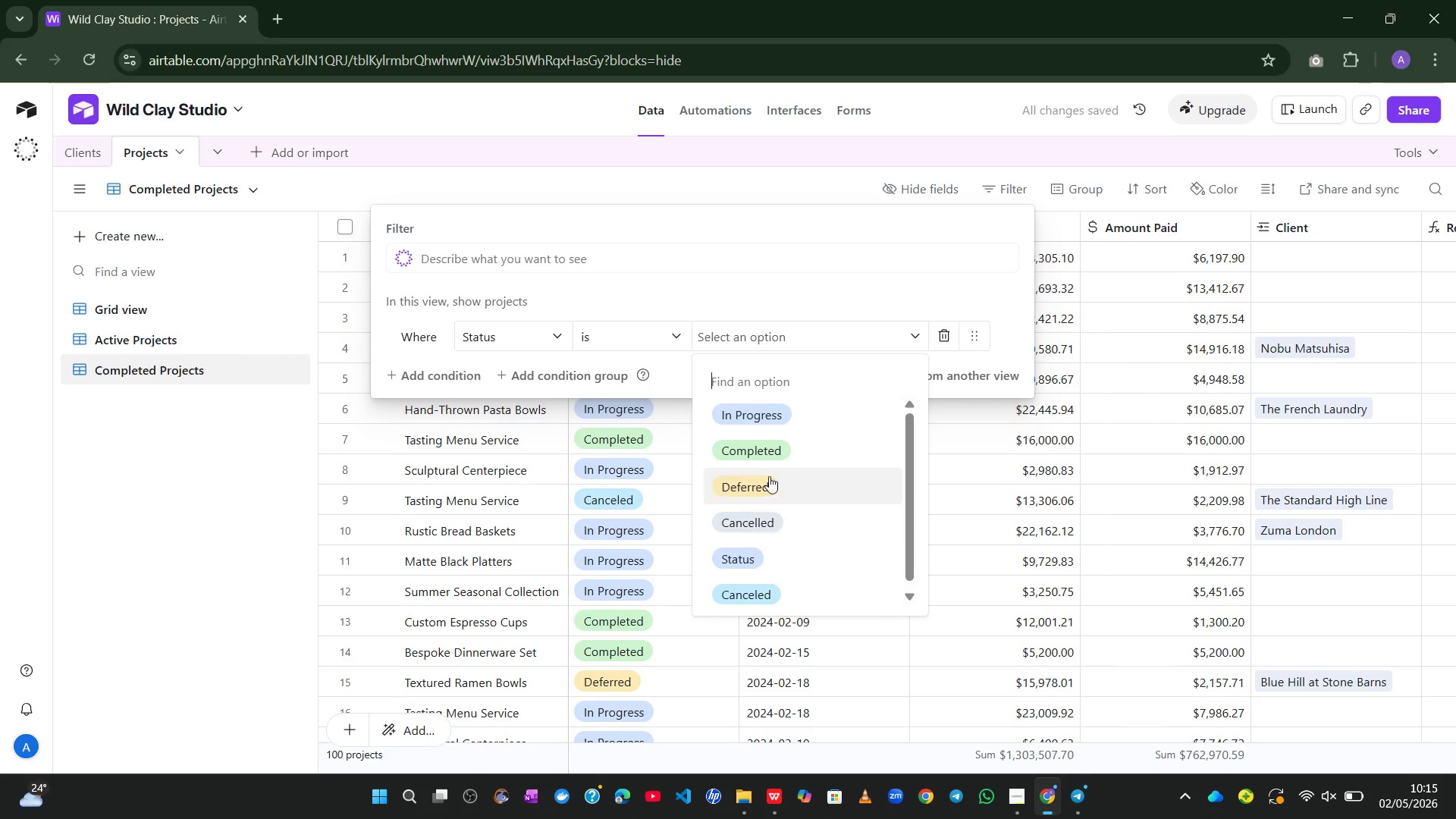 
left_click([769, 453])
 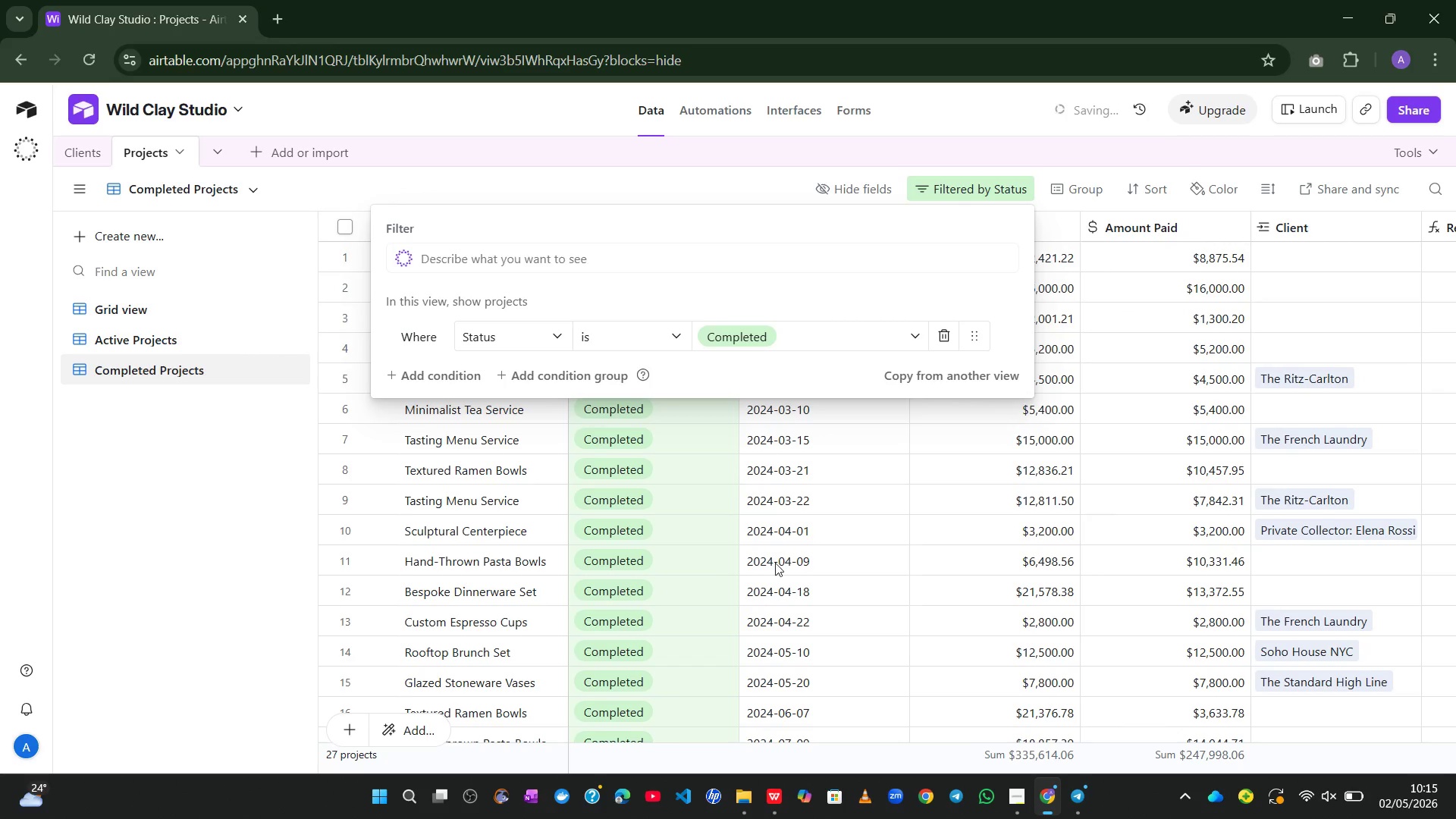 
left_click([775, 563])
 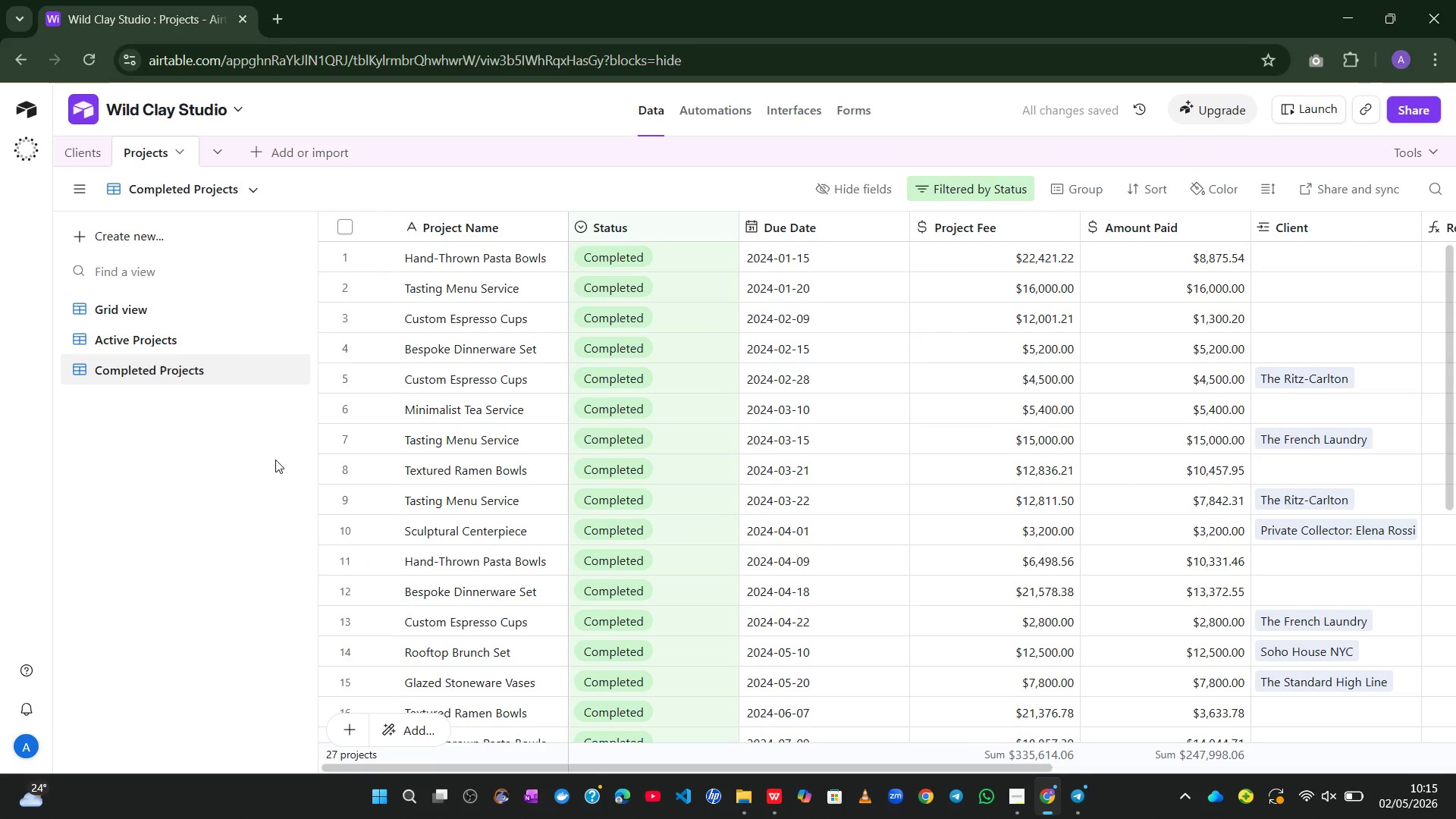 
left_click([153, 243])
 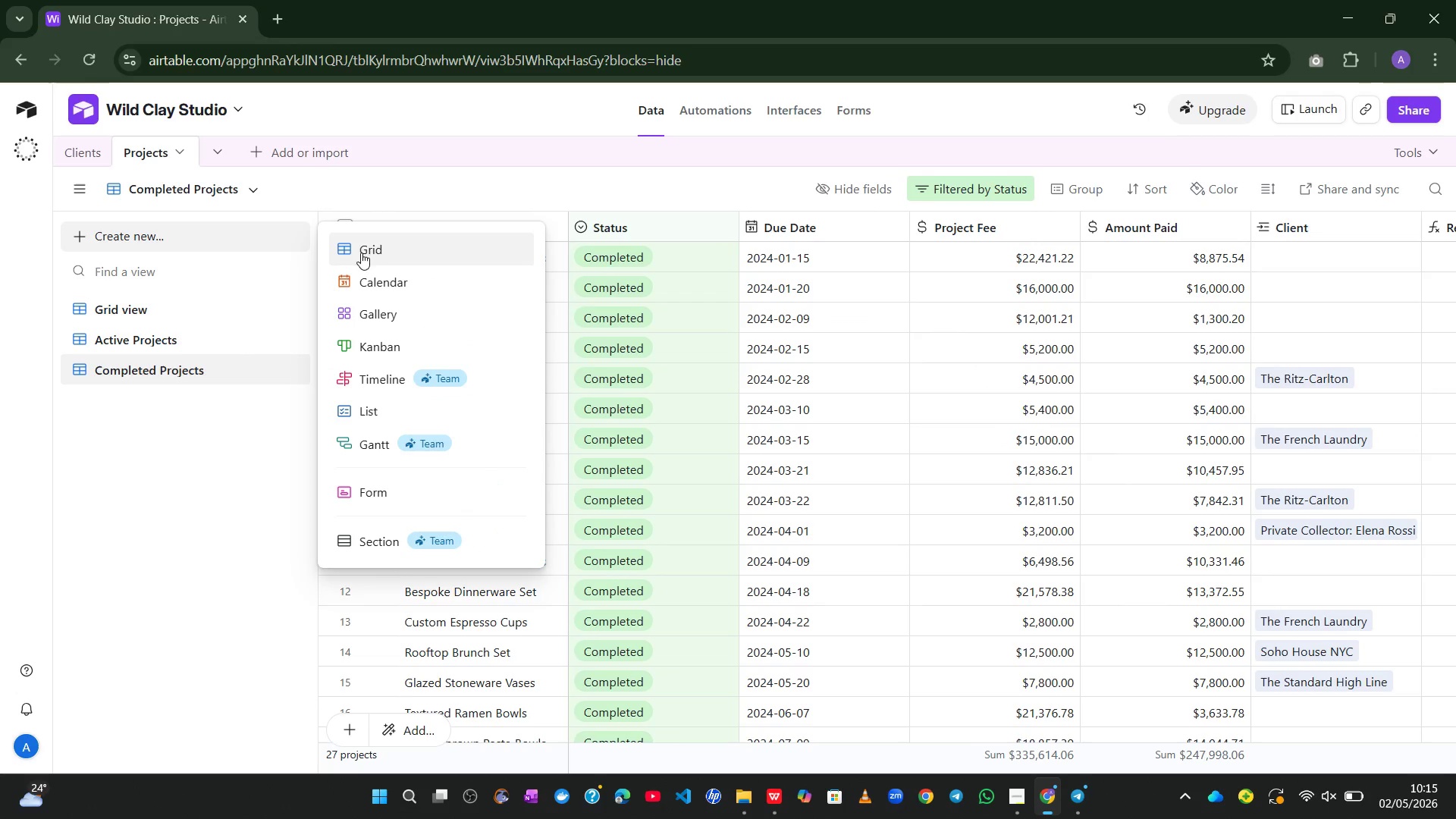 
left_click([356, 248])
 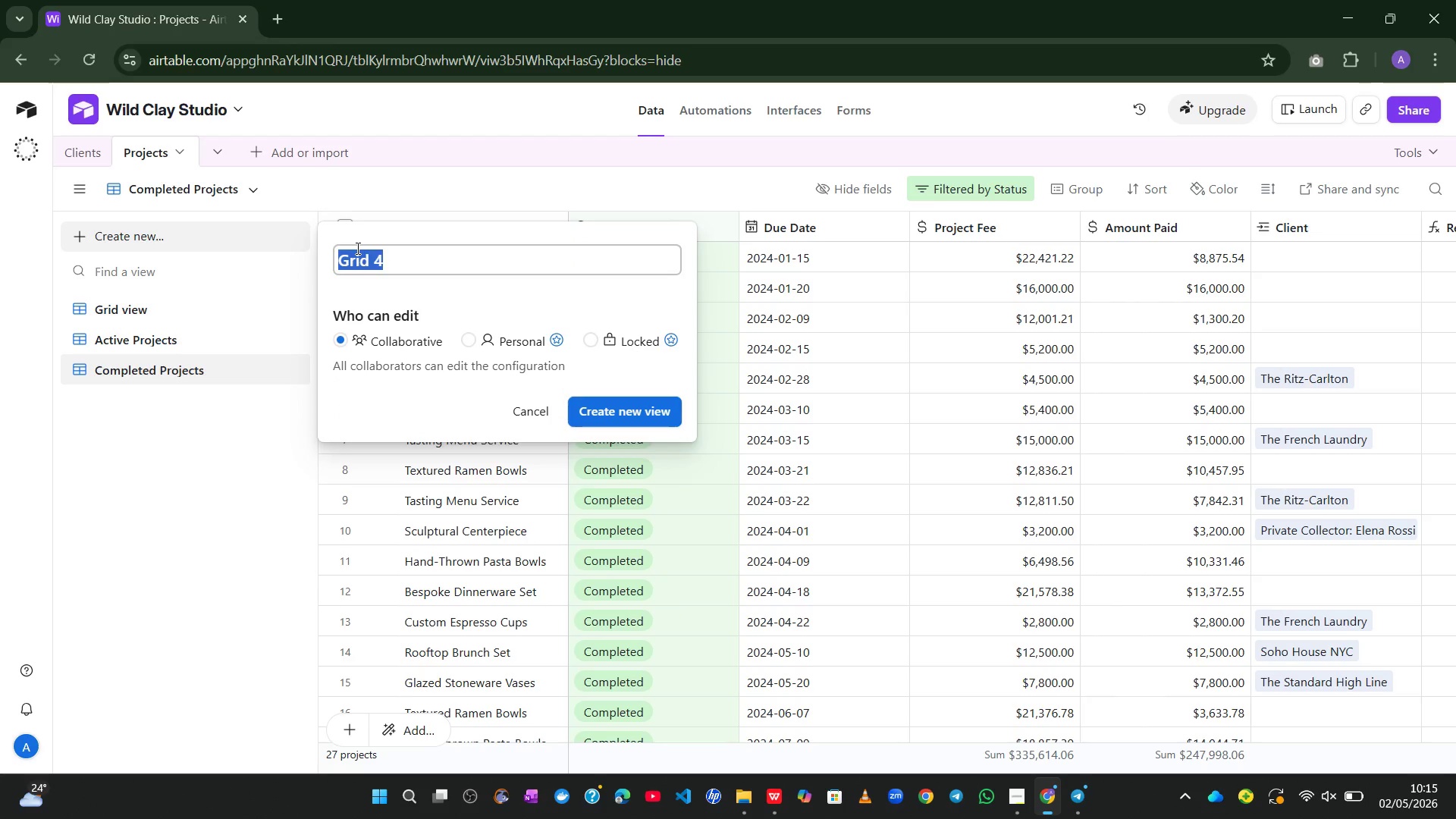 
type(Colloe)
key(Backspace)
key(Backspace)
type(ectioons)
key(Backspace)
key(Backspace)
key(Backspace)
type(s)
key(Backspace)
type(ns)
 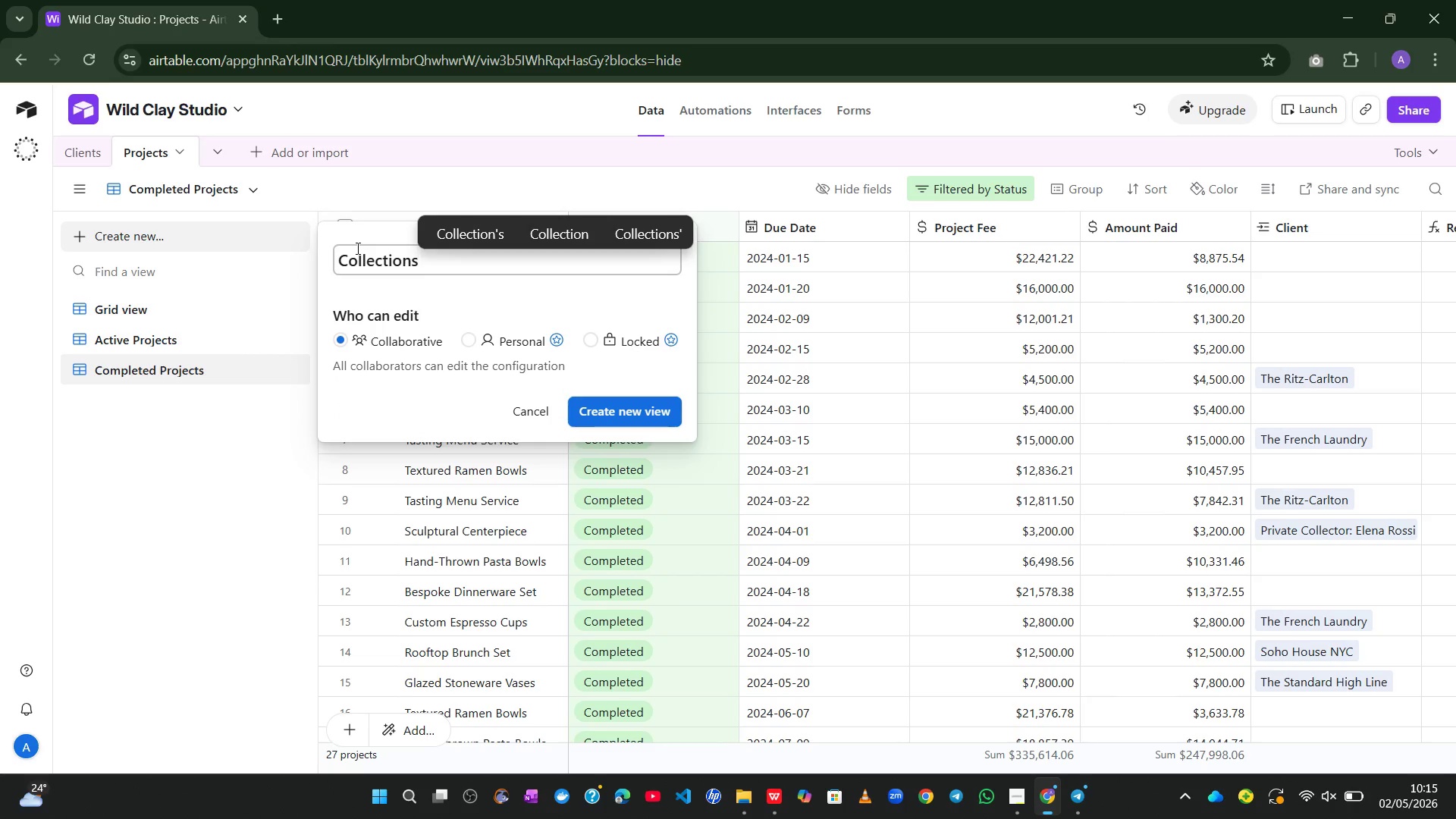 
key(Enter)
 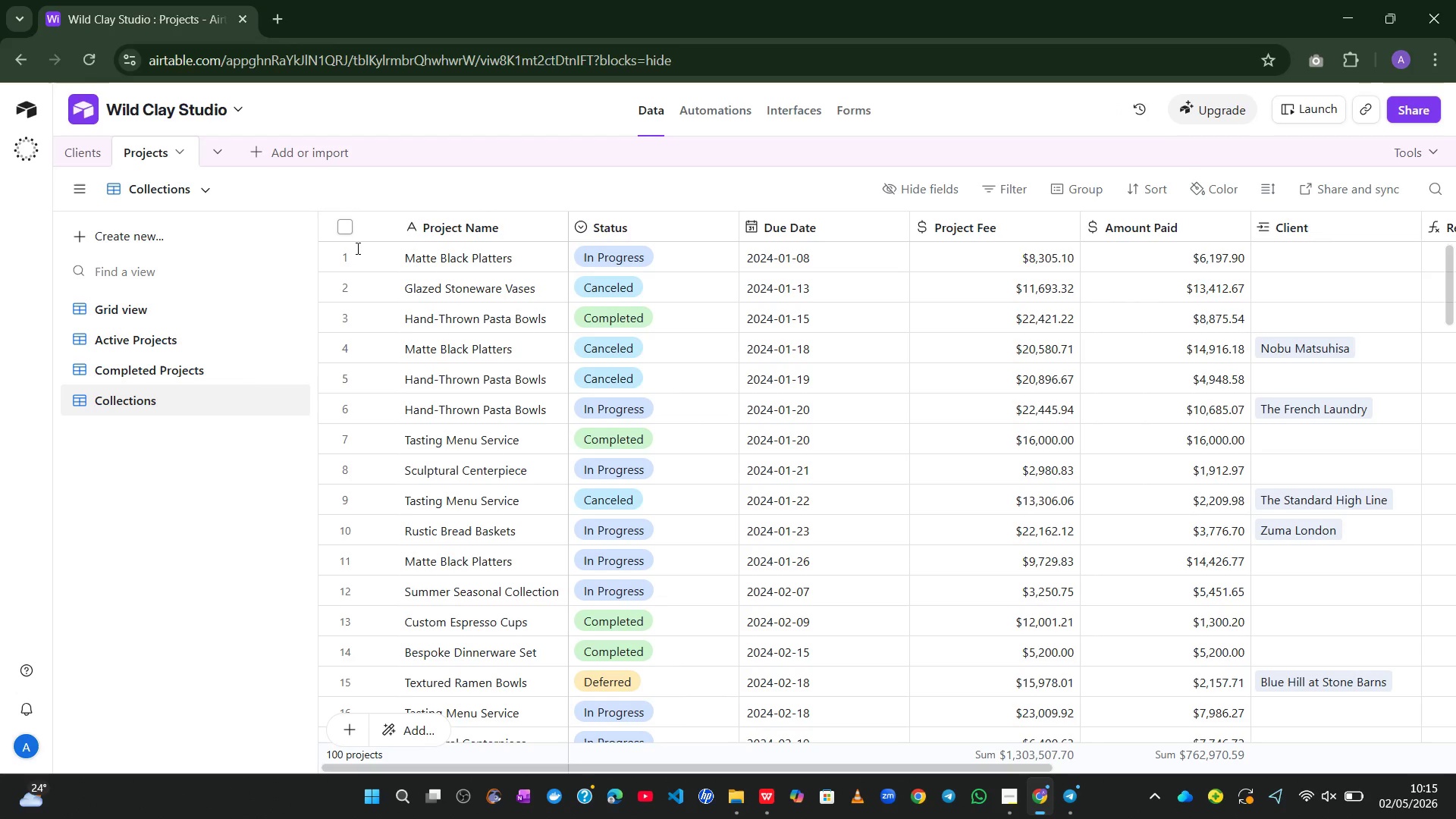 
wait(17.09)
 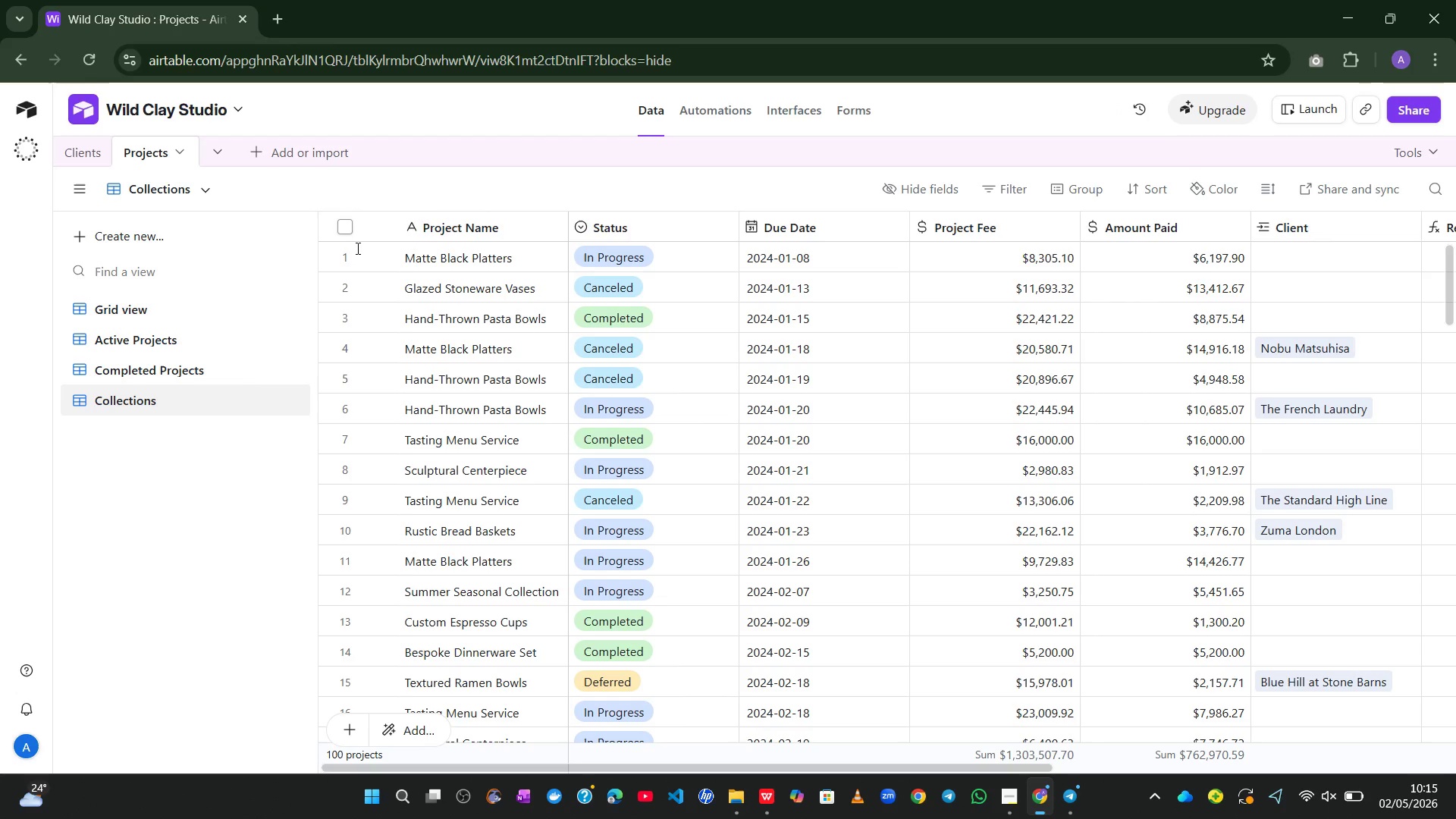 
left_click([1003, 180])
 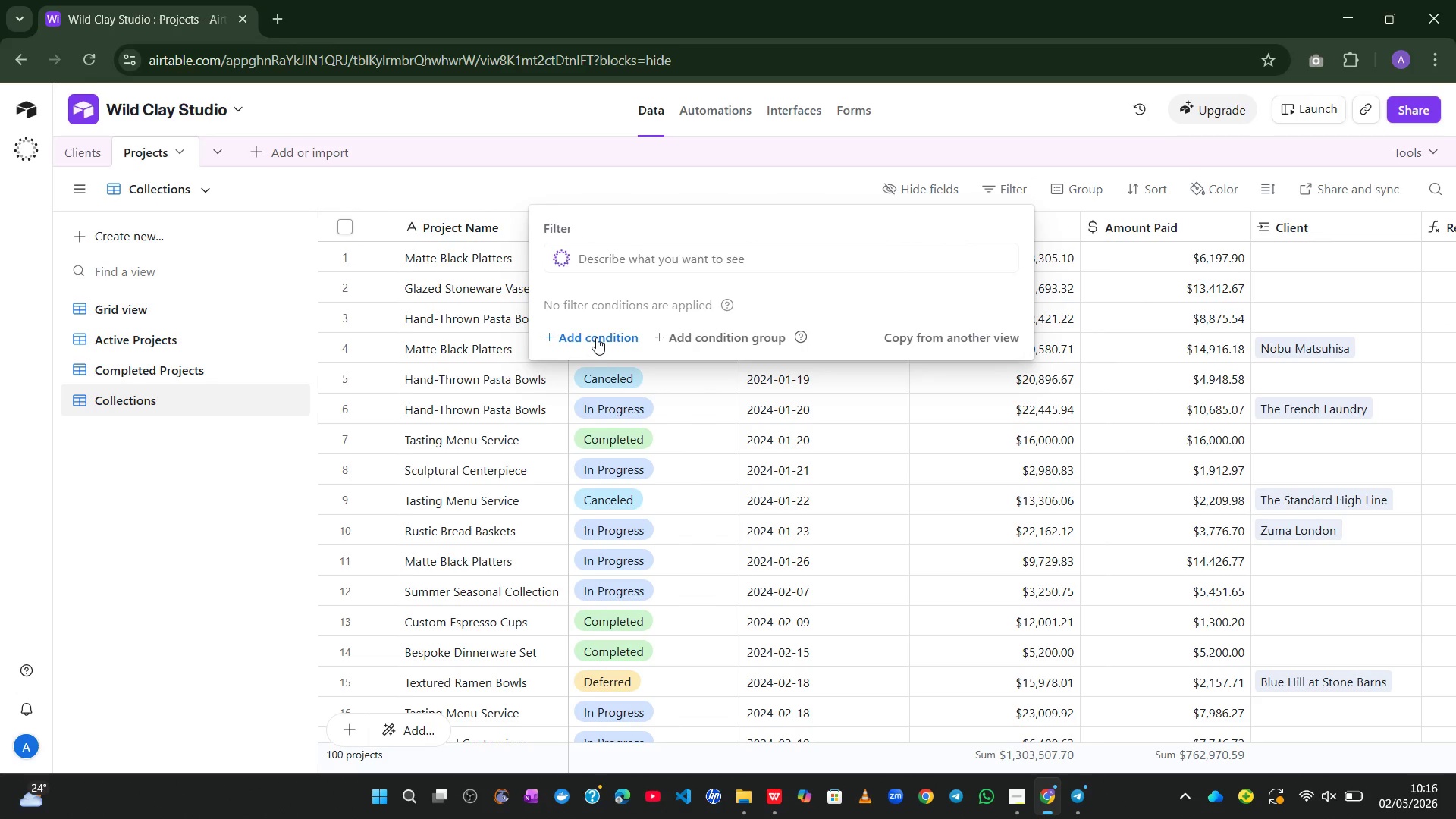 
left_click([585, 340])
 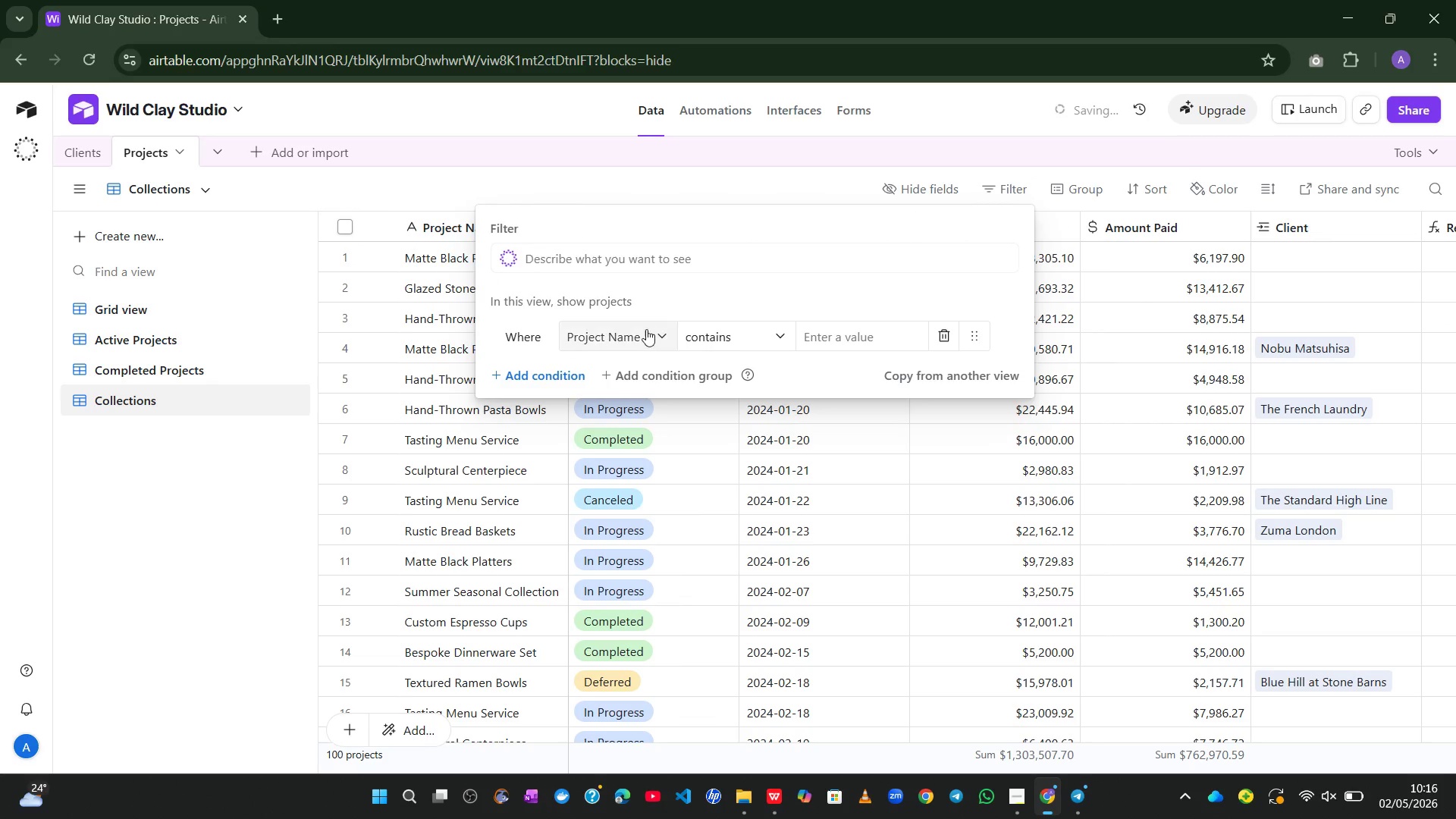 
left_click([646, 330])
 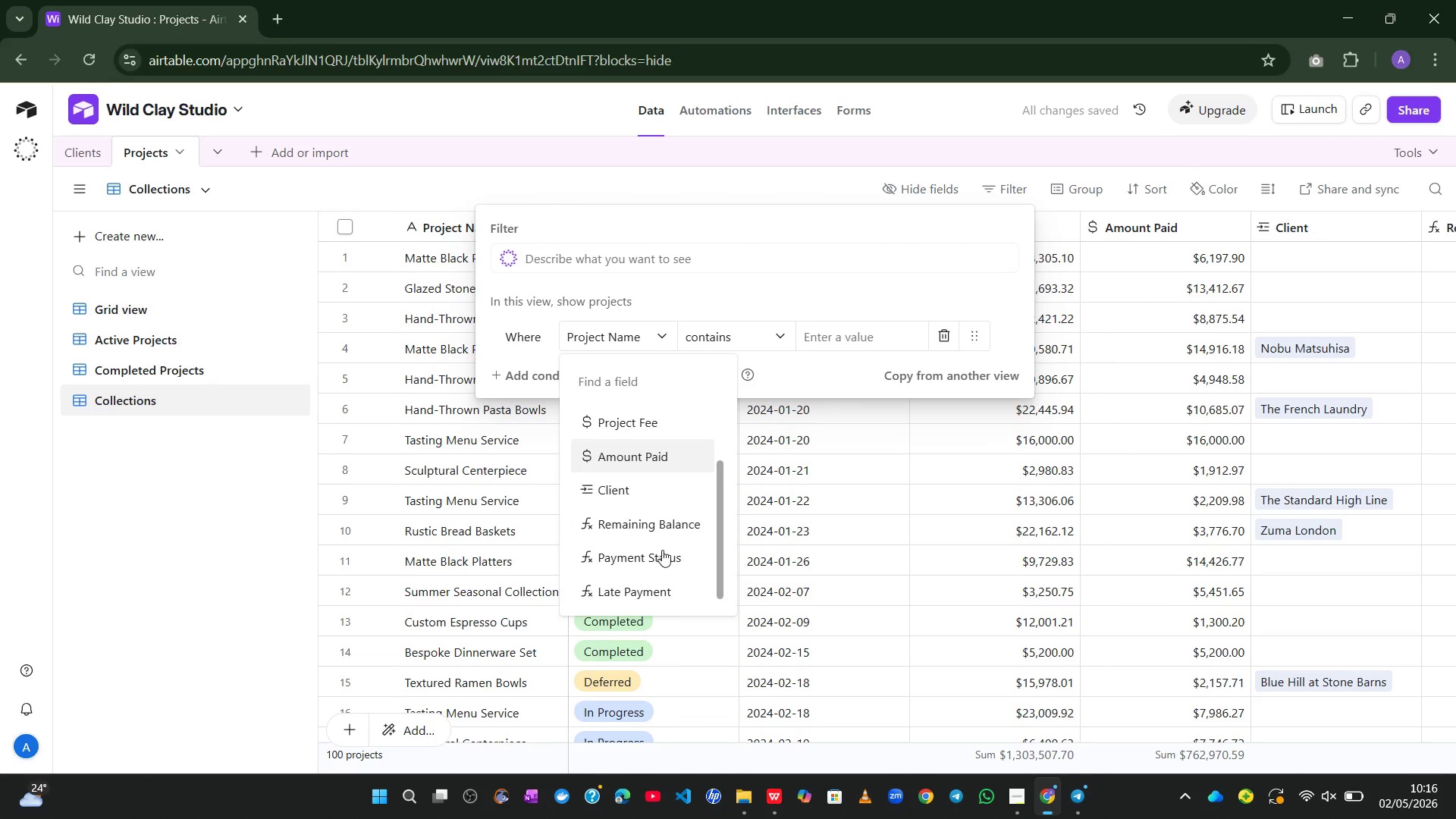 
left_click([662, 550])
 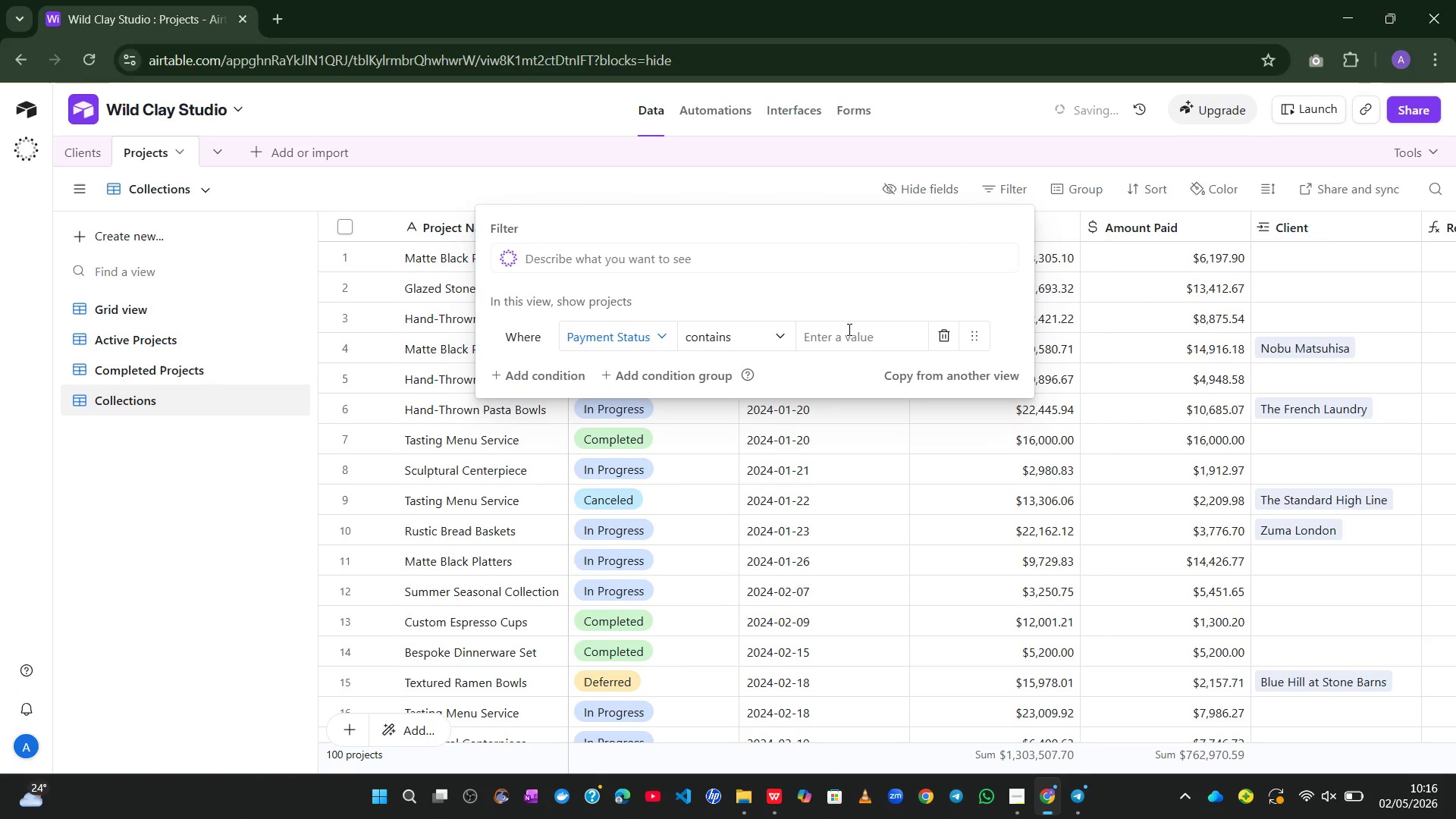 
left_click([848, 329])
 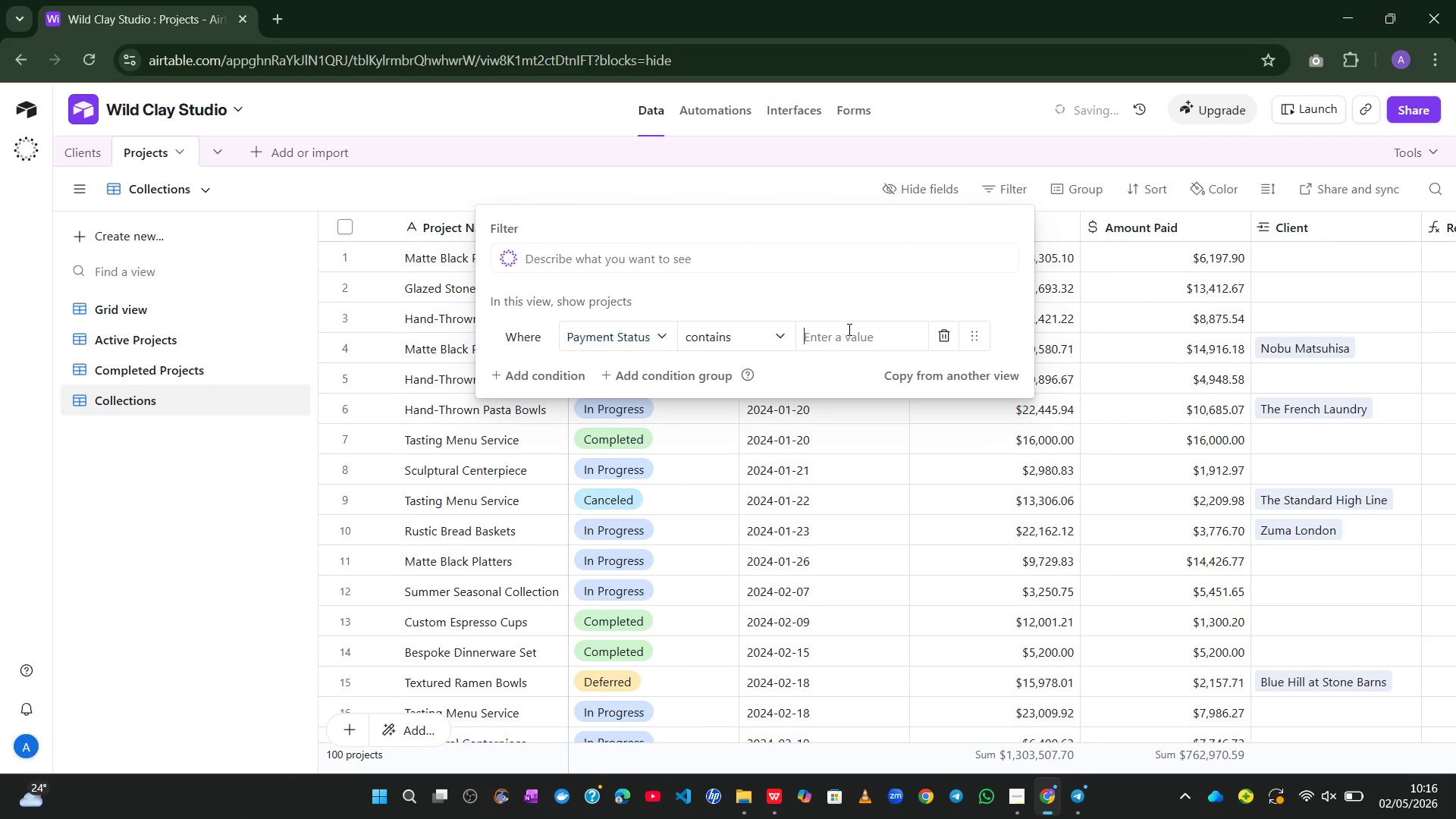 
mouse_move([856, 338])
 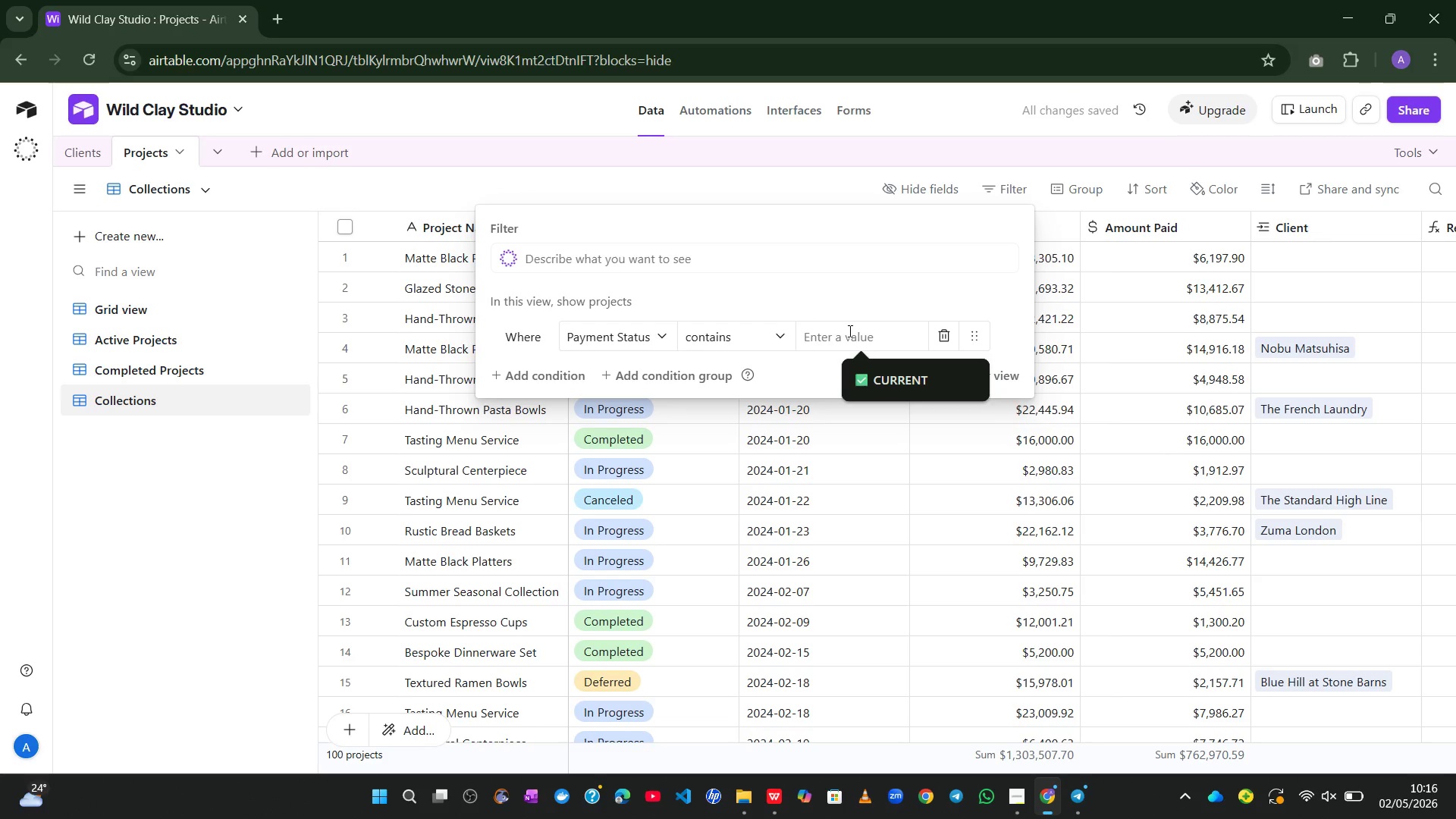 
type(Un )
 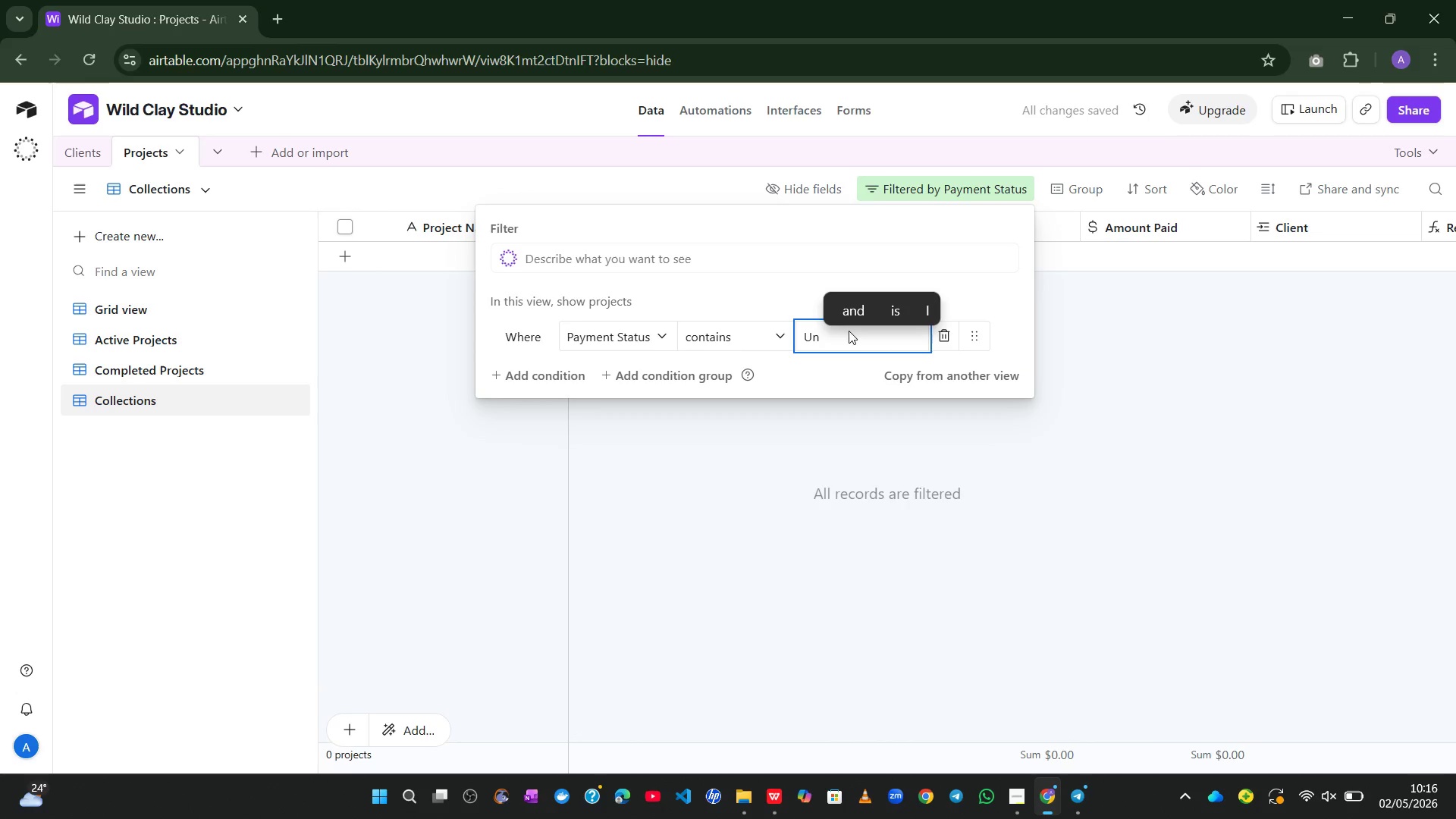 
key(Backspace)
type(paid)
 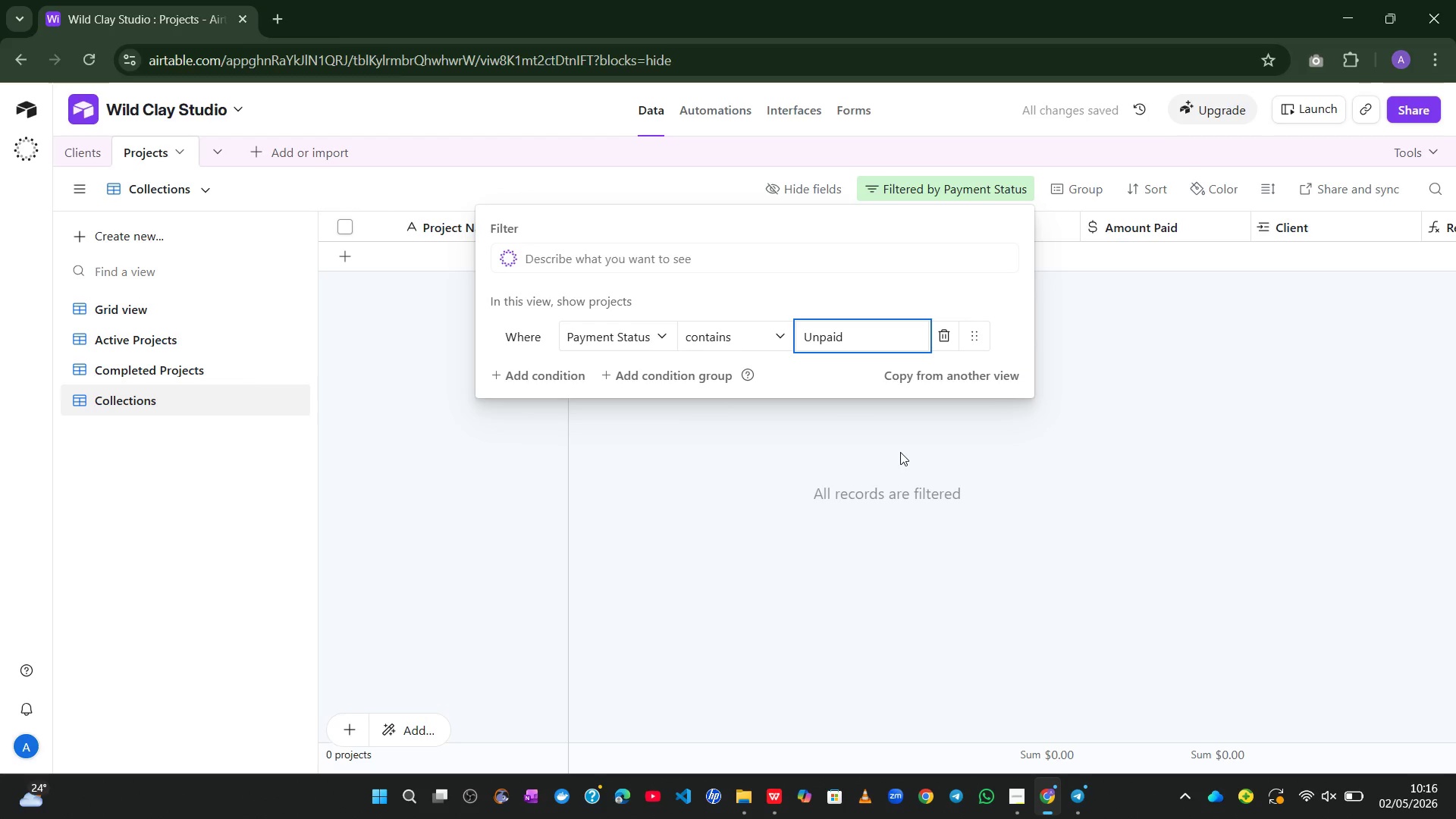 
left_click([828, 436])
 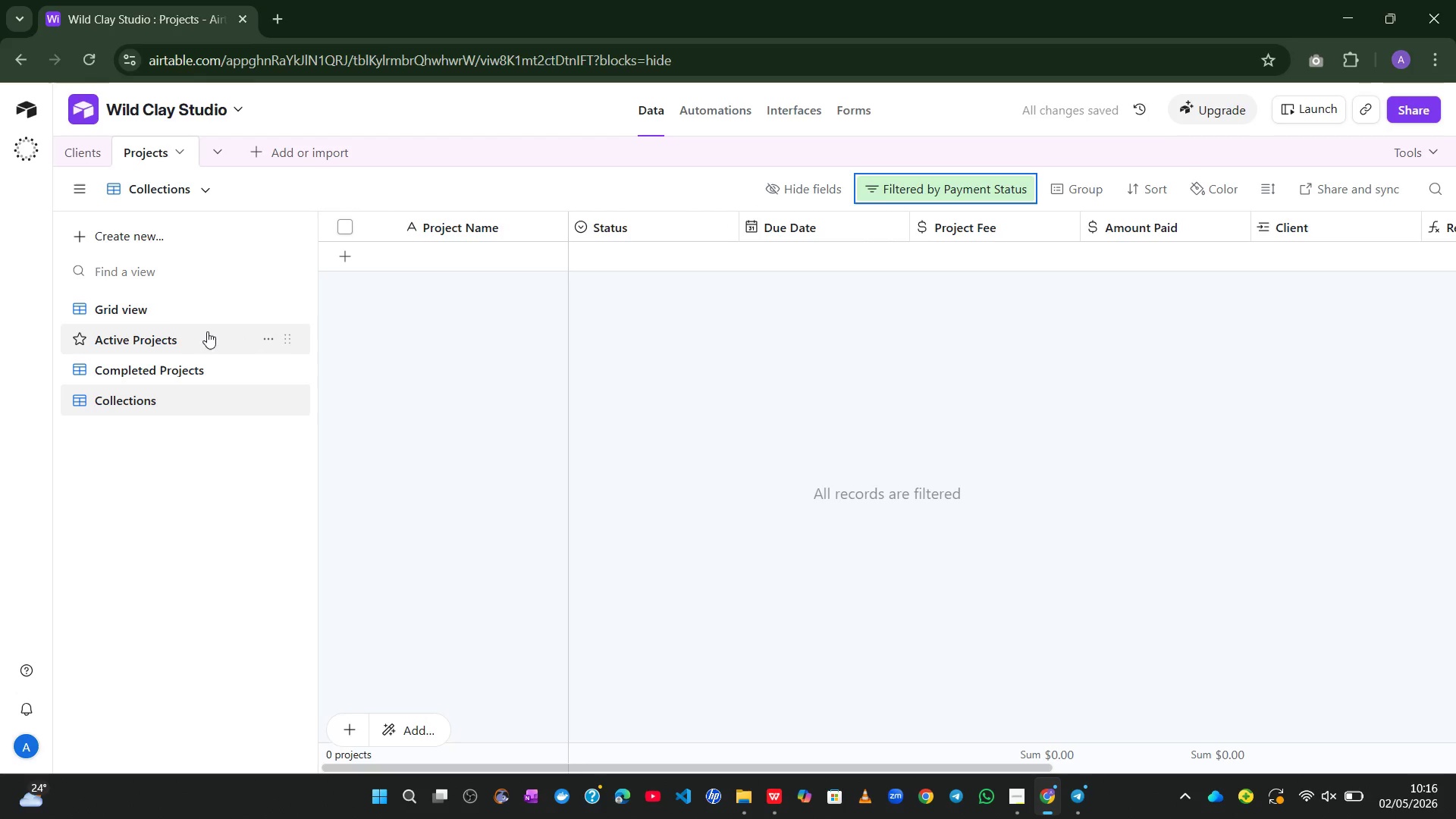 
left_click([163, 309])
 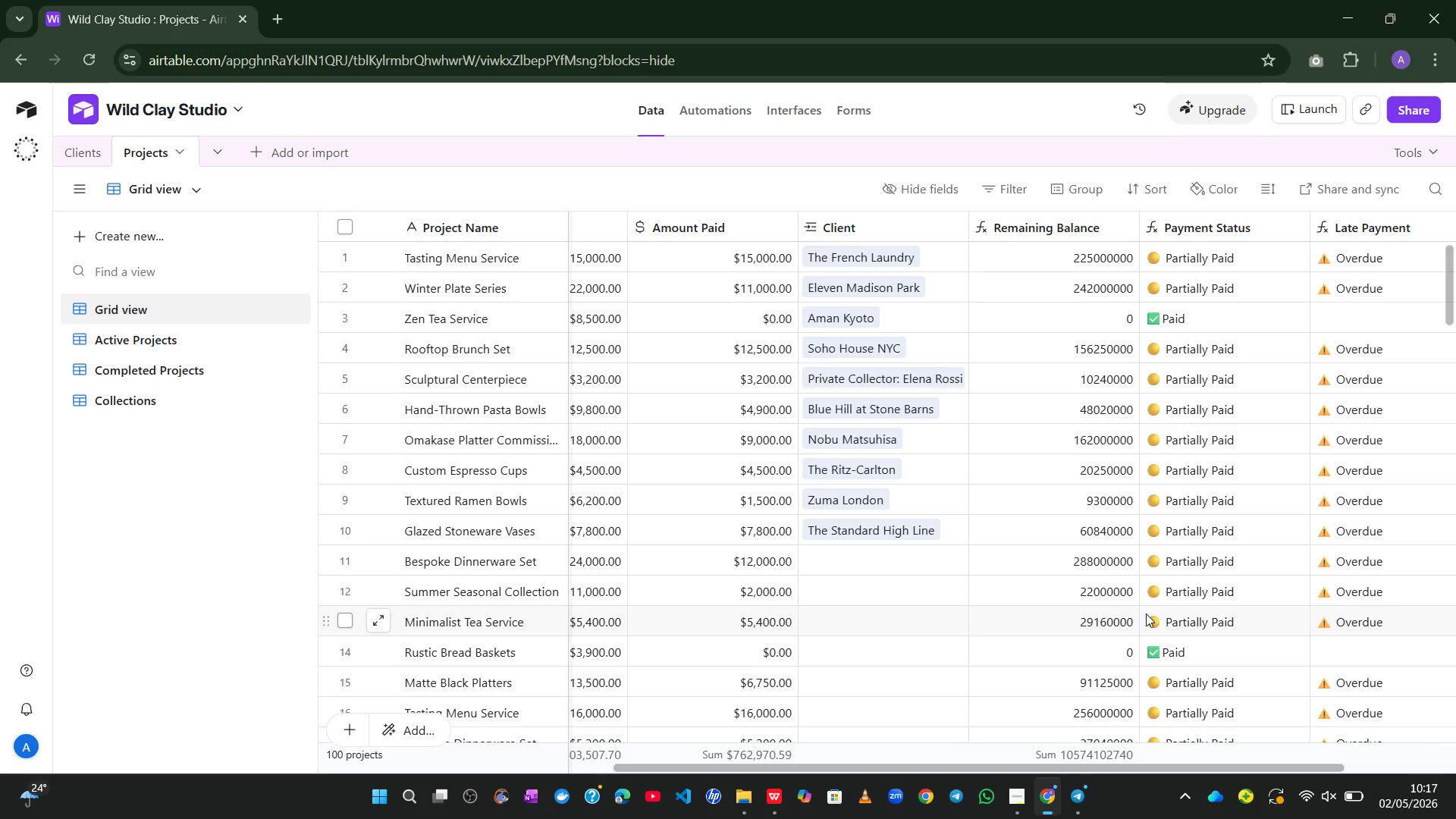 
wait(41.09)
 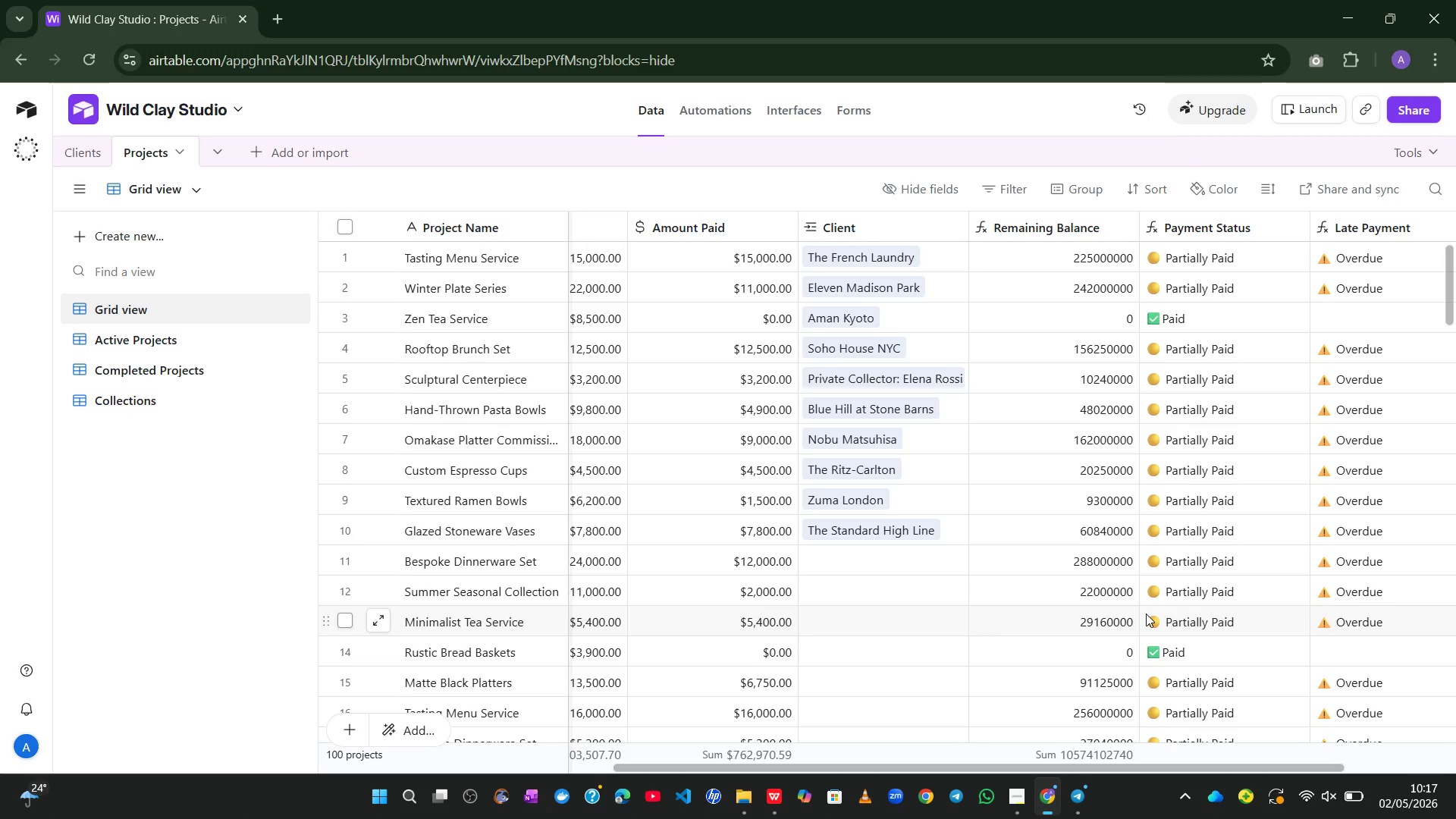 
mouse_move([1335, 447])
 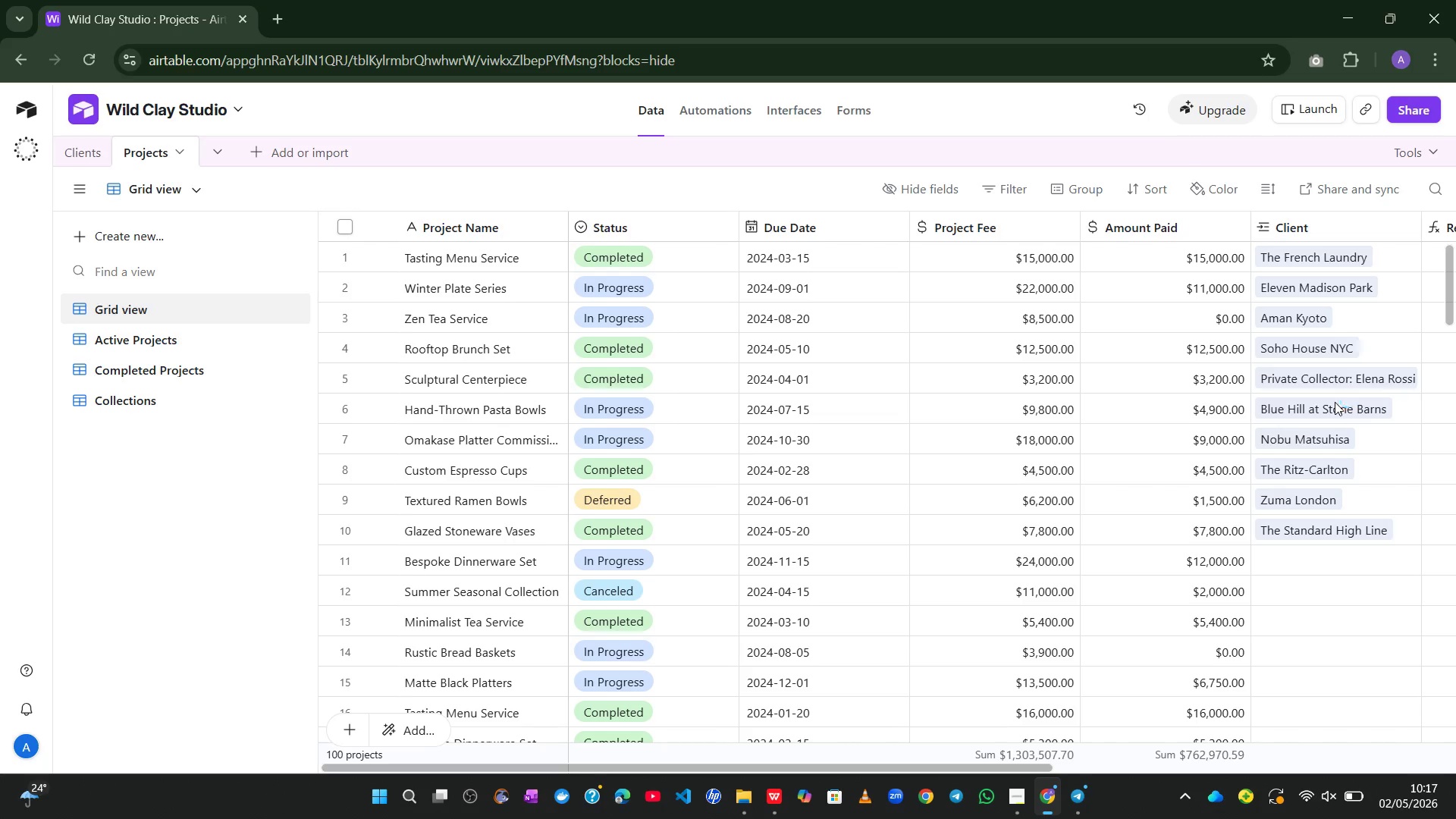 
wait(34.81)
 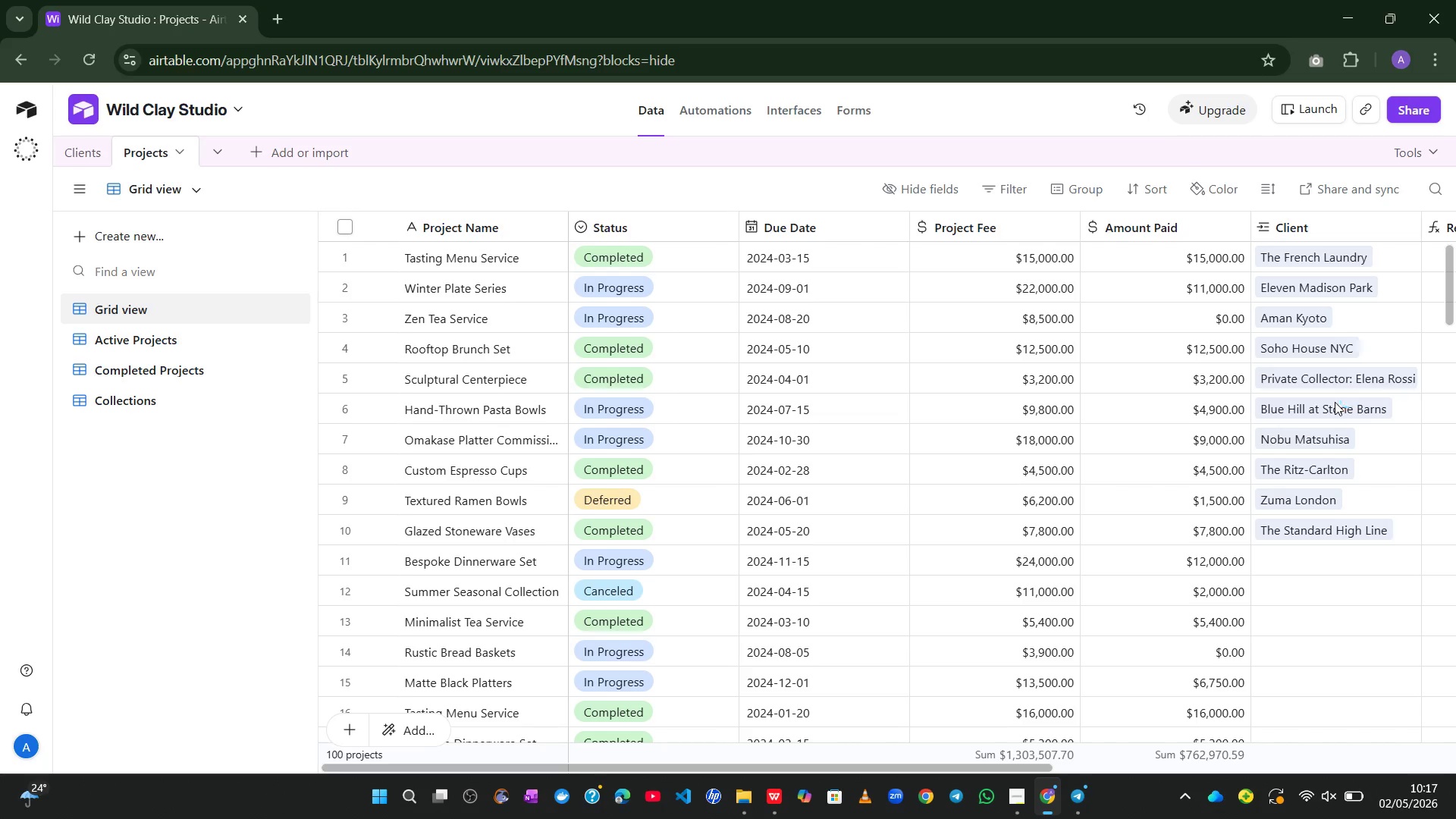 
left_click([806, 104])
 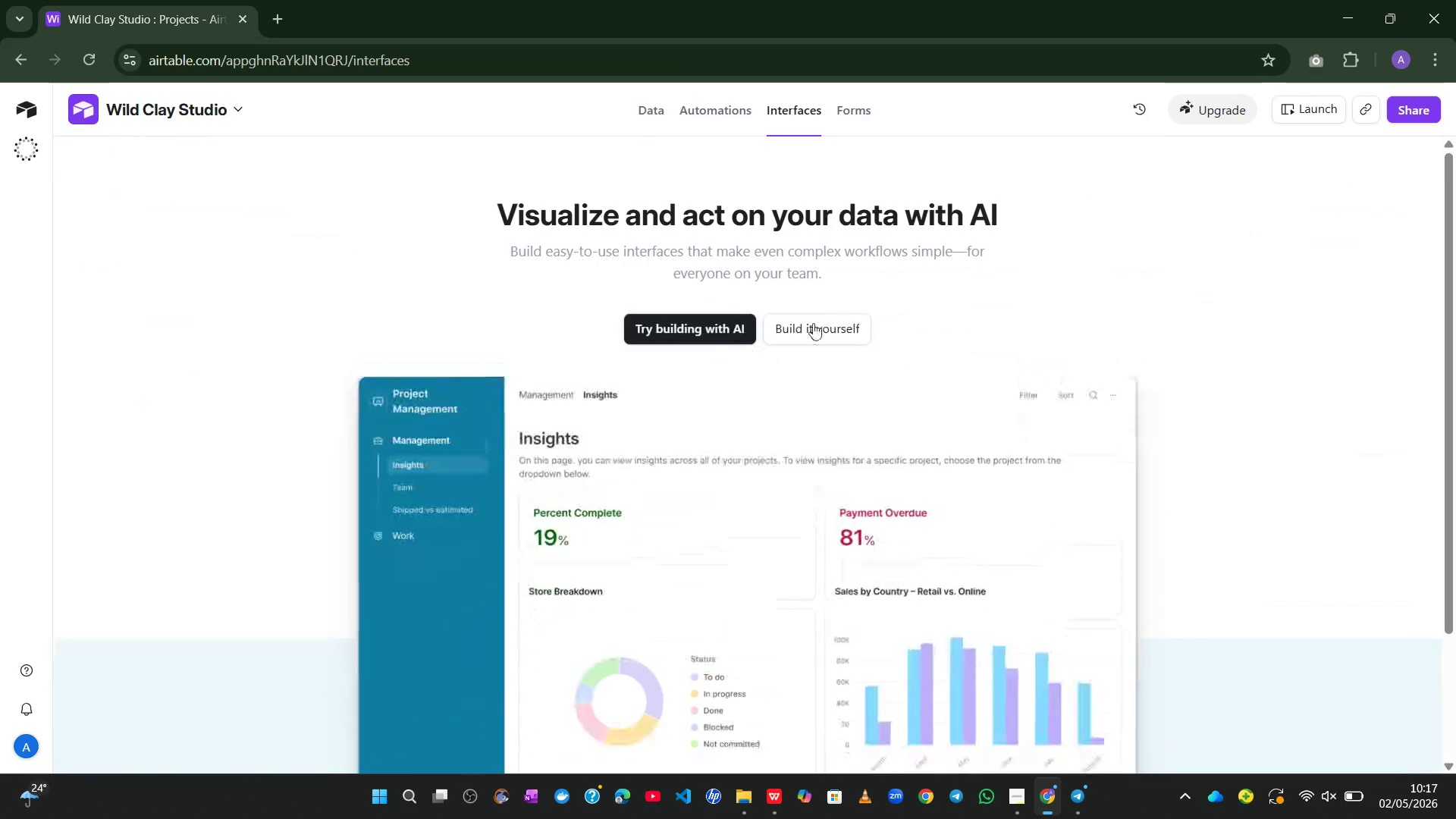 
left_click([823, 316])
 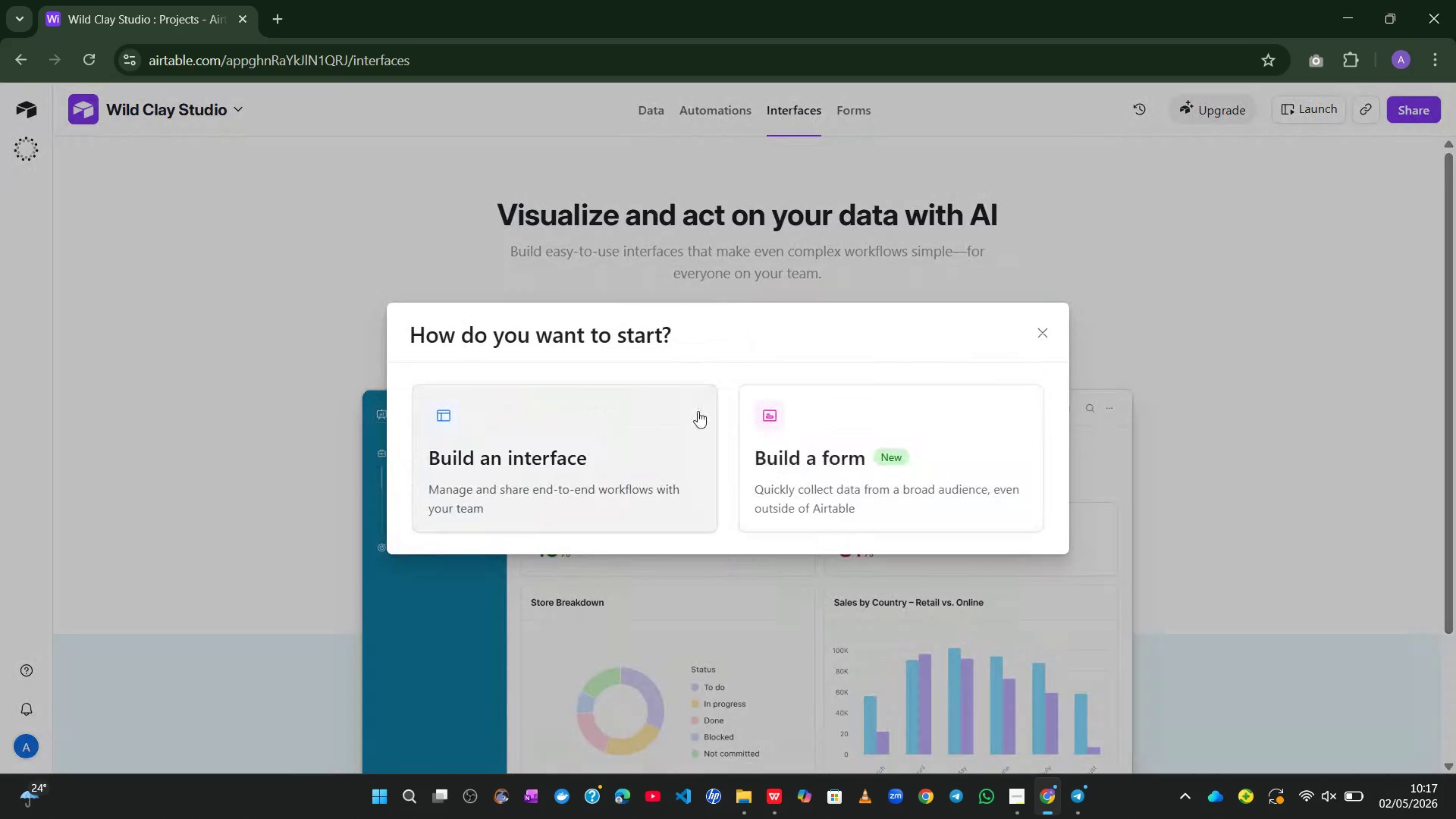 
left_click([631, 450])
 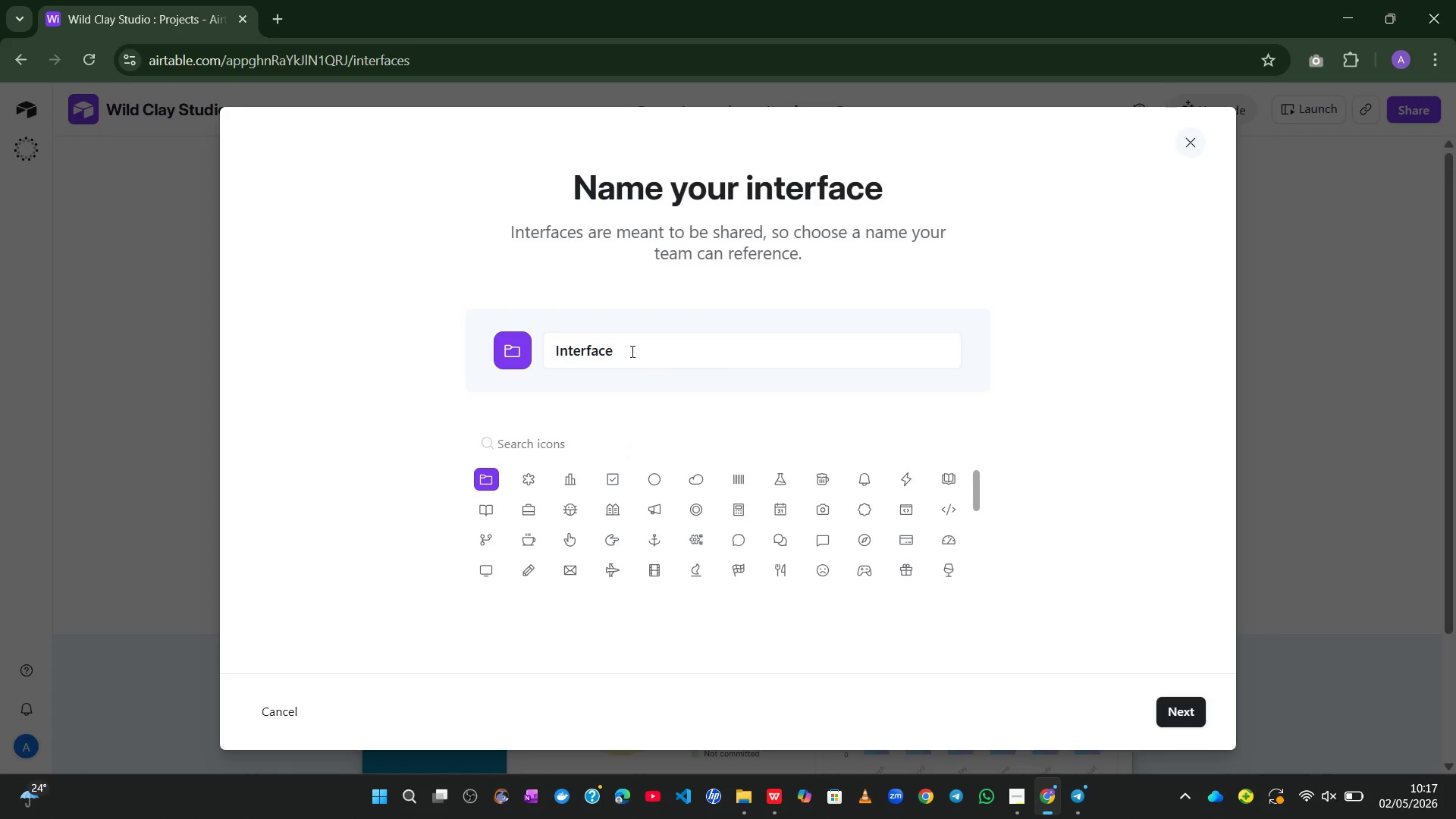 
left_click_drag(start_coordinate=[629, 351], to_coordinate=[481, 369])
 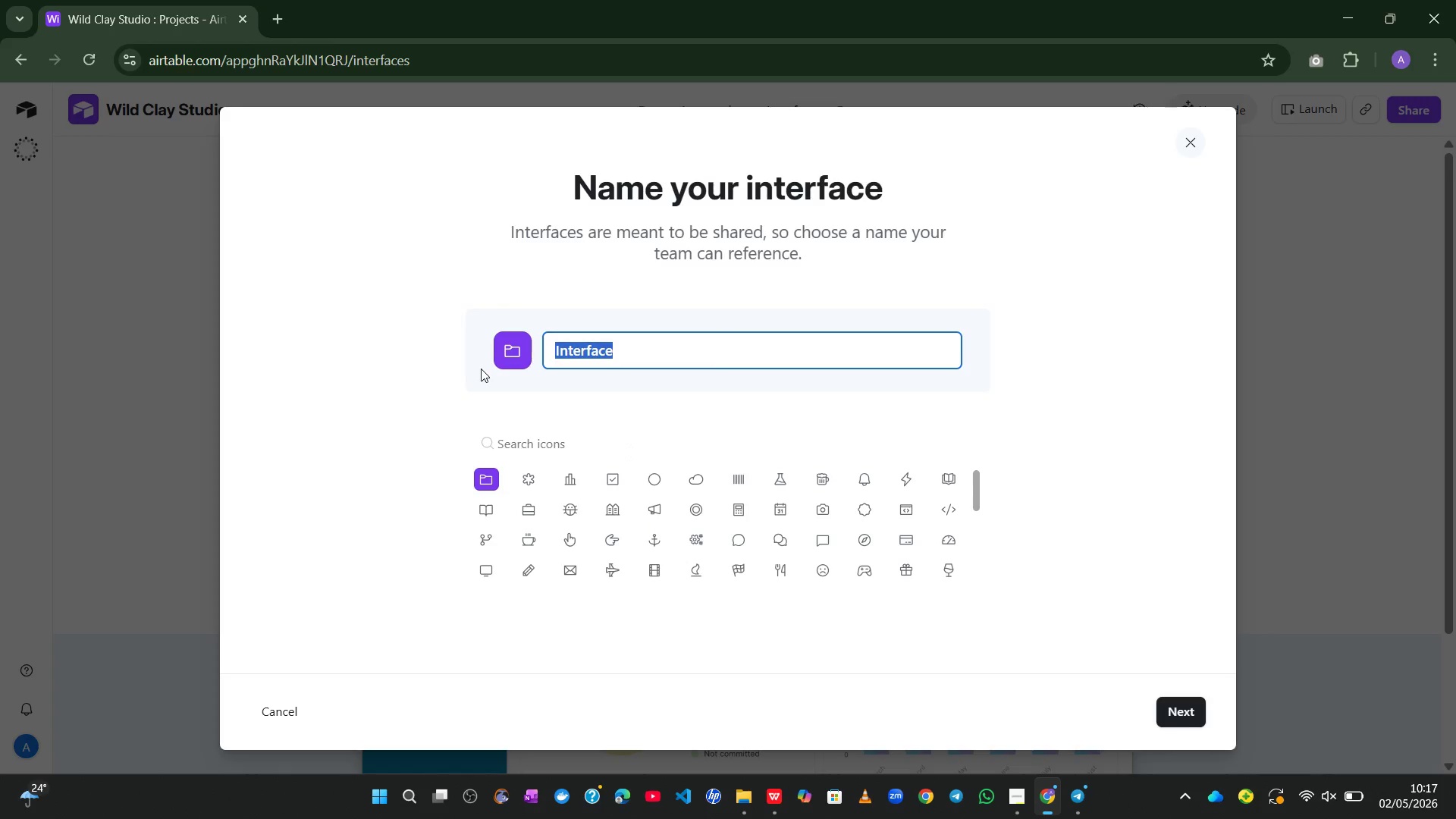 
type(WIld Clay Studio)
 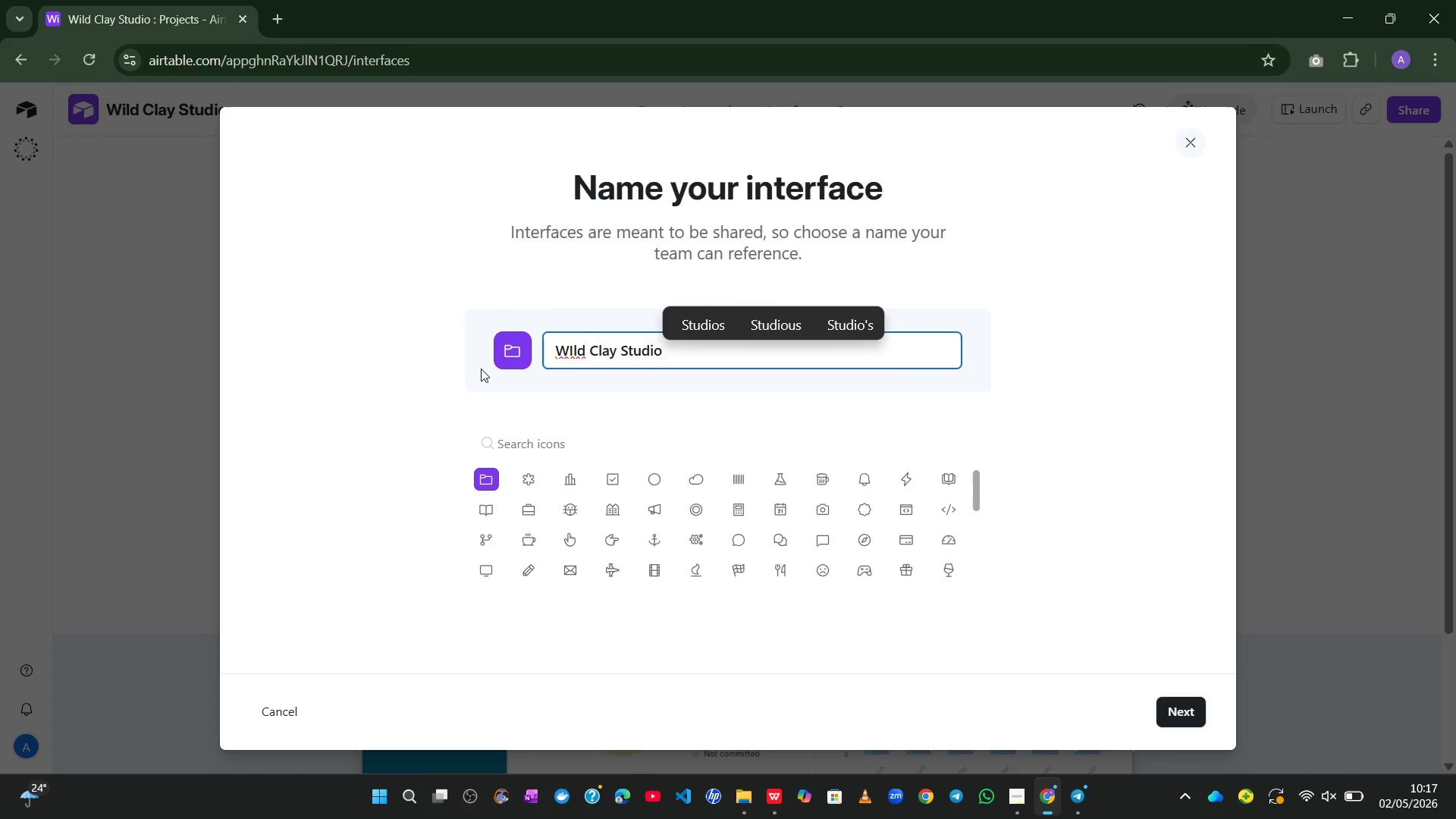 
type( - Revenue Dashboard)
 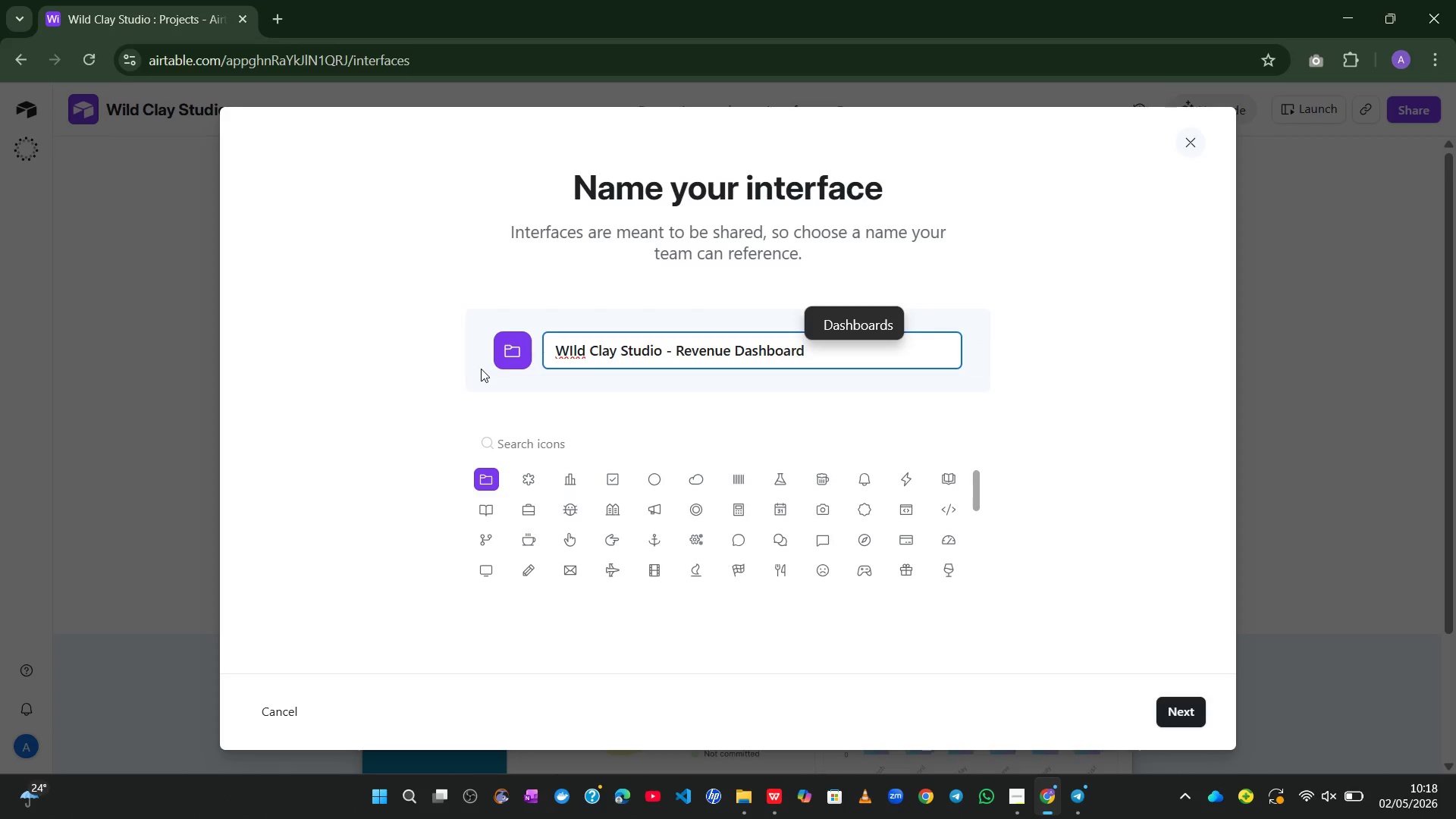 
left_click([571, 349])
 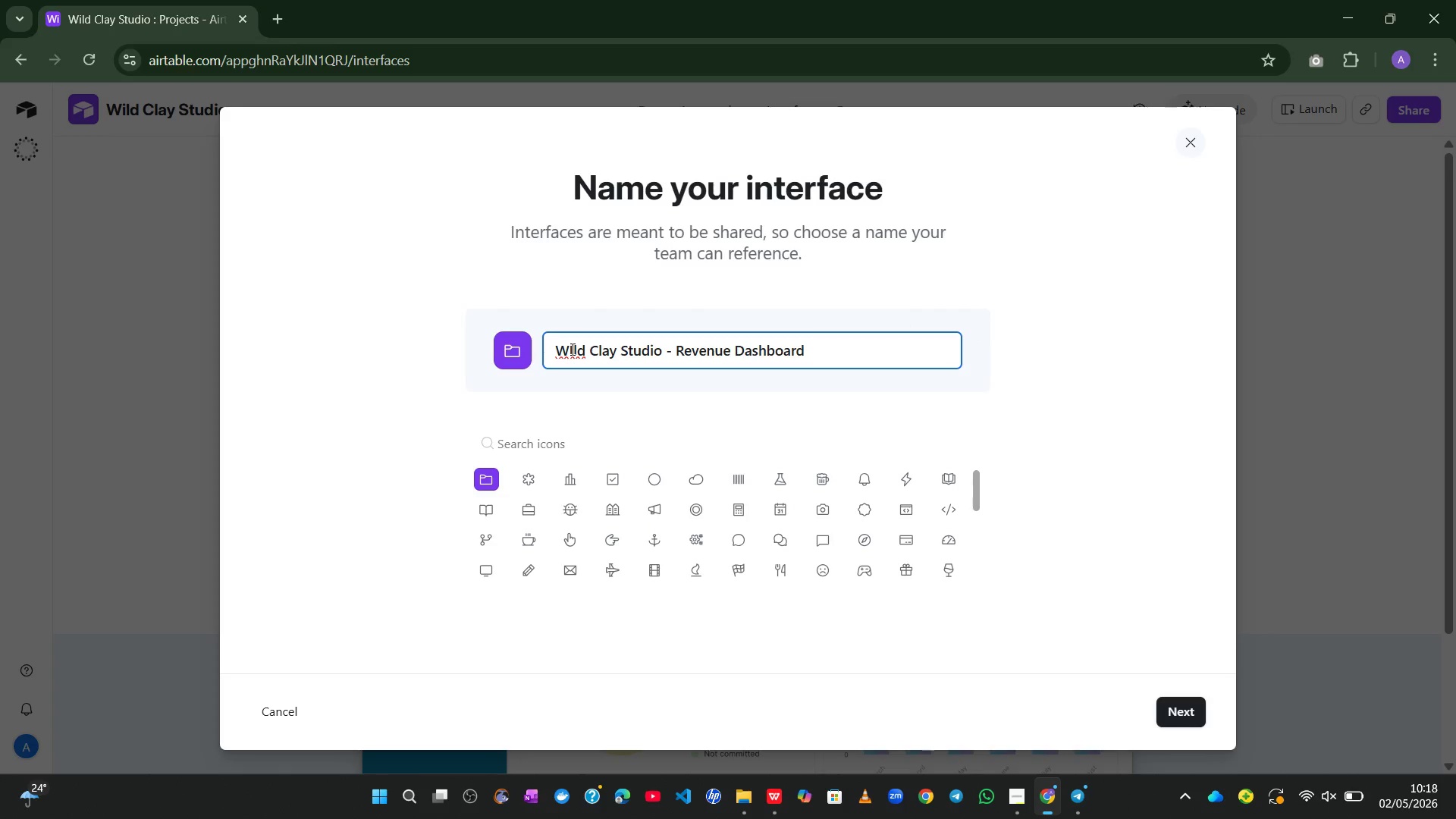 
key(ArrowRight)
 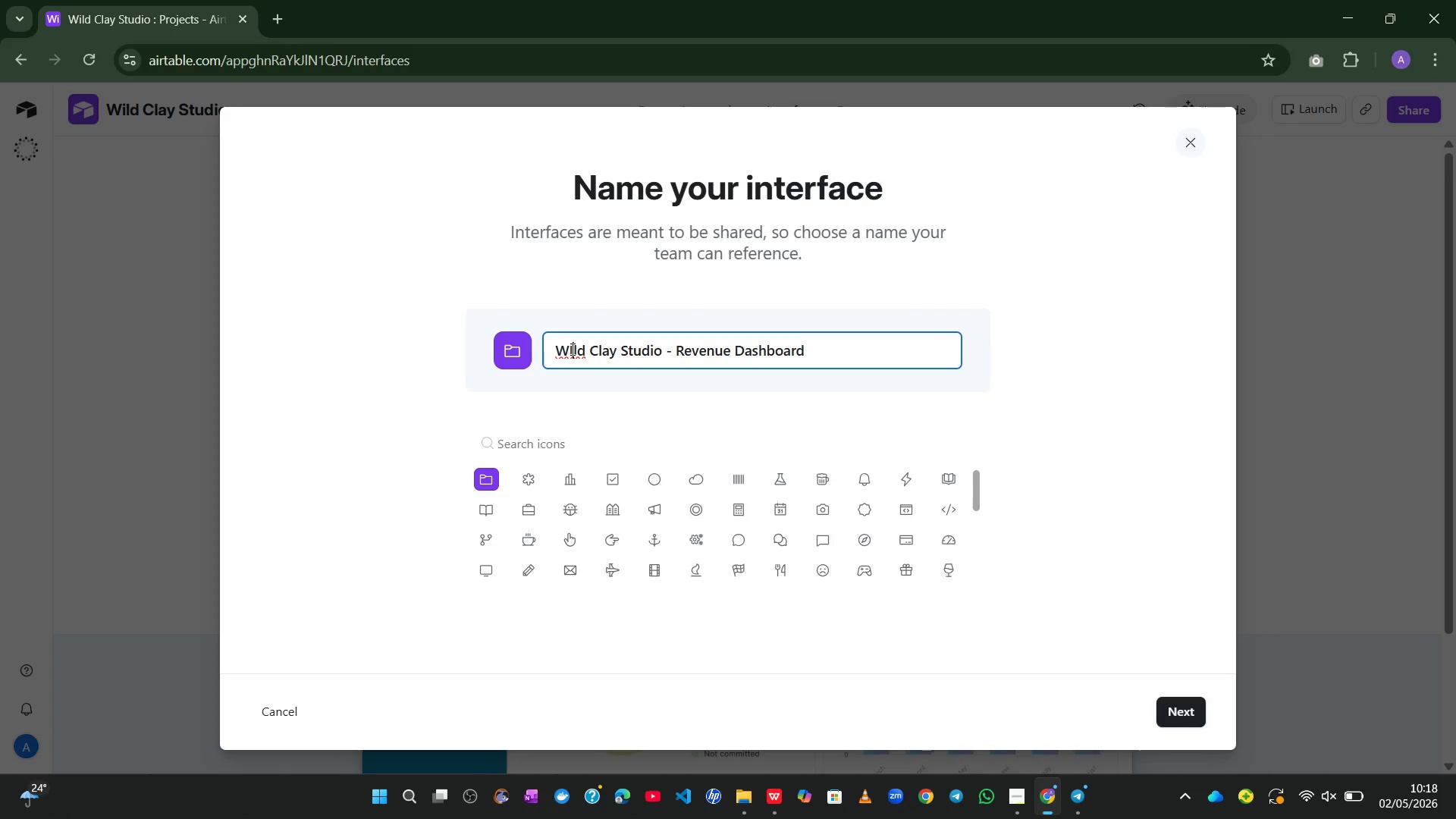 
key(Backspace)
 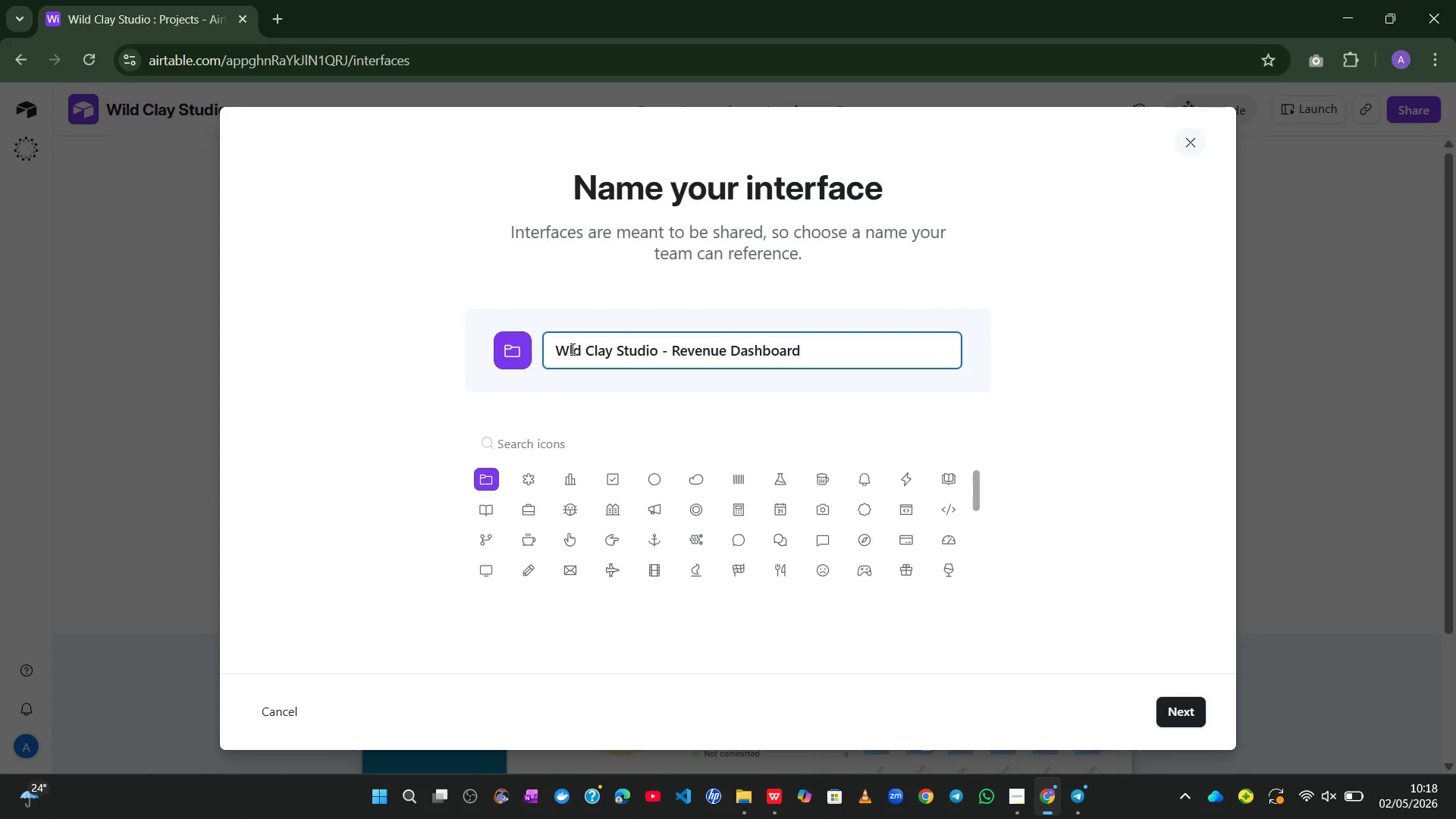 
key(I)
 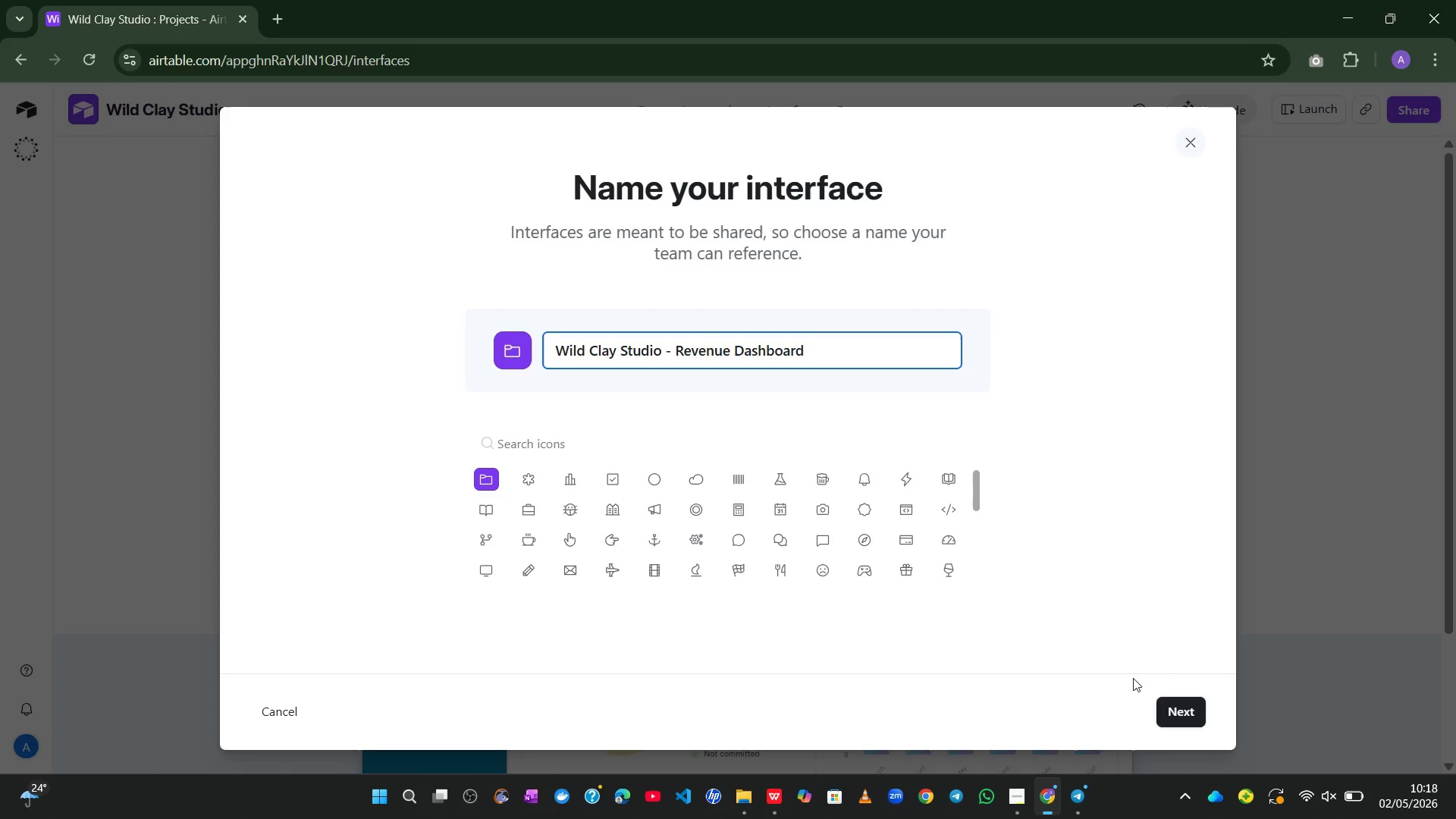 
left_click([1163, 702])
 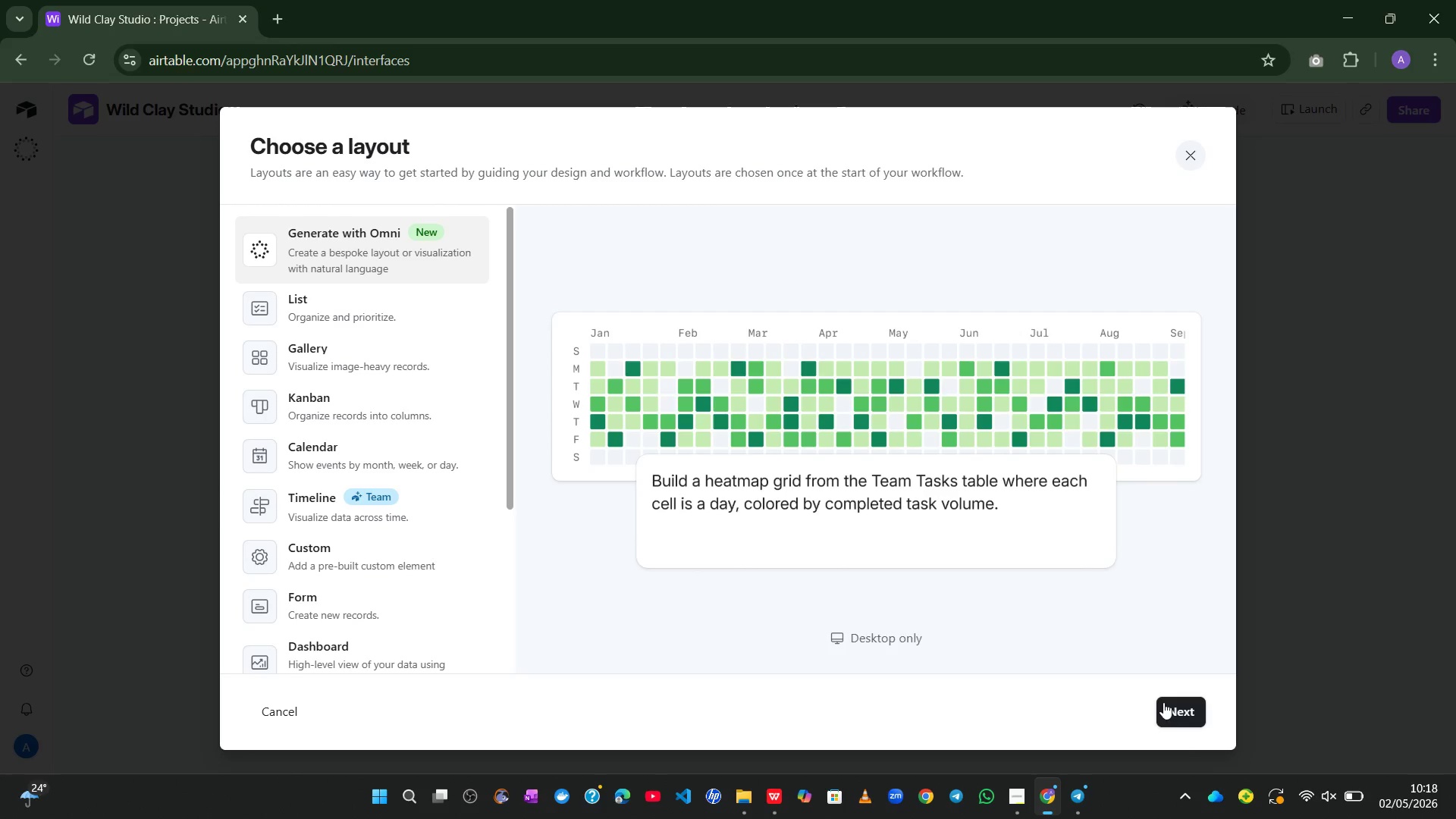 
wait(19.7)
 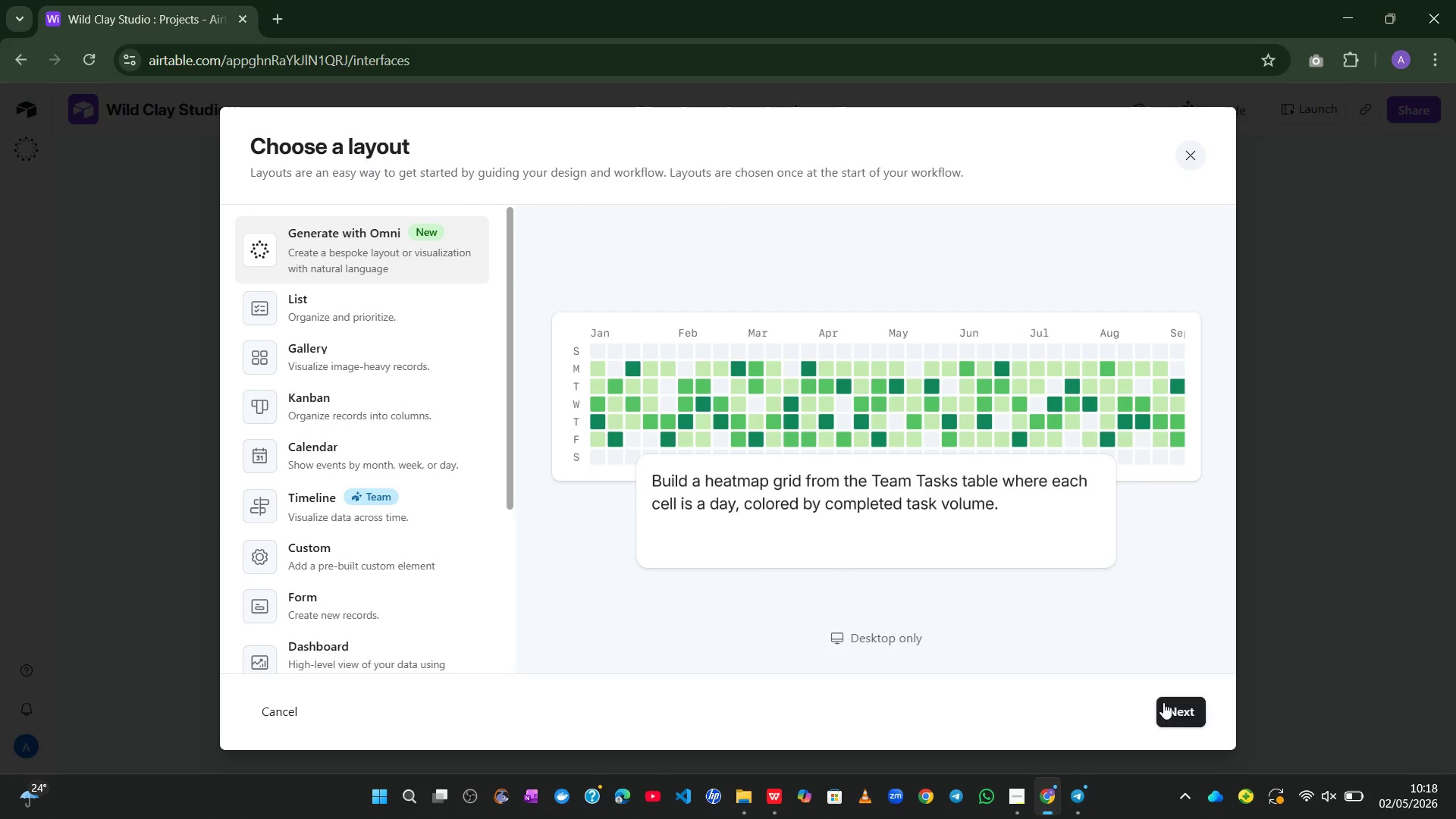 
left_click([381, 429])
 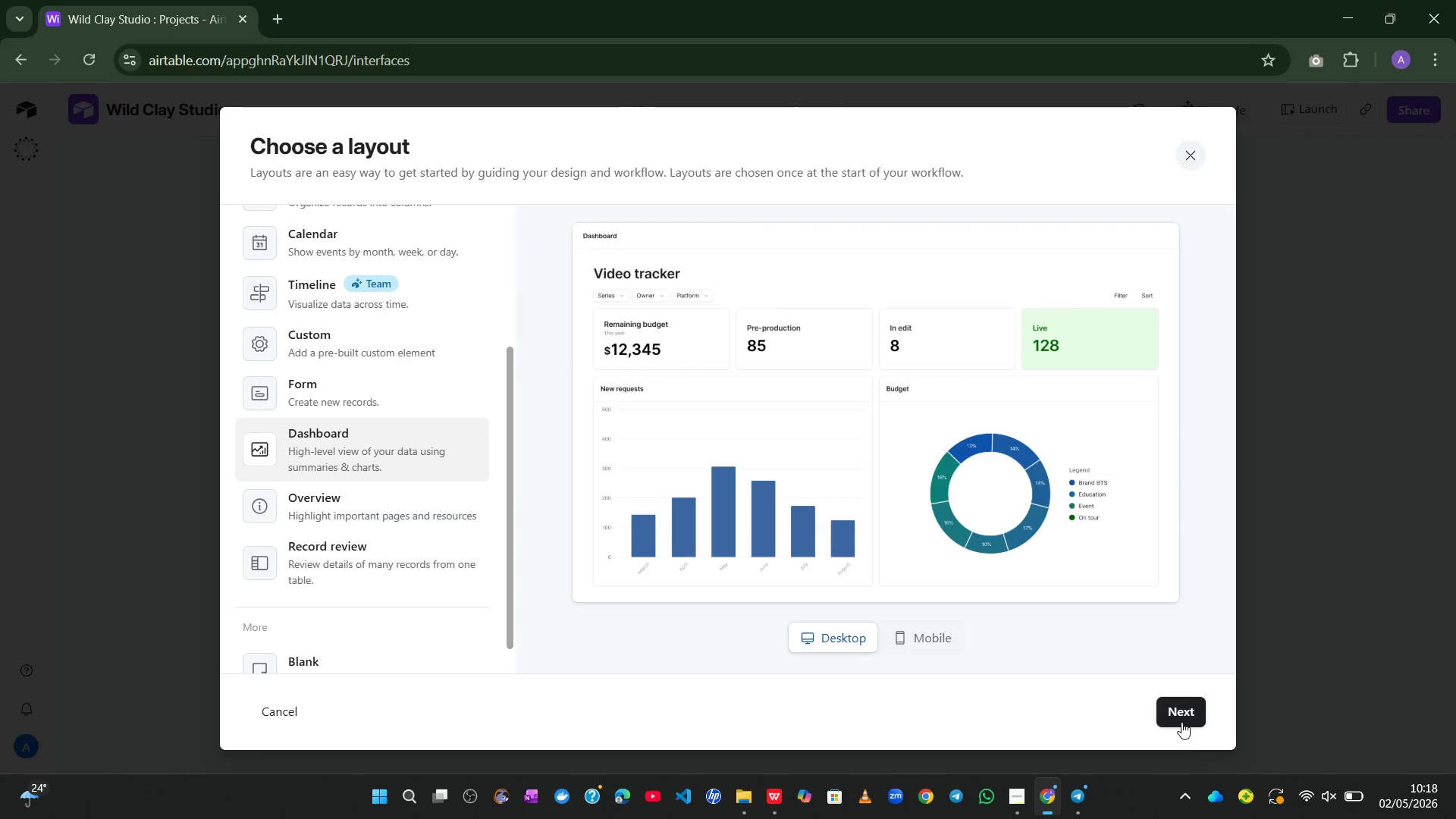 
left_click([1181, 722])
 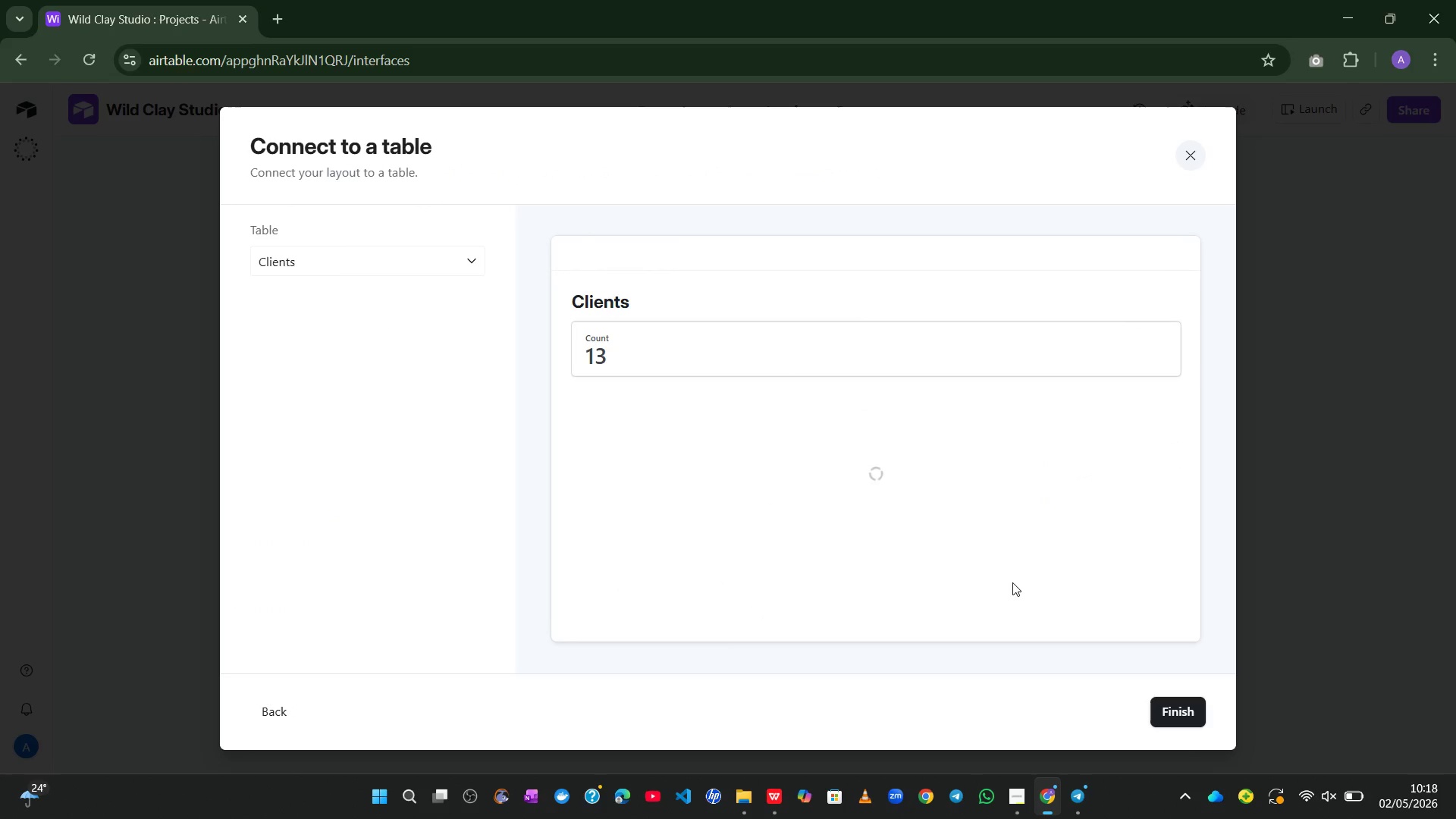 
wait(9.39)
 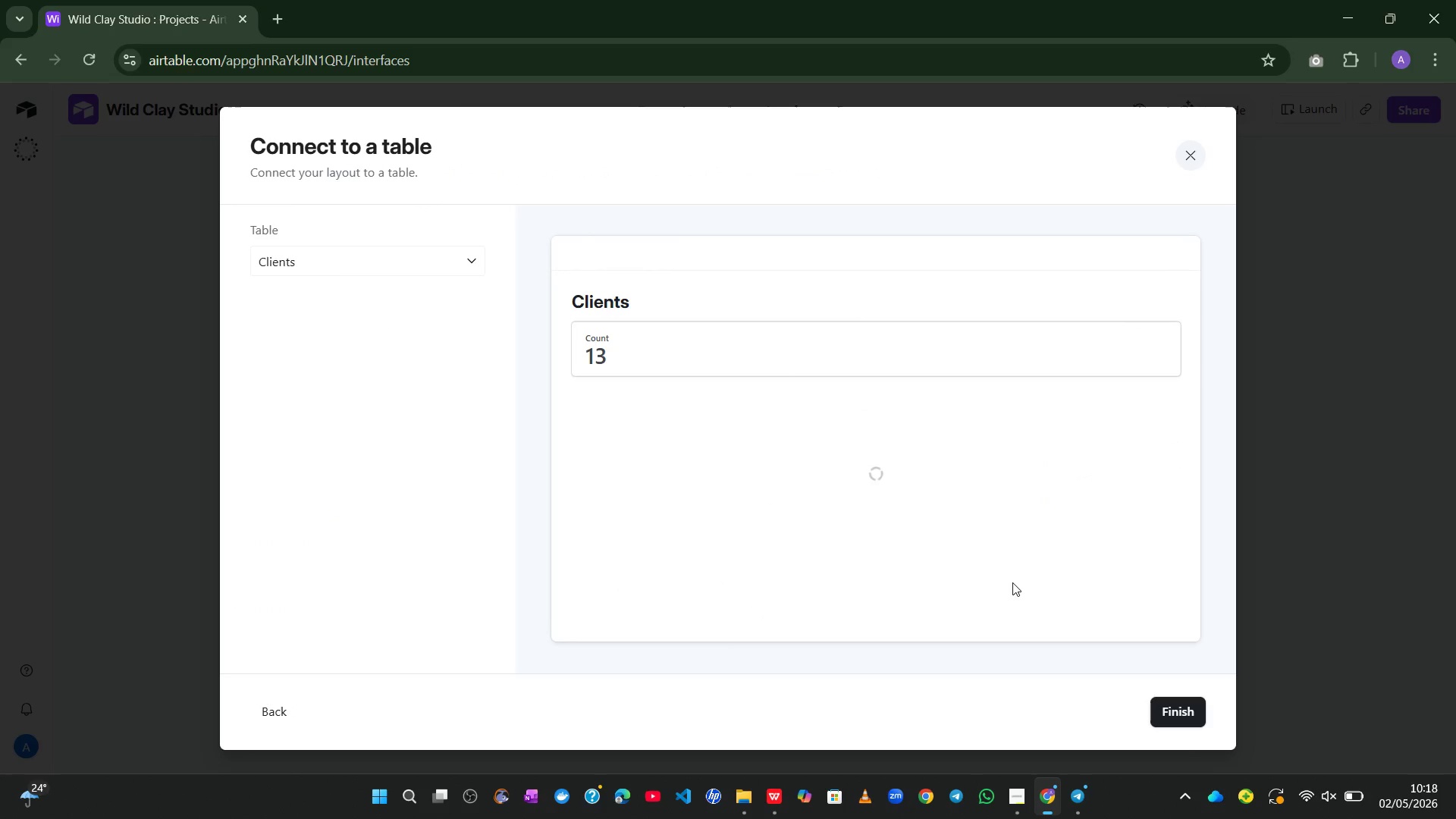 
left_click([451, 261])
 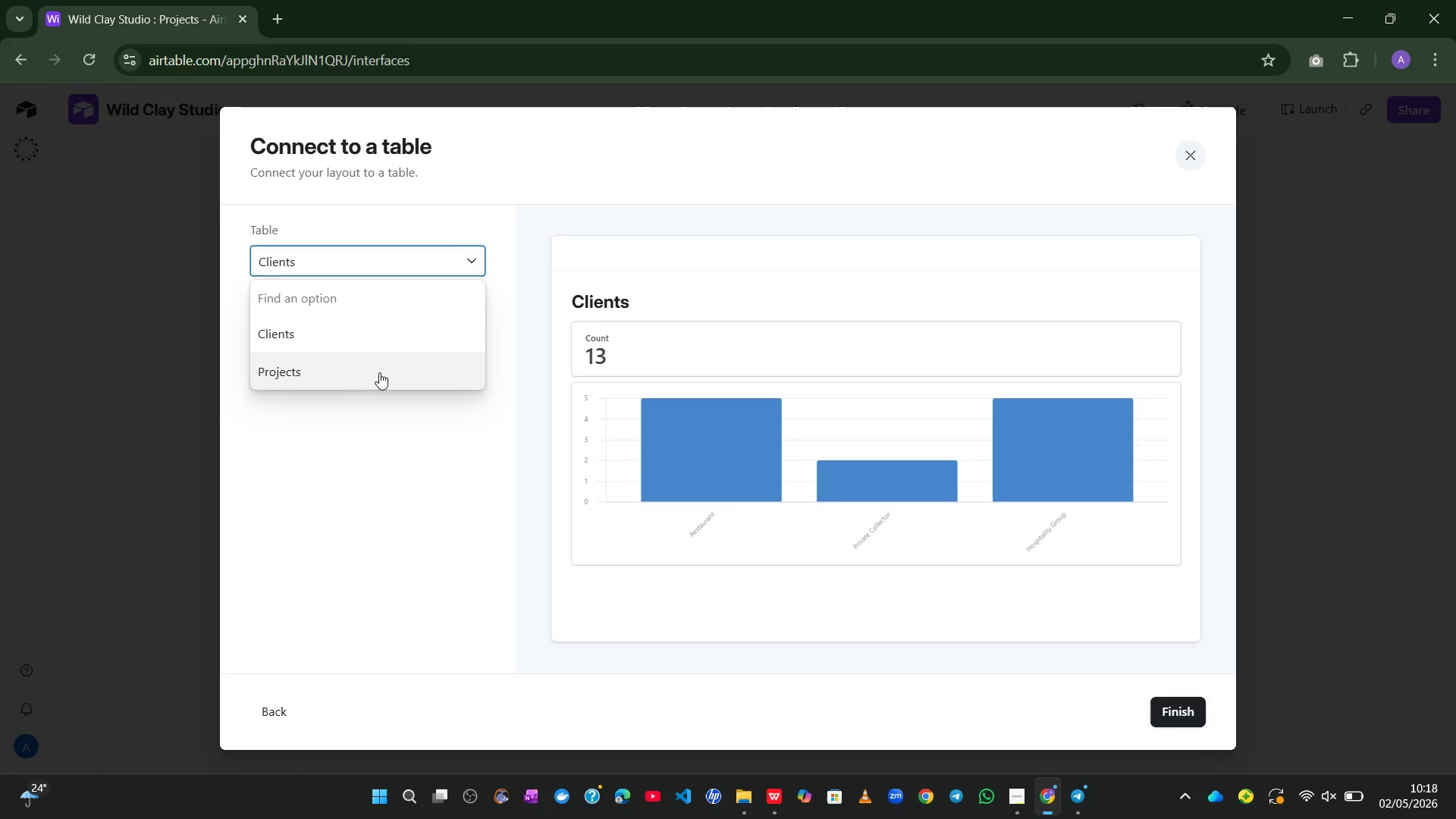 
left_click([379, 372])
 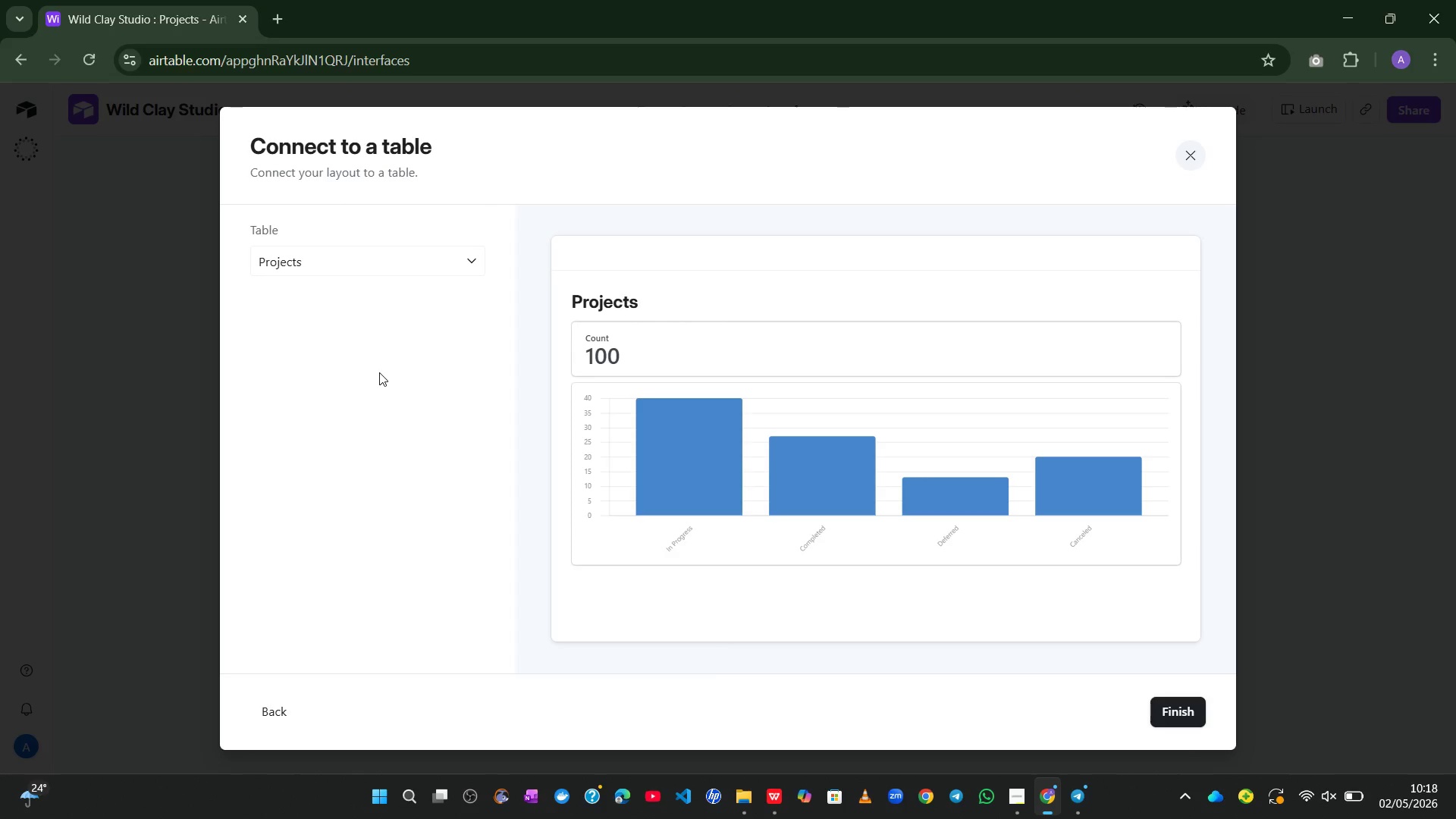 
wait(7.44)
 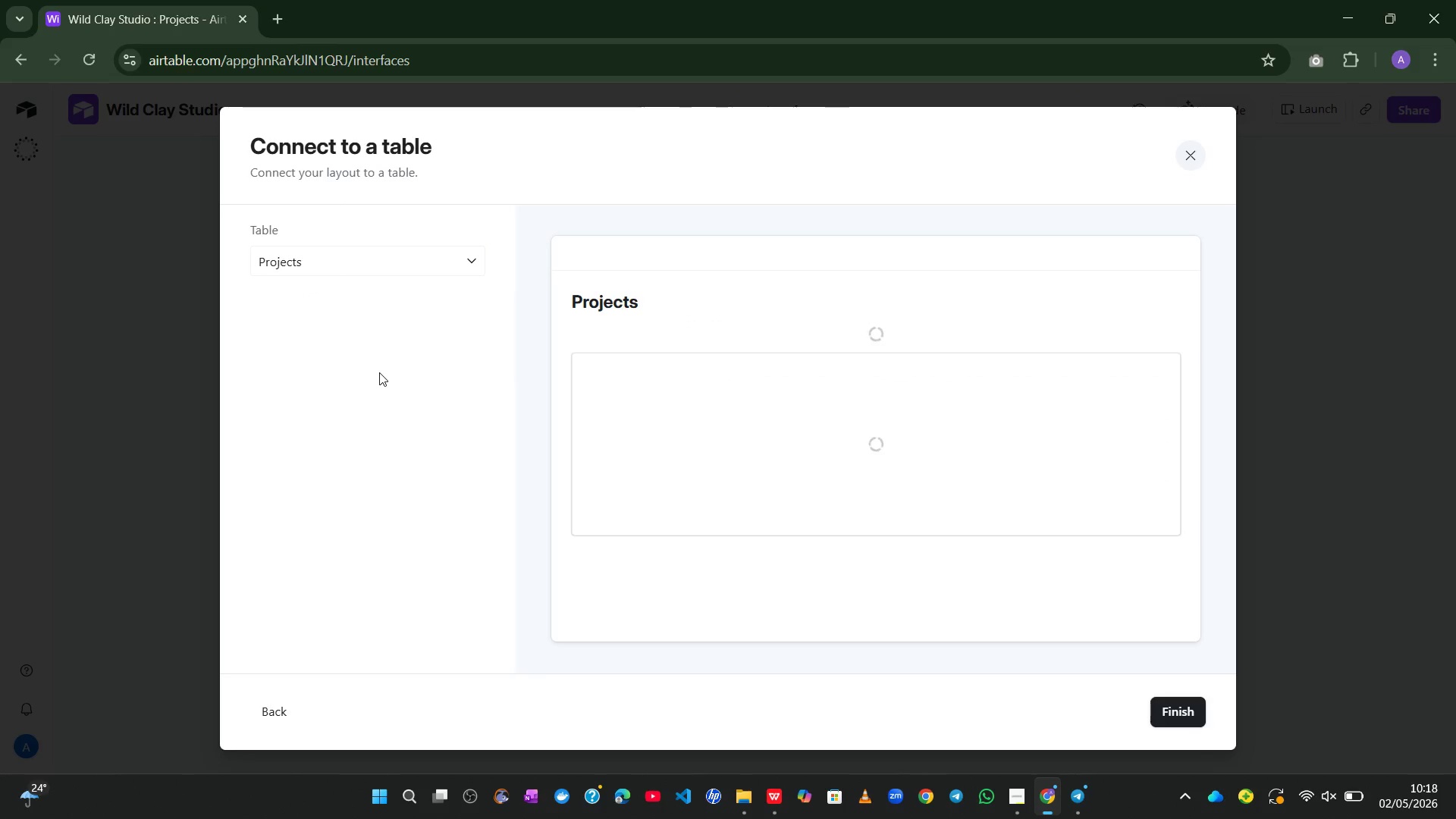 
left_click([1176, 710])
 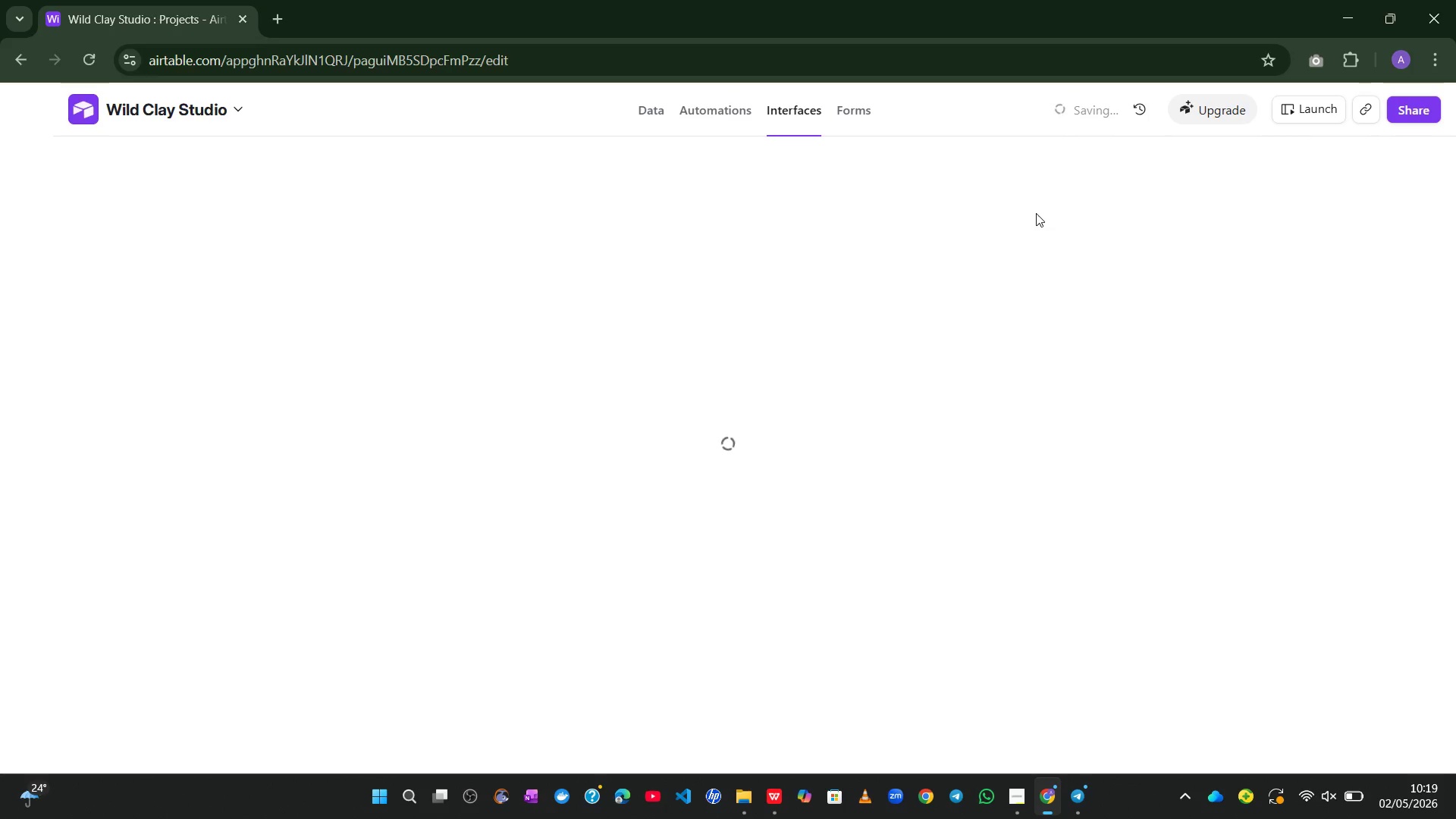 
wait(9.28)
 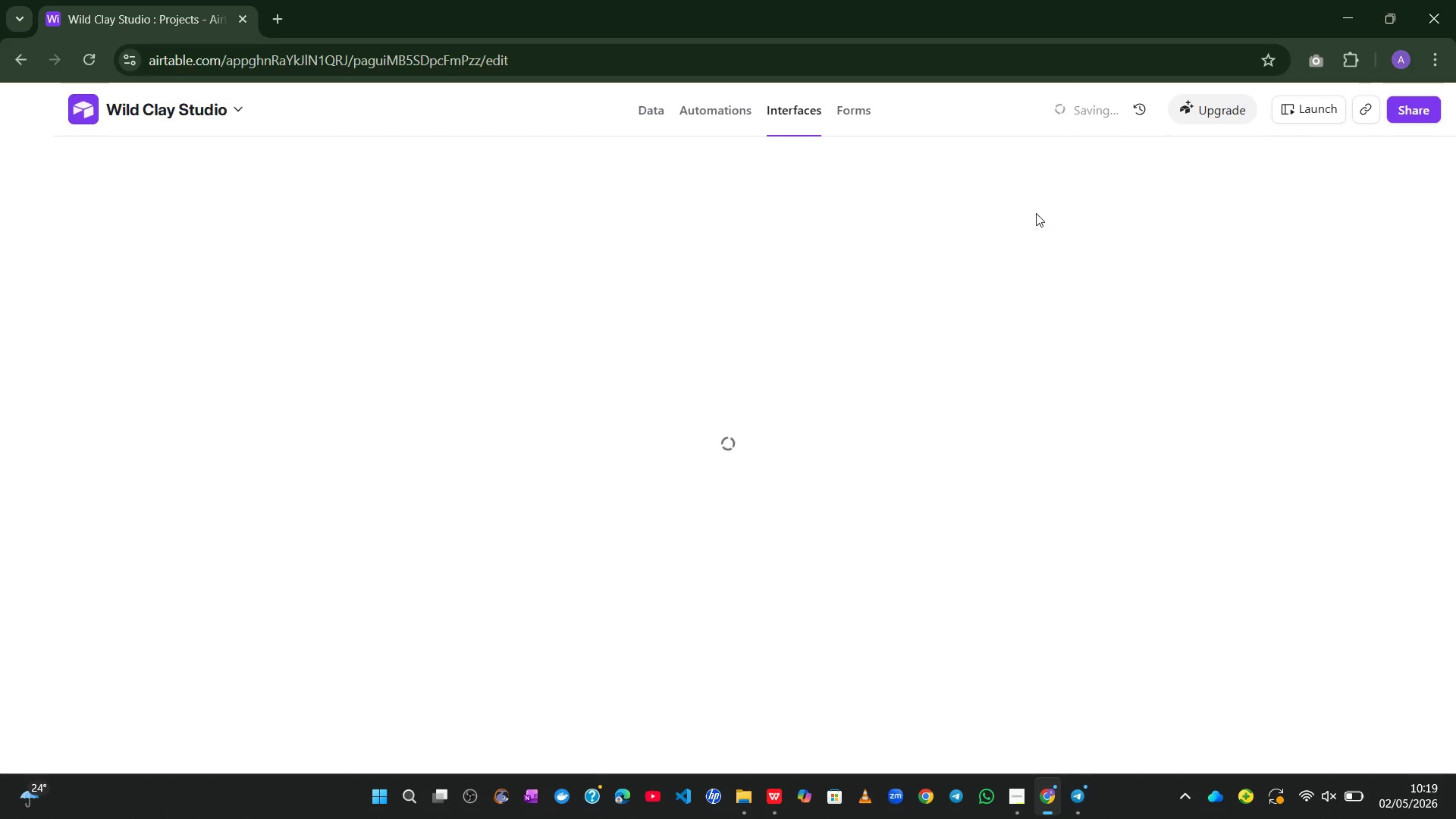 
left_click([877, 497])
 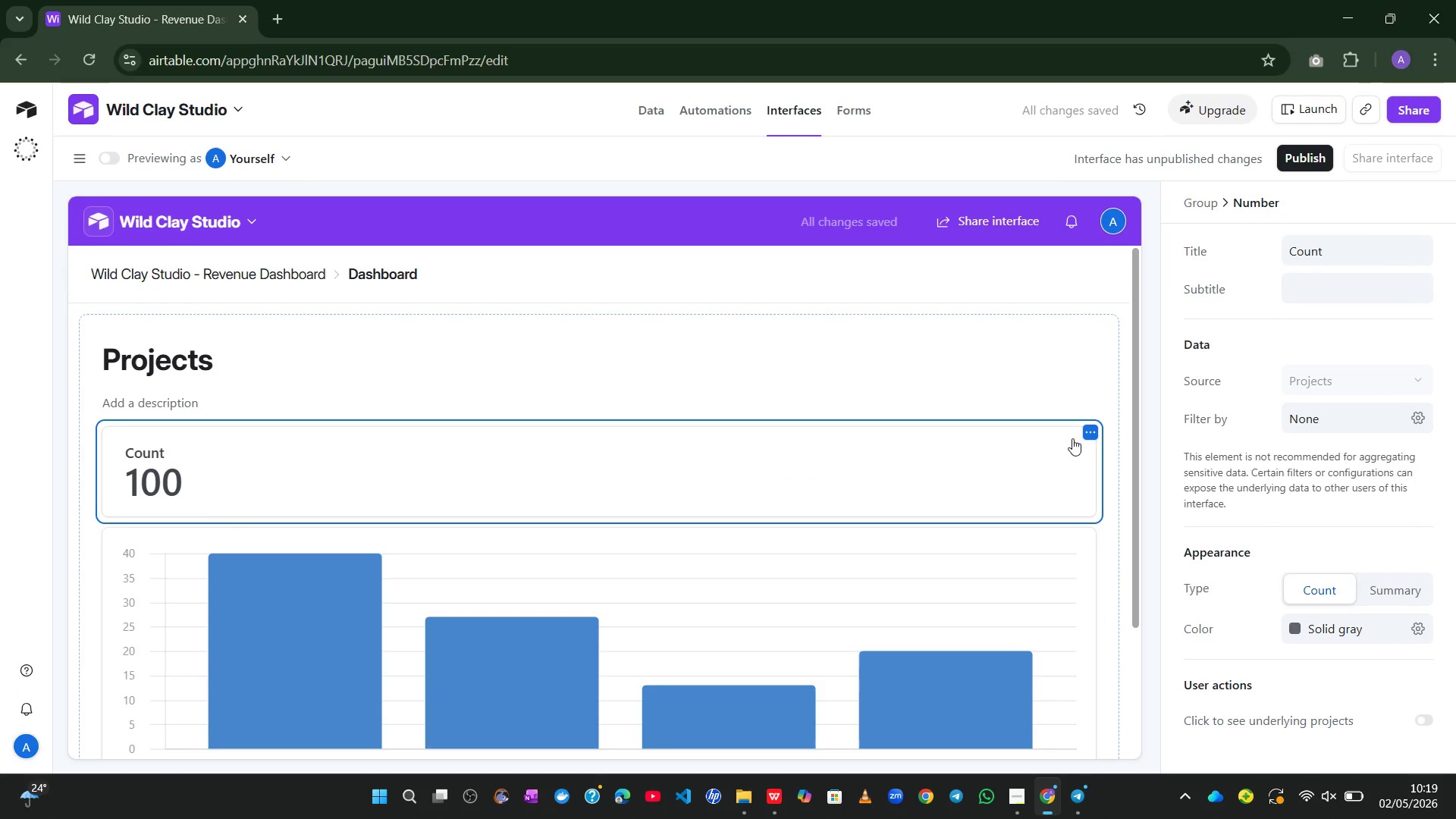 
left_click([1084, 435])
 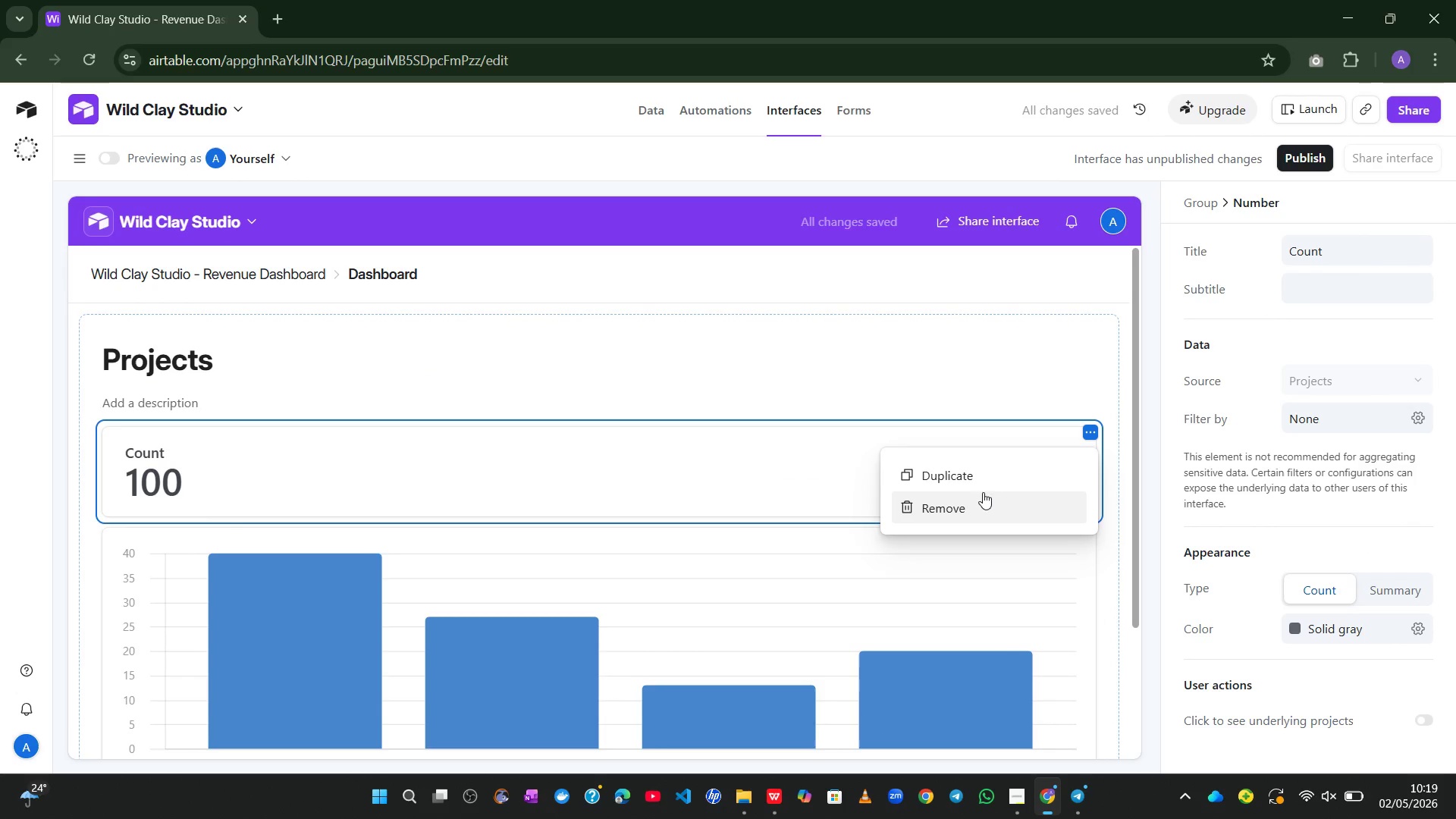 
left_click([981, 494])
 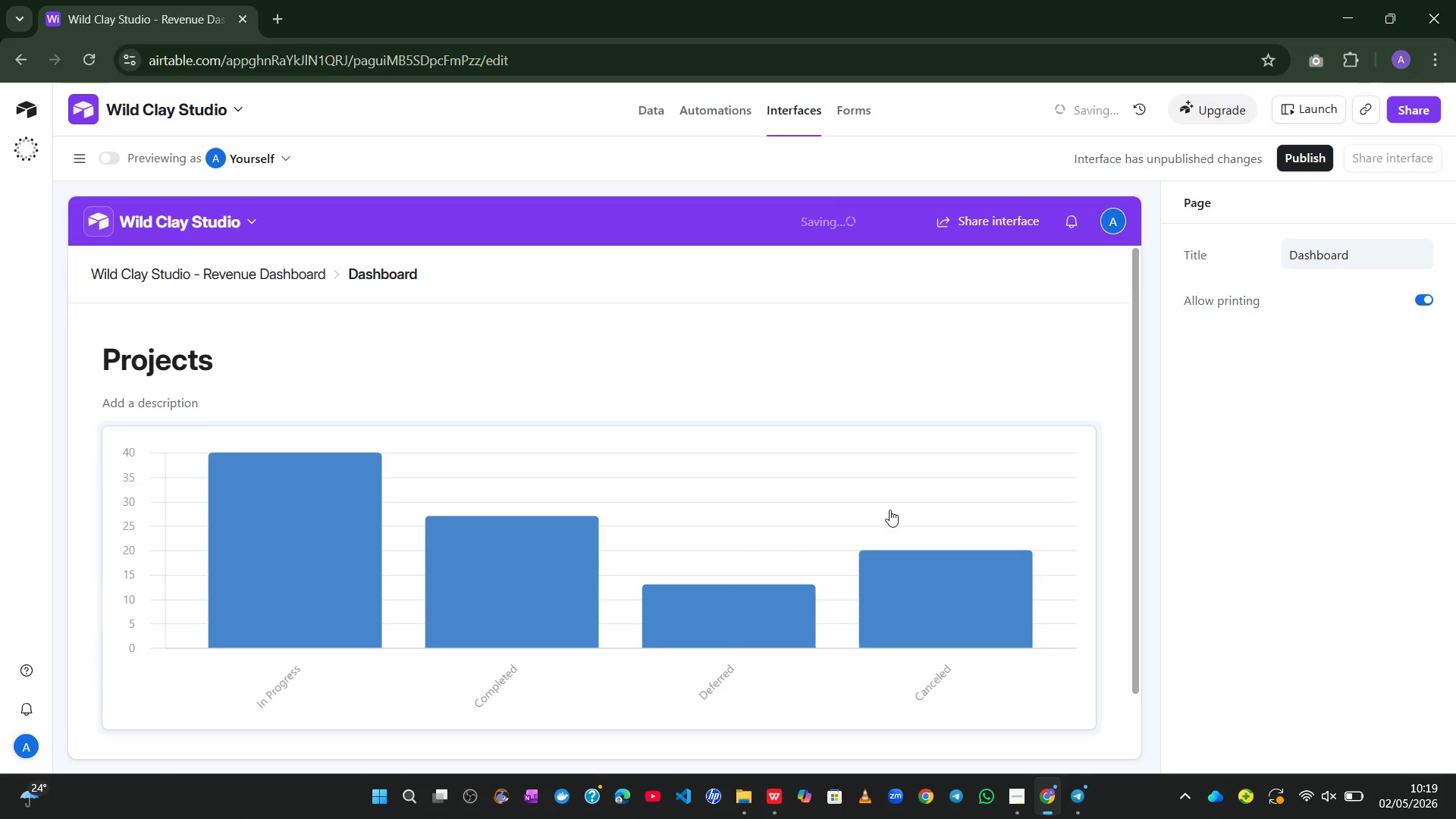 
left_click([868, 461])
 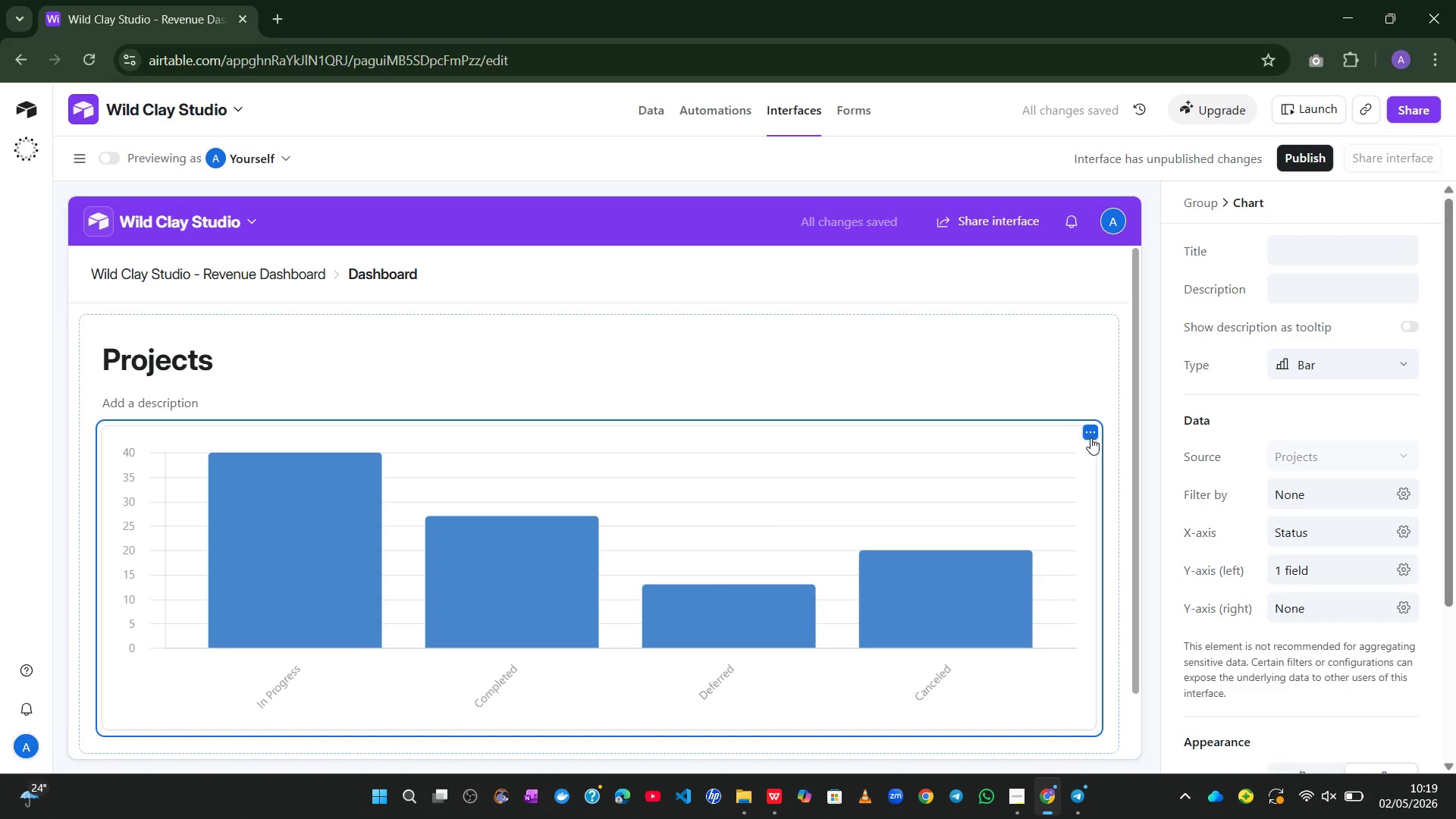 
left_click([1093, 435])
 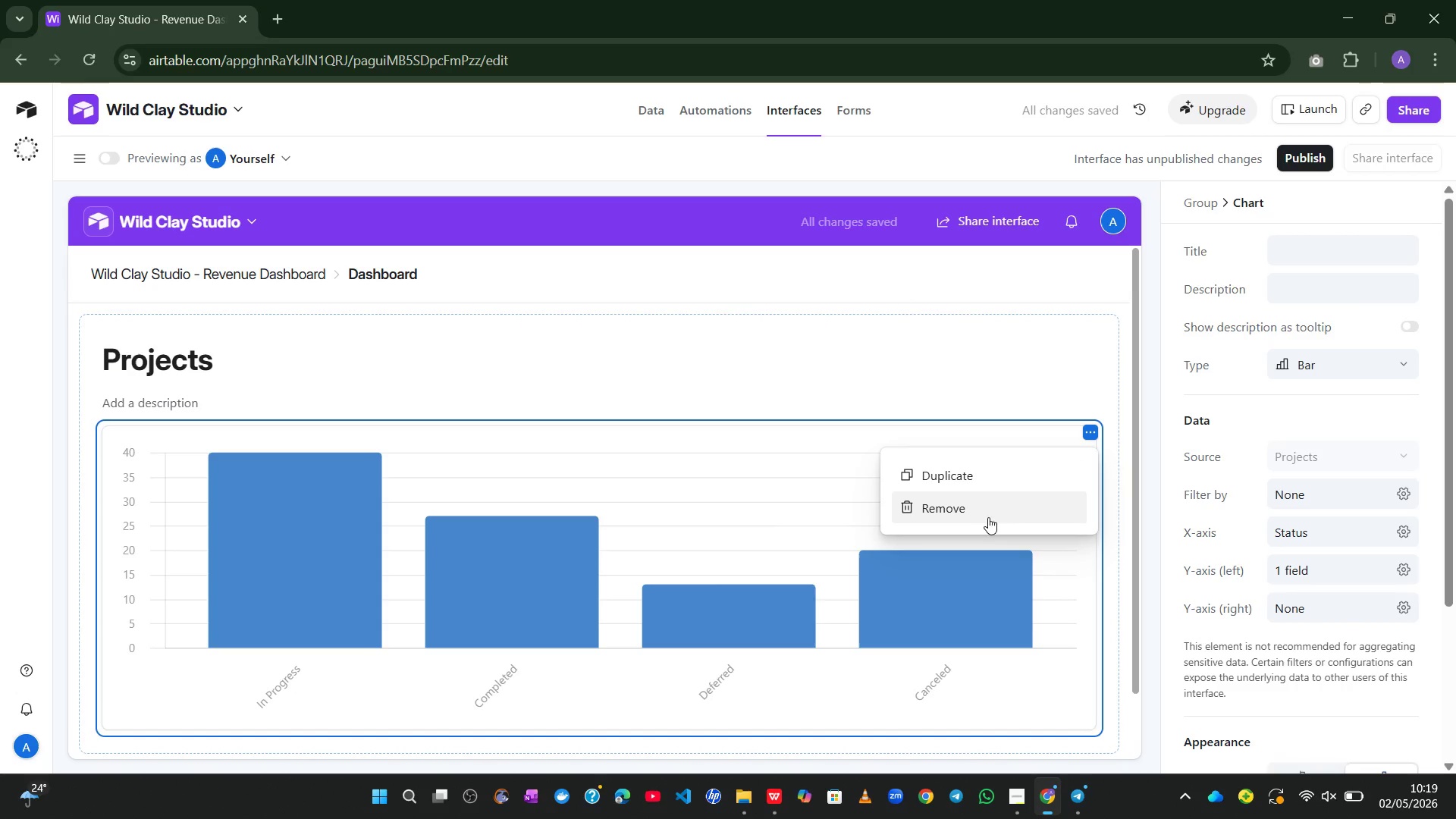 
left_click([980, 525])
 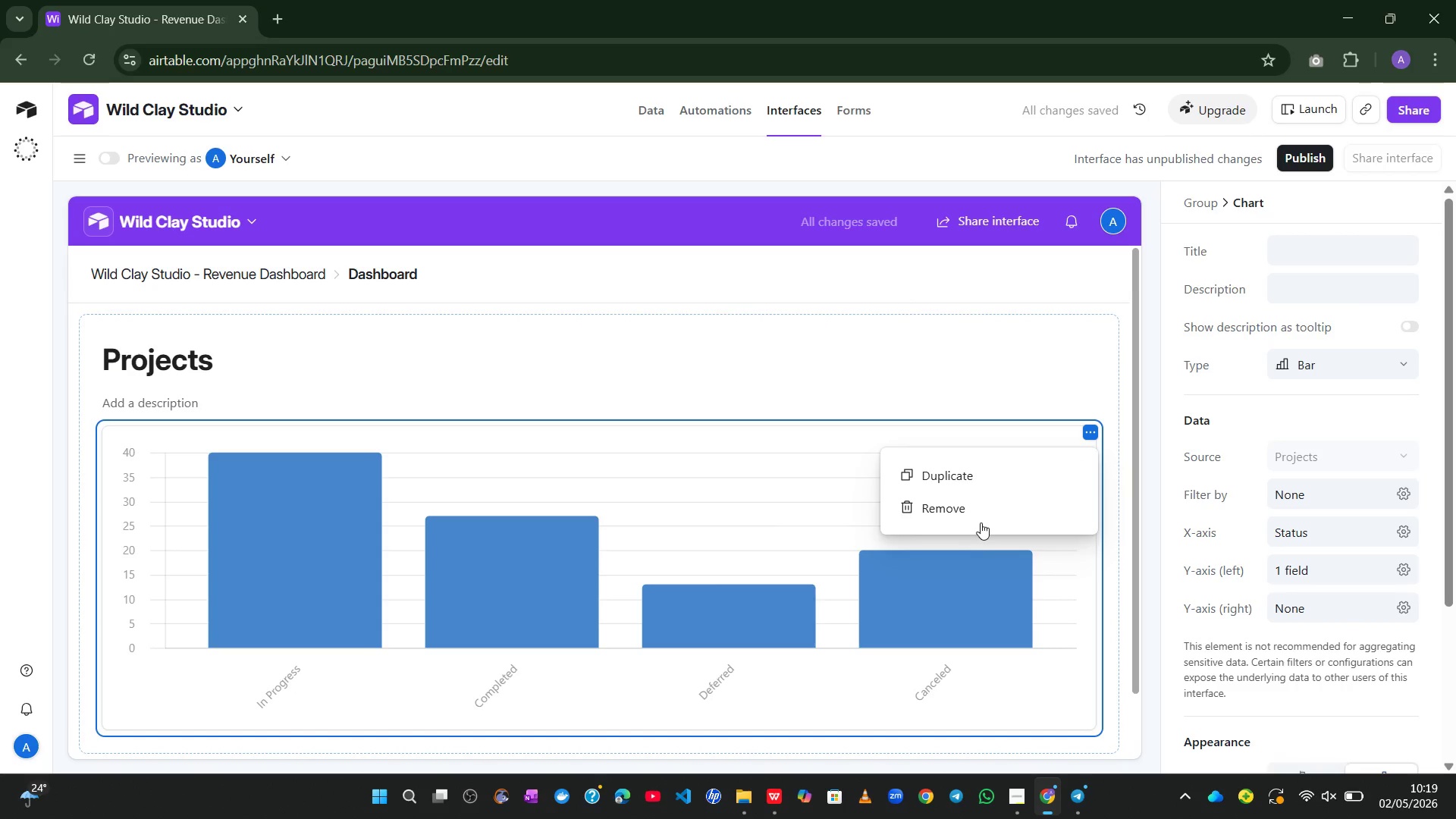 
left_click([985, 519])
 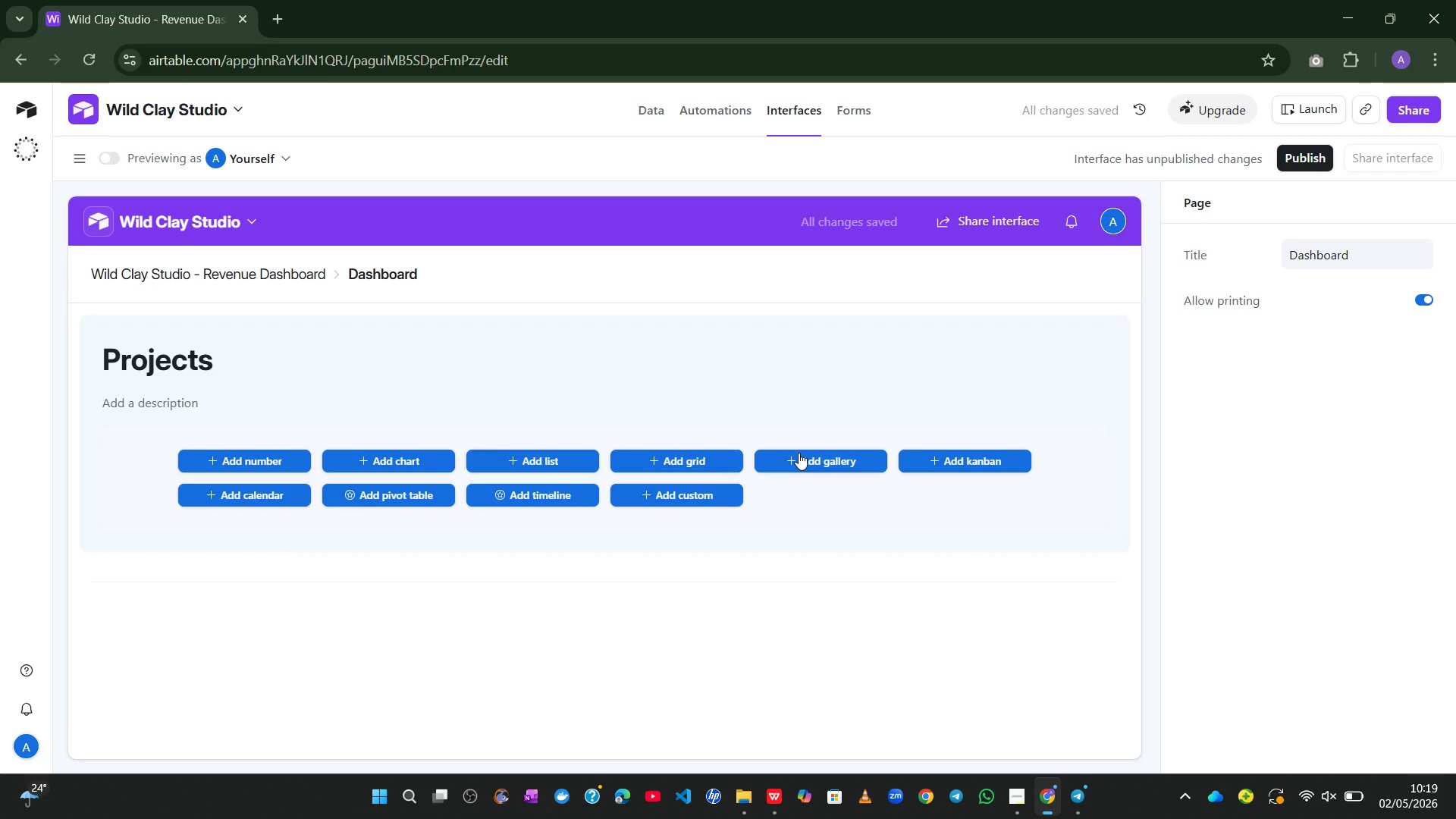 
wait(10.53)
 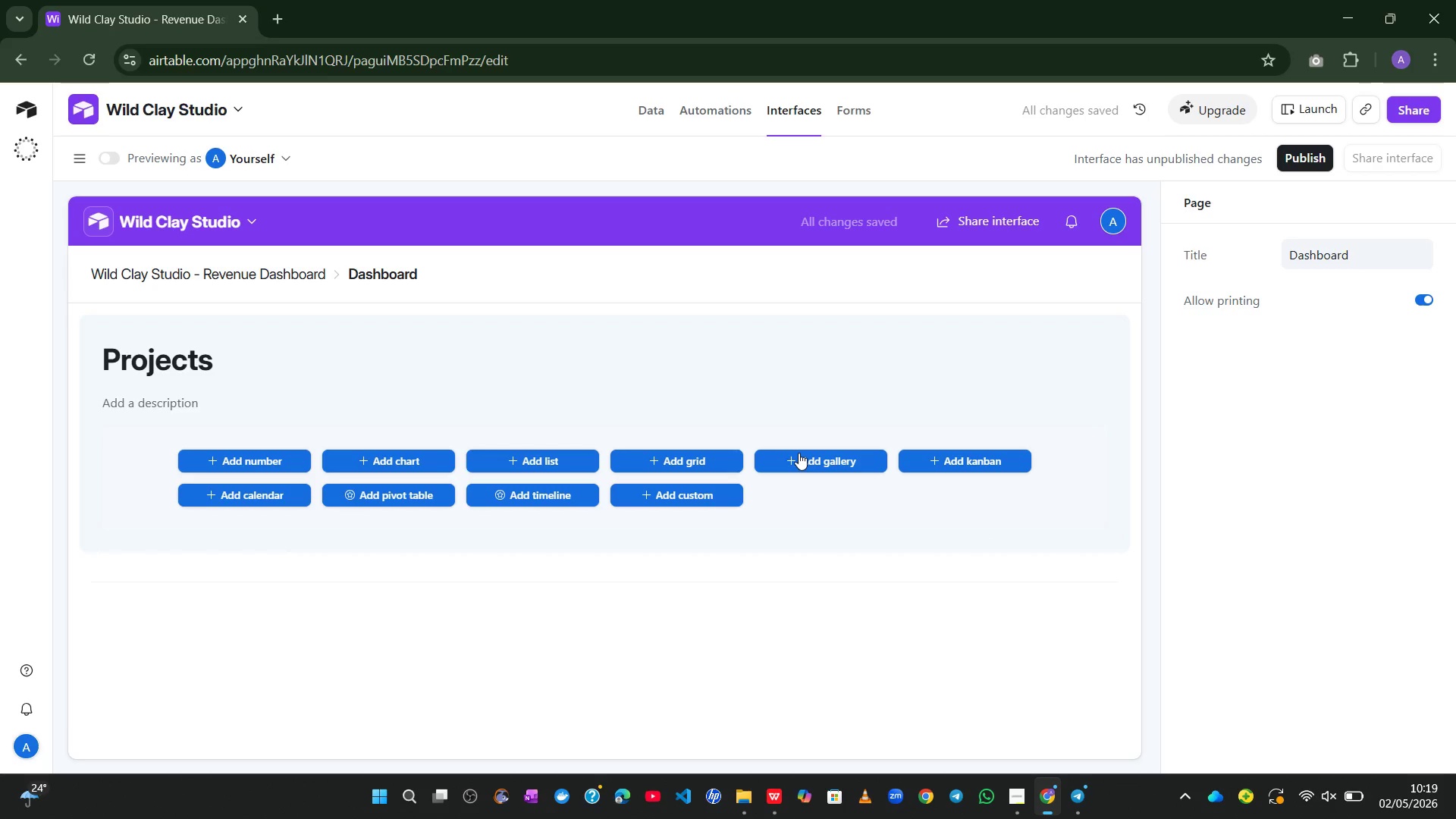 
left_click([260, 456])
 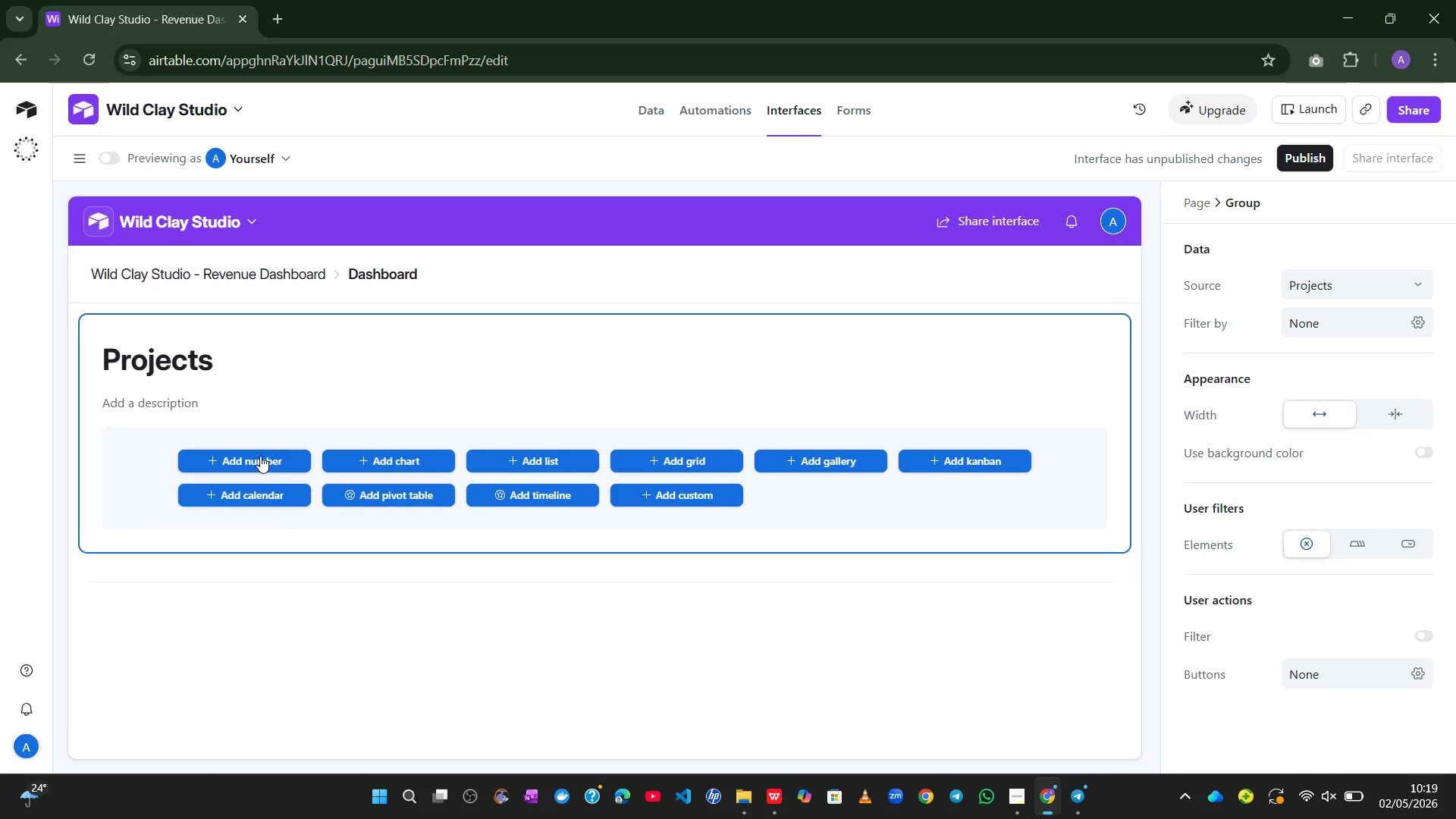 
left_click([260, 456])
 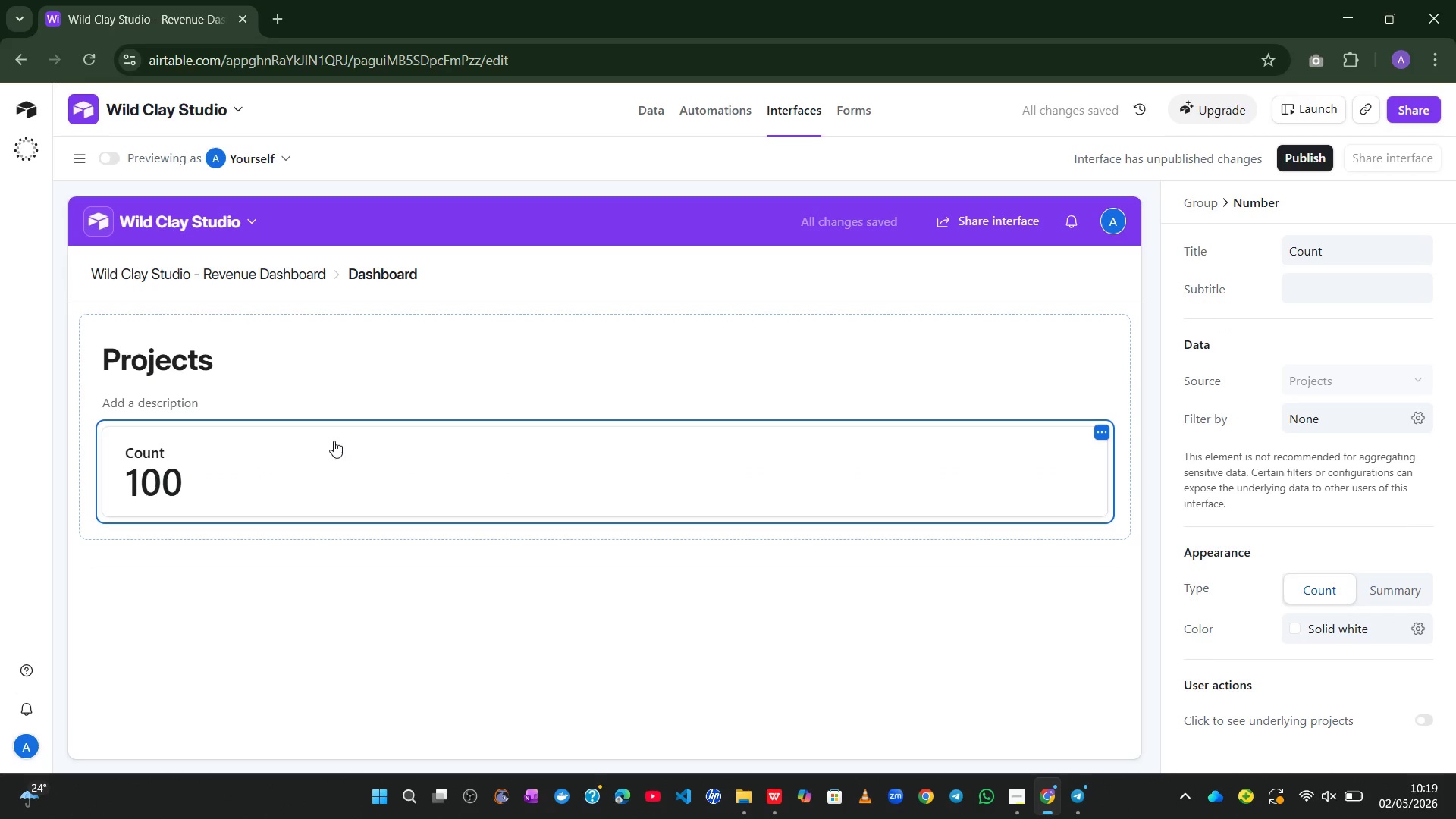 
wait(9.06)
 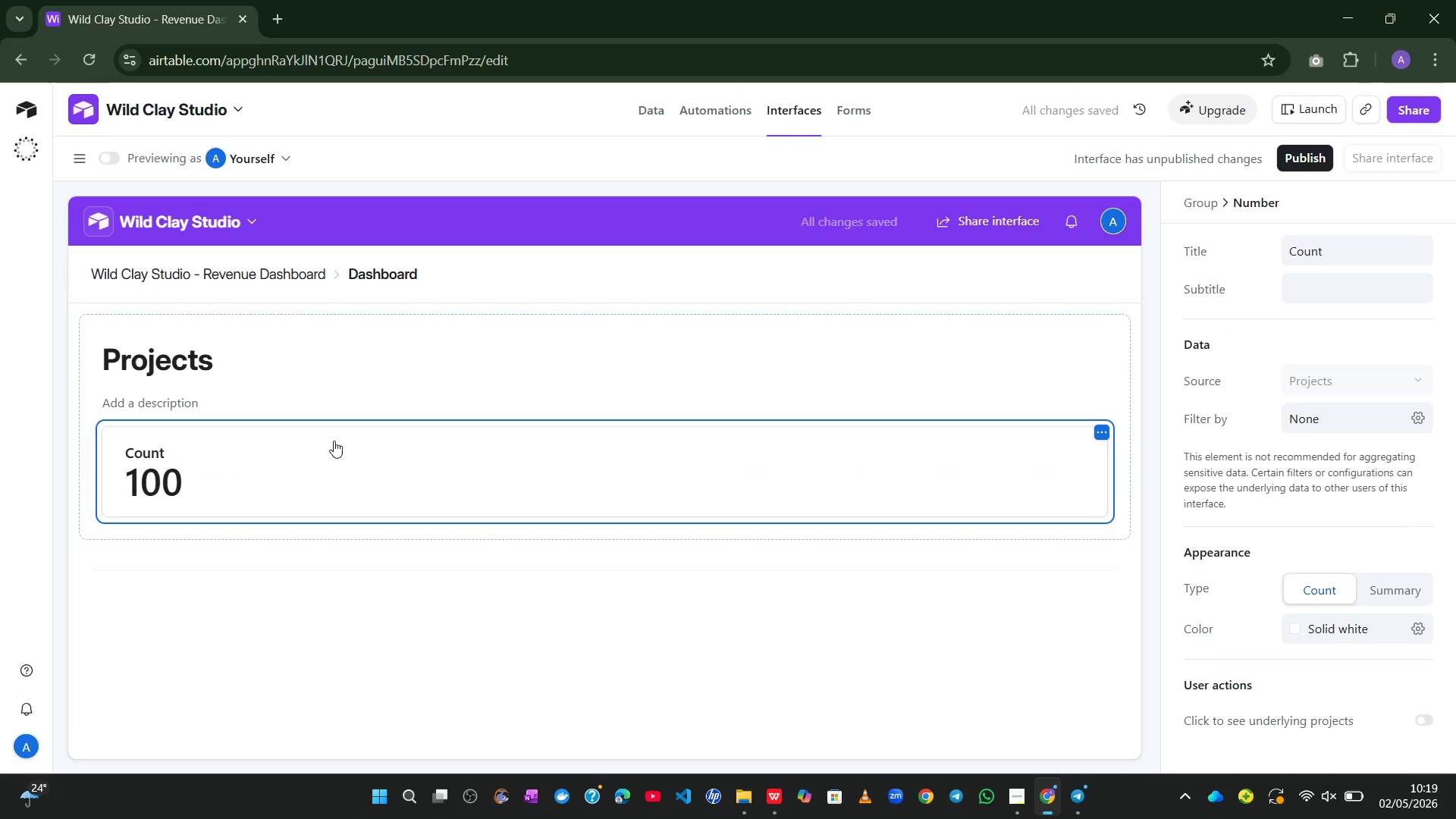 
left_click_drag(start_coordinate=[1341, 261], to_coordinate=[1248, 253])
 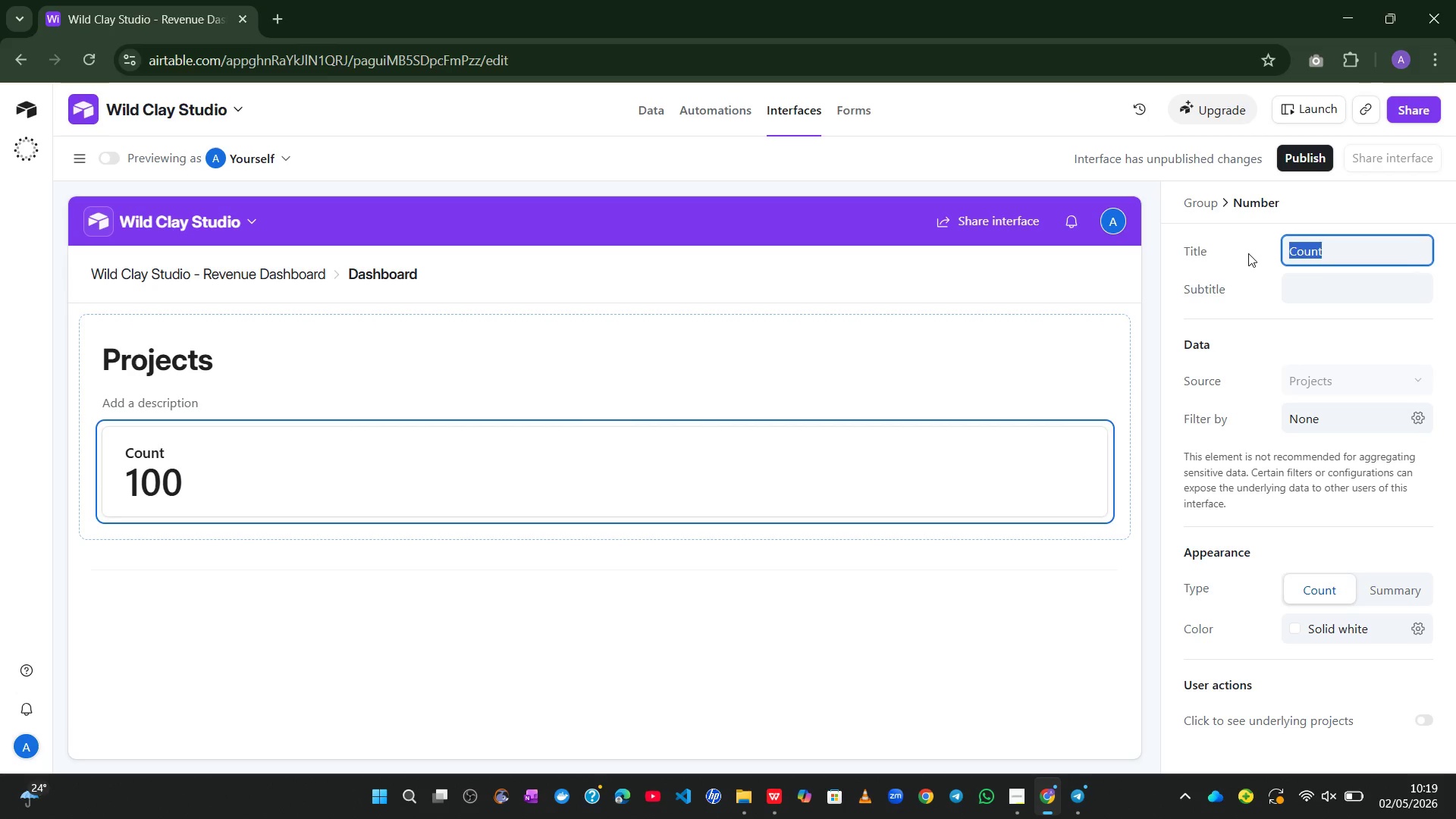 
type(Total Ousta)
 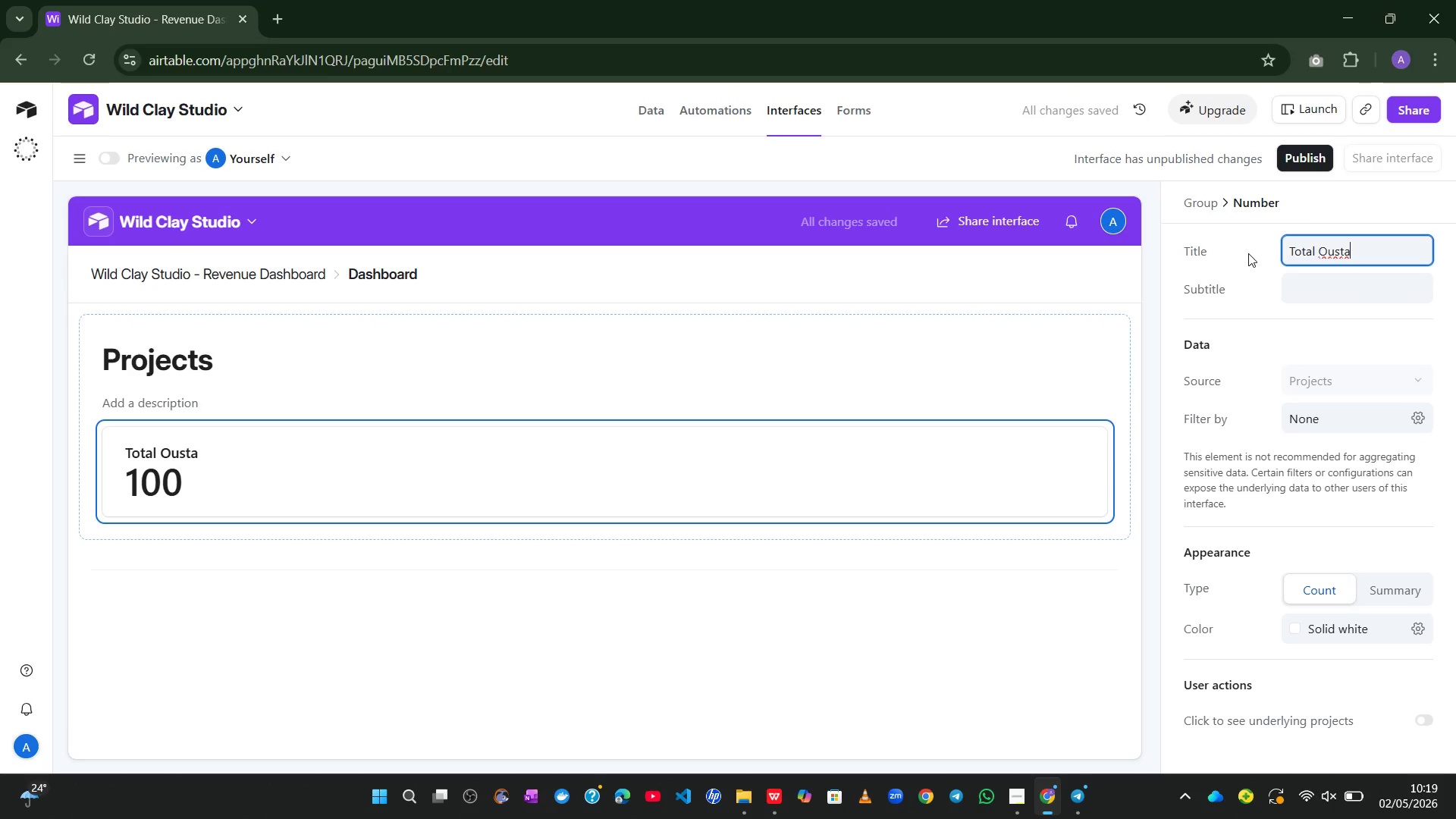 
key(Backspace)
key(Backspace)
key(Backspace)
key(Backspace)
type(utstanding Ar)
key(Backspace)
type(R)
 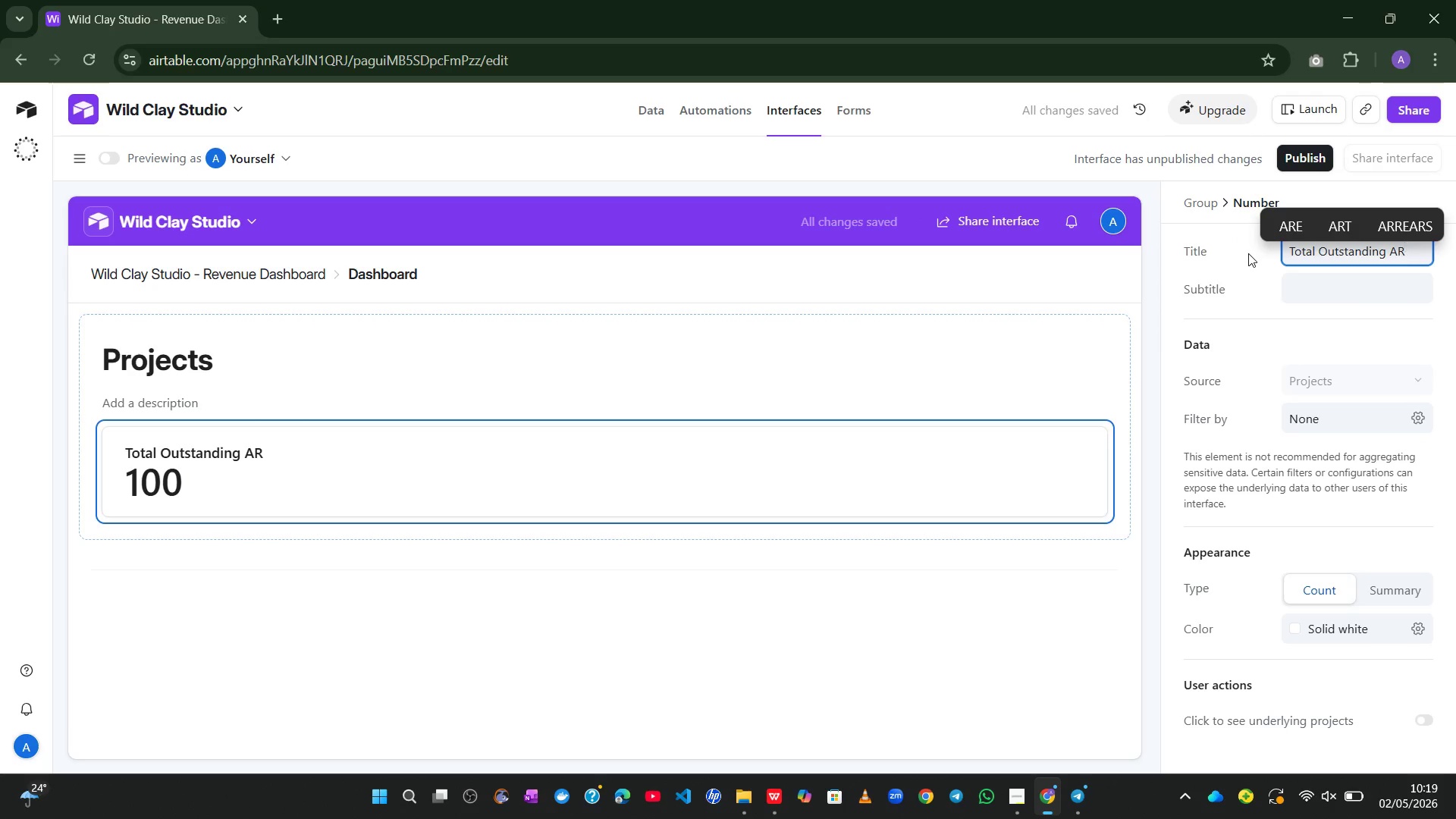 
wait(8.89)
 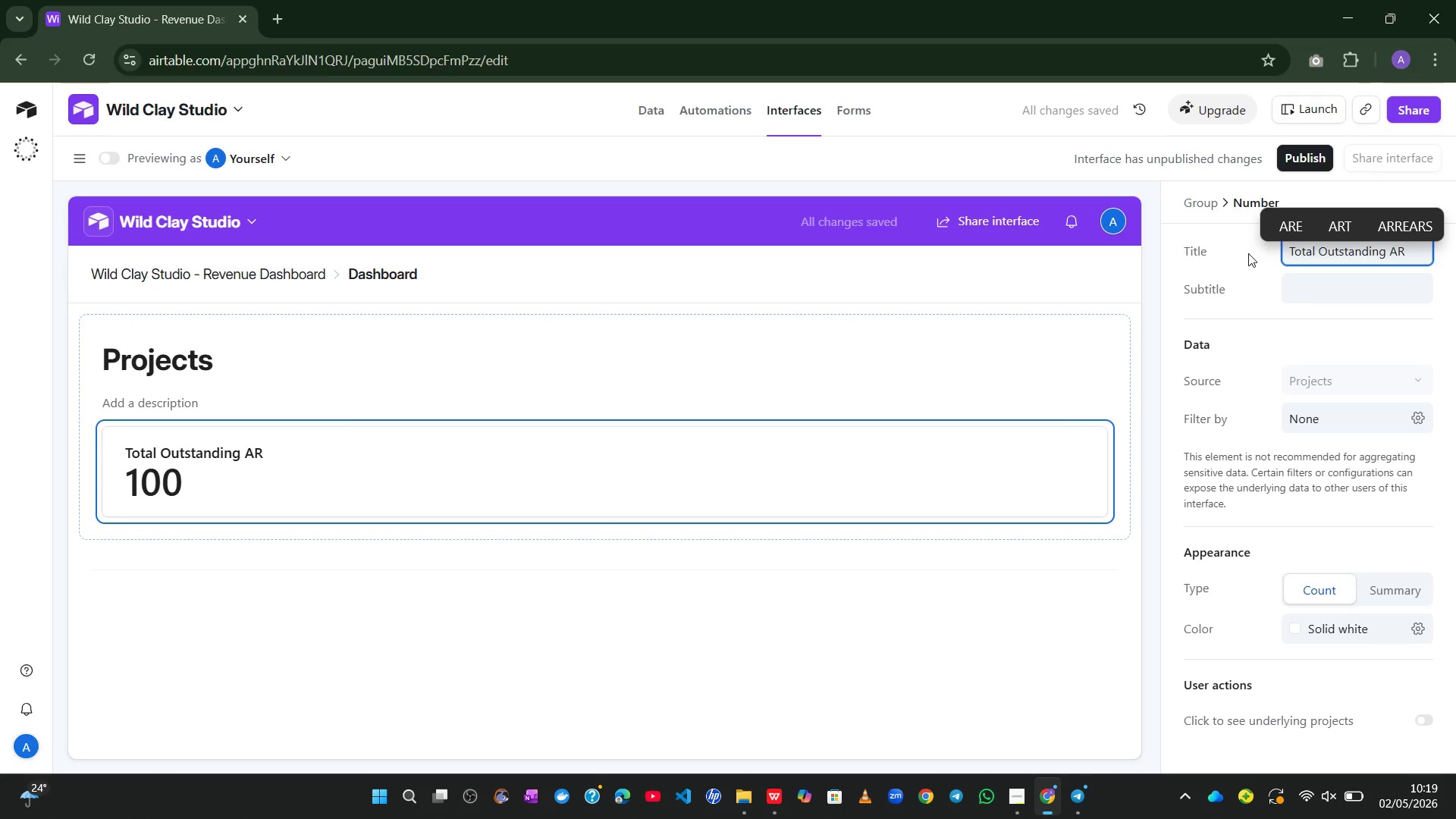 
left_click([1288, 507])
 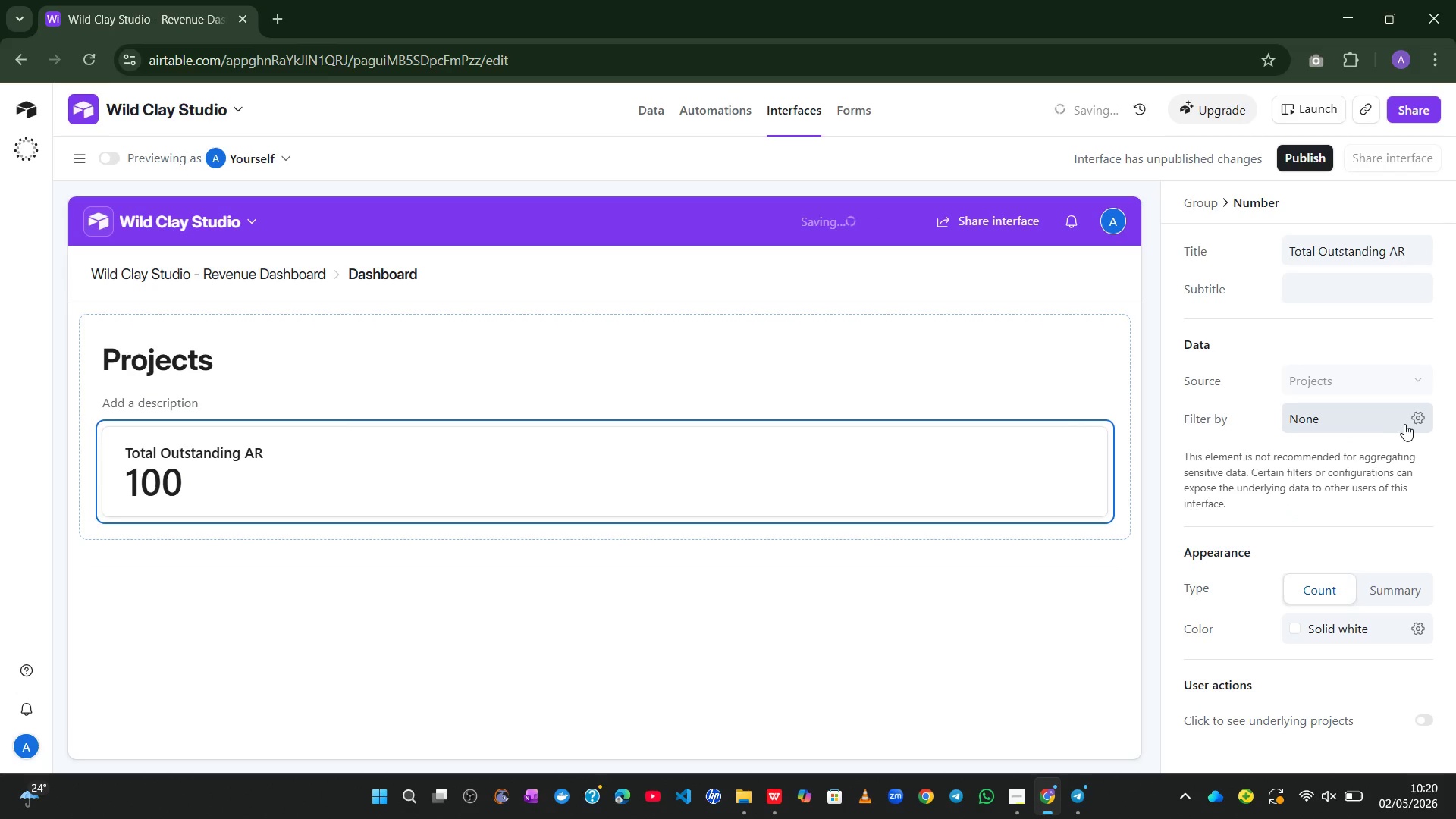 
left_click([1406, 420])
 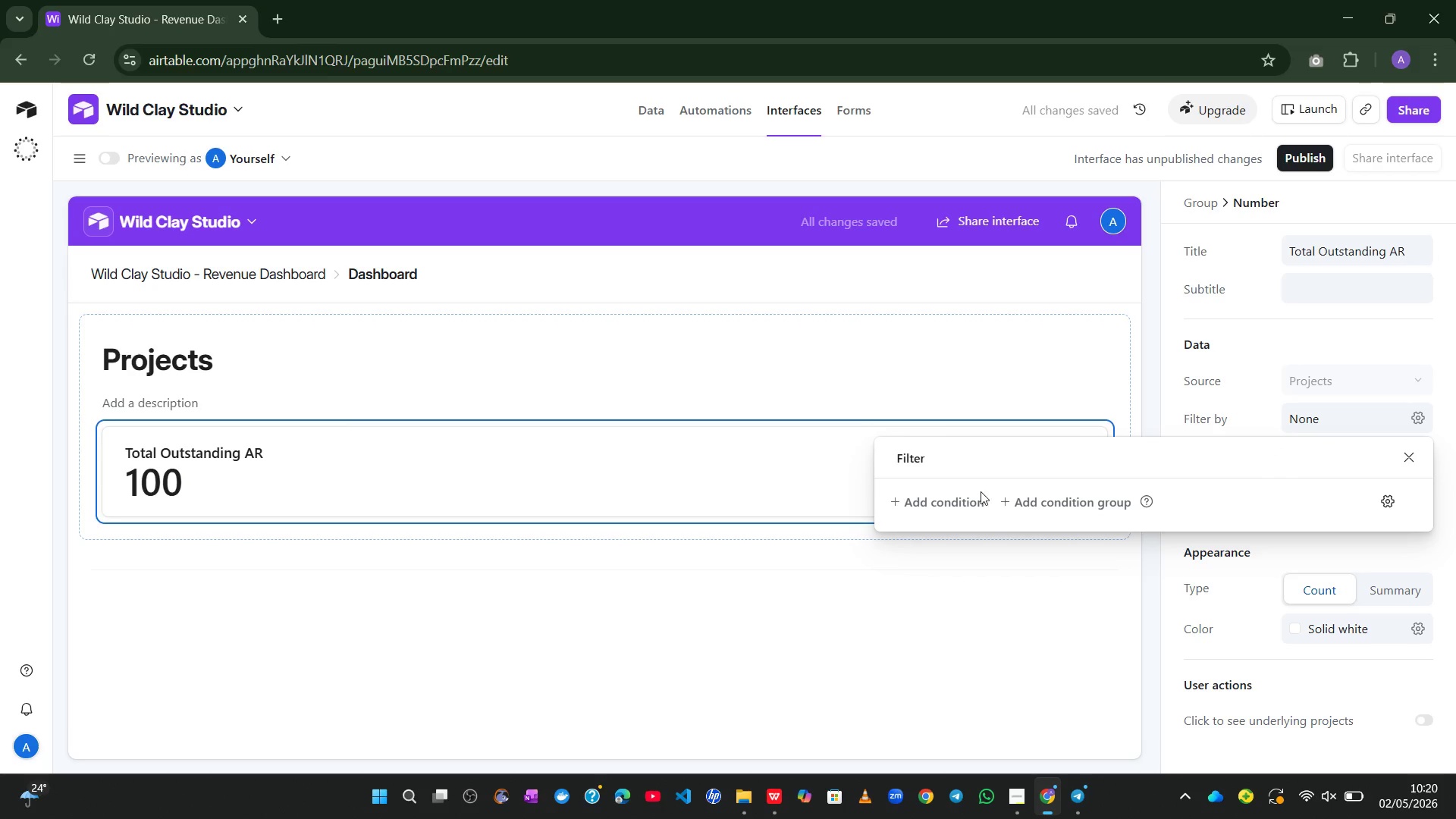 
left_click([944, 499])
 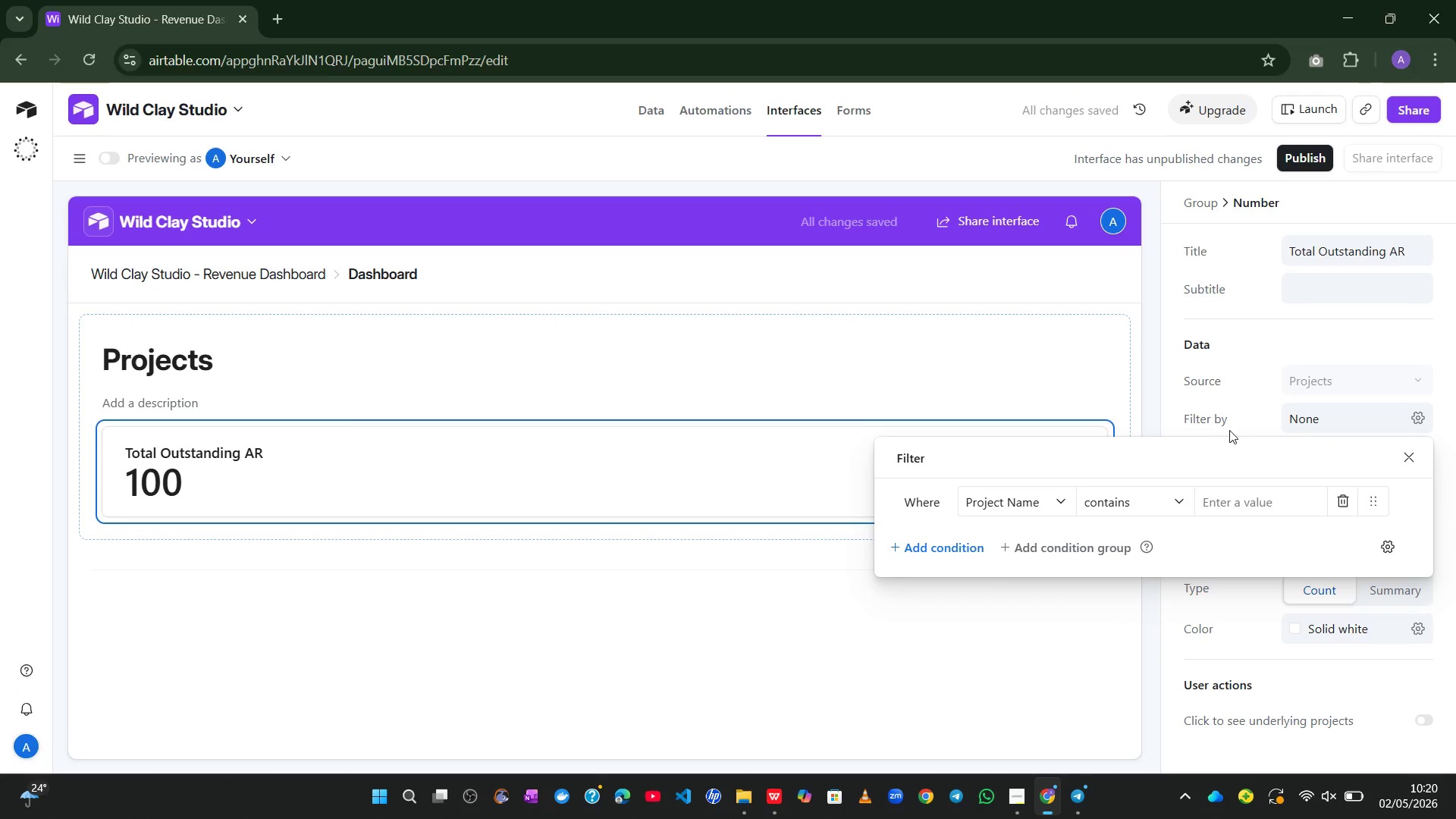 
left_click([1260, 319])
 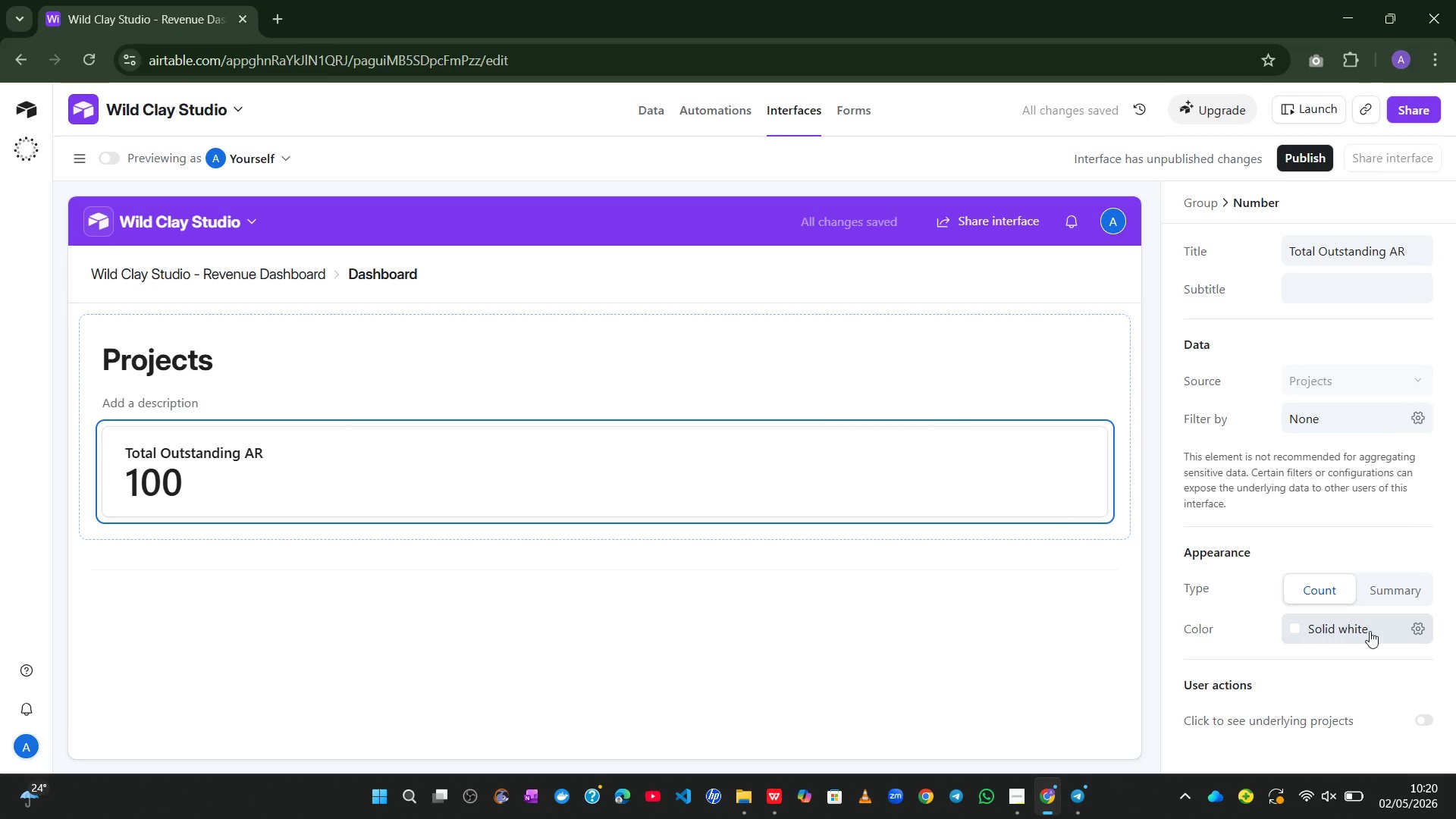 
left_click([1390, 584])
 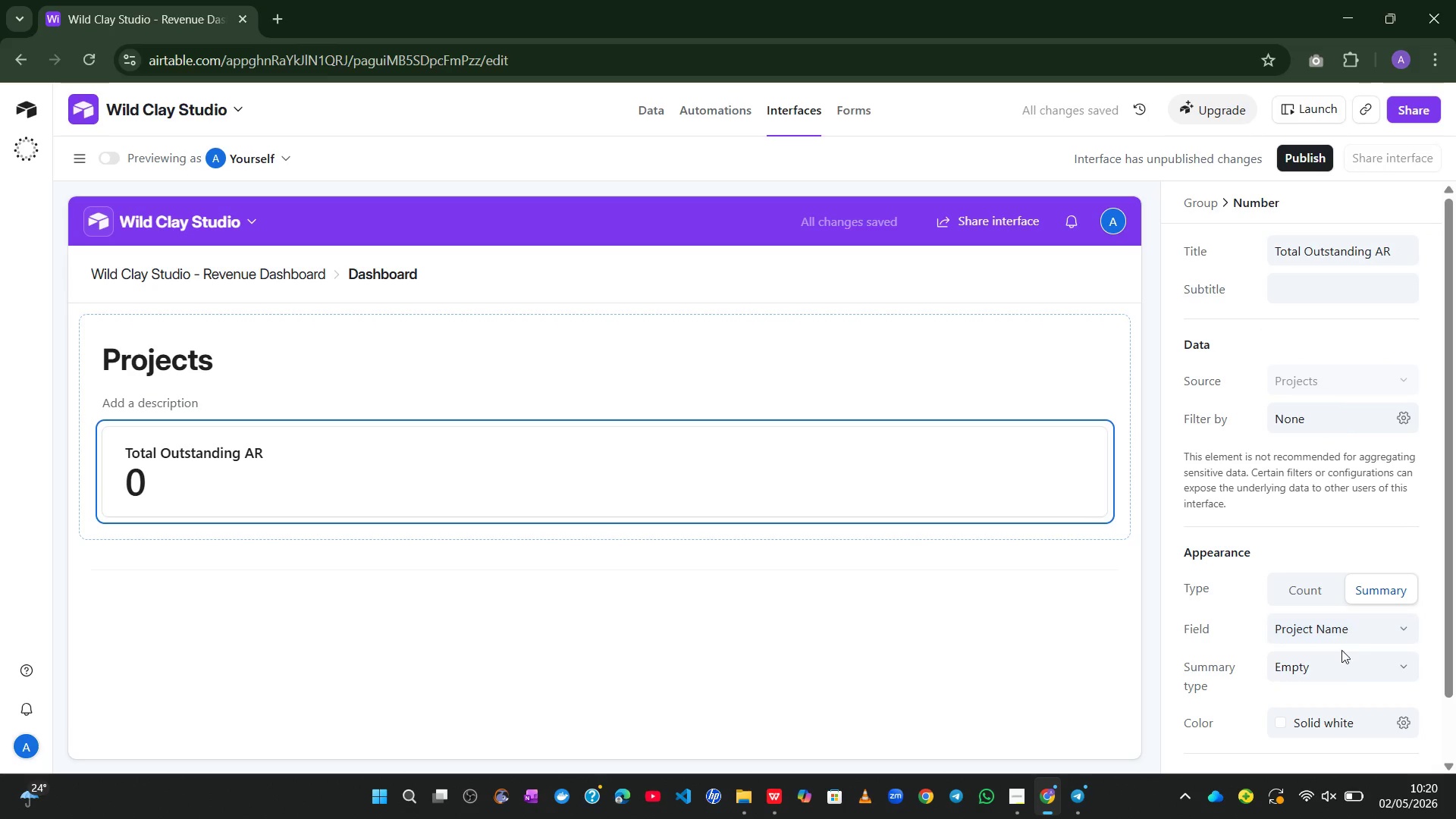 
left_click([1364, 633])
 